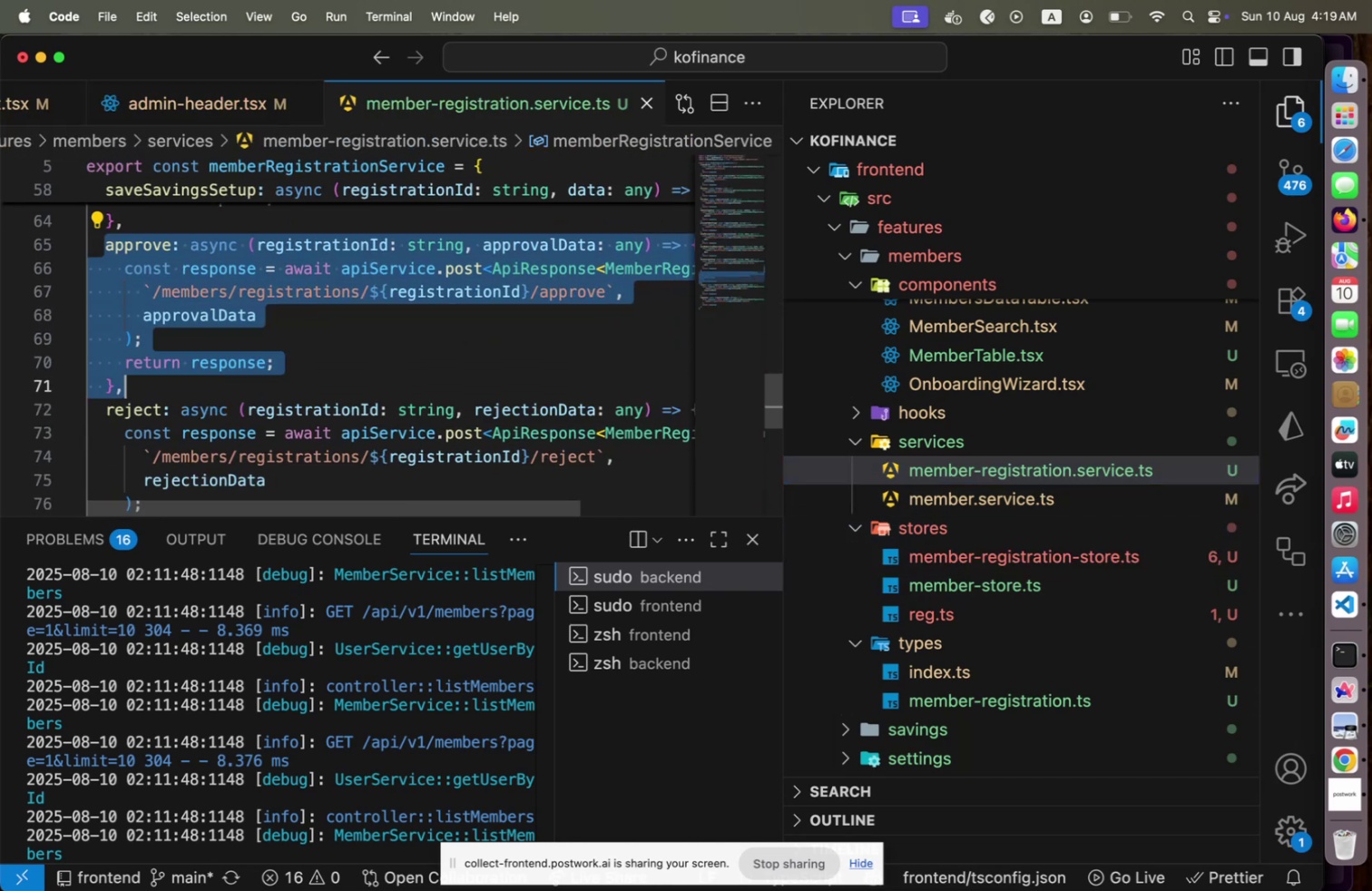 
key(Alt+Shift+ArrowUp)
 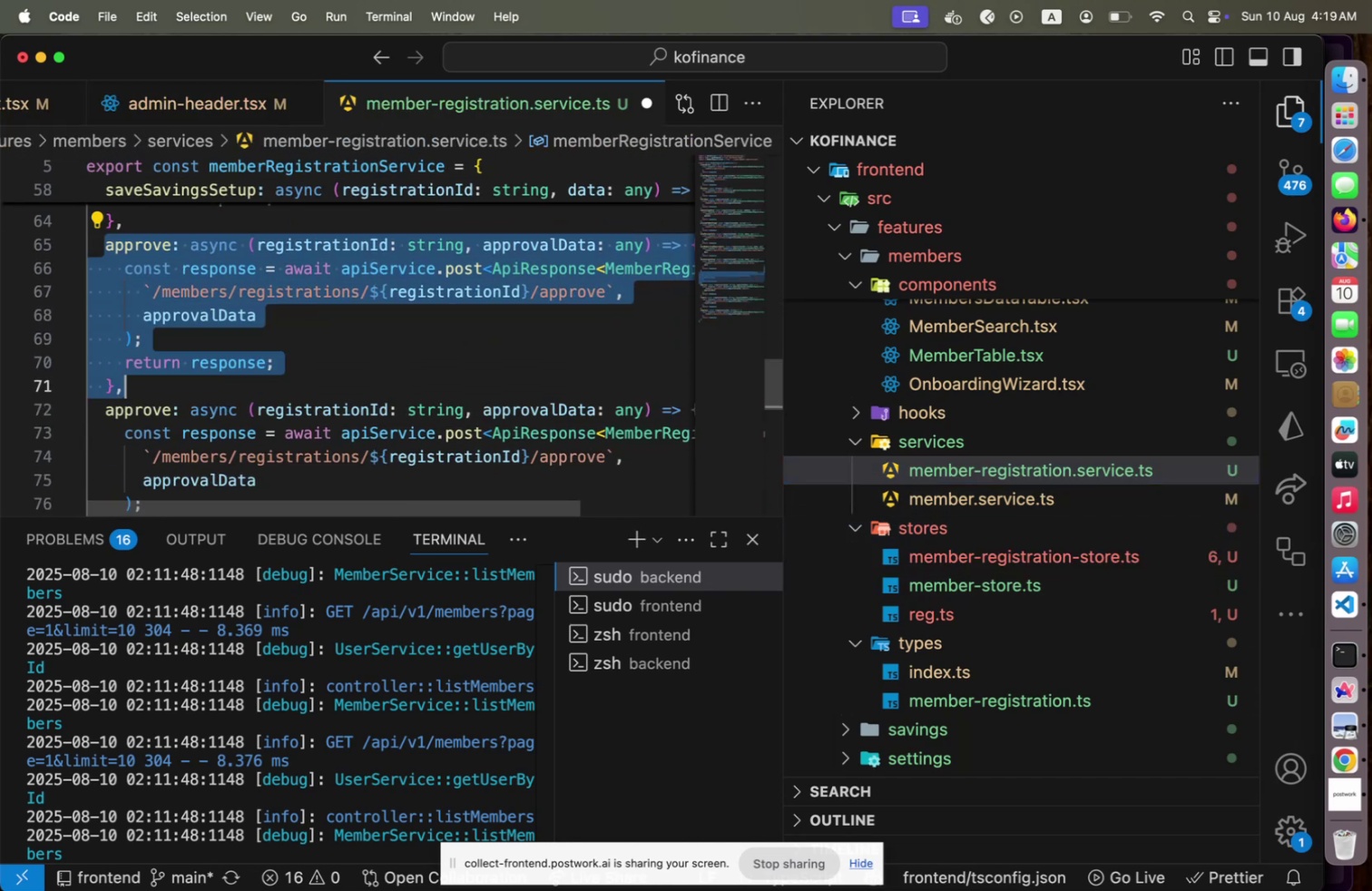 
key(ArrowRight)
 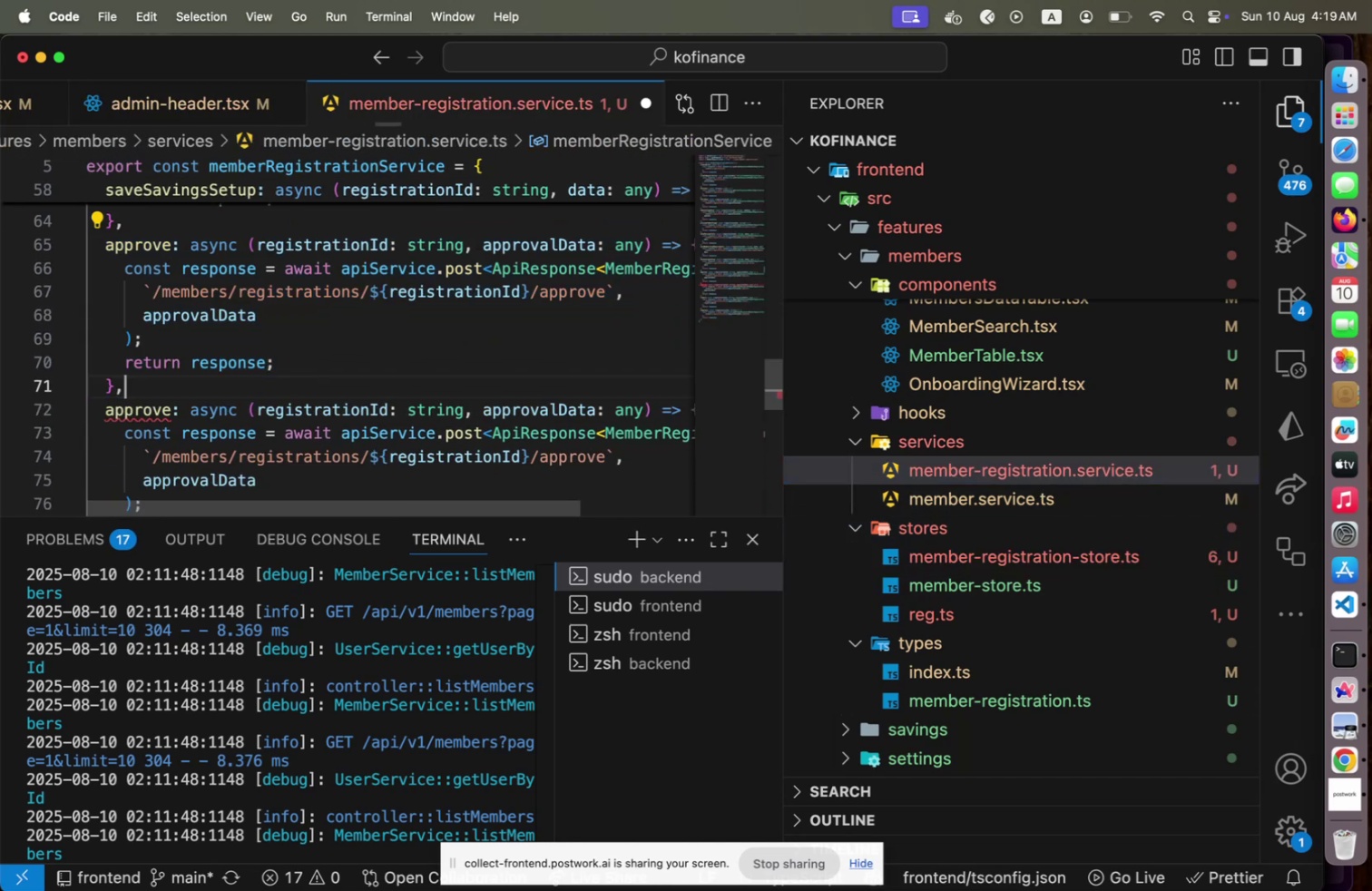 
key(ArrowUp)
 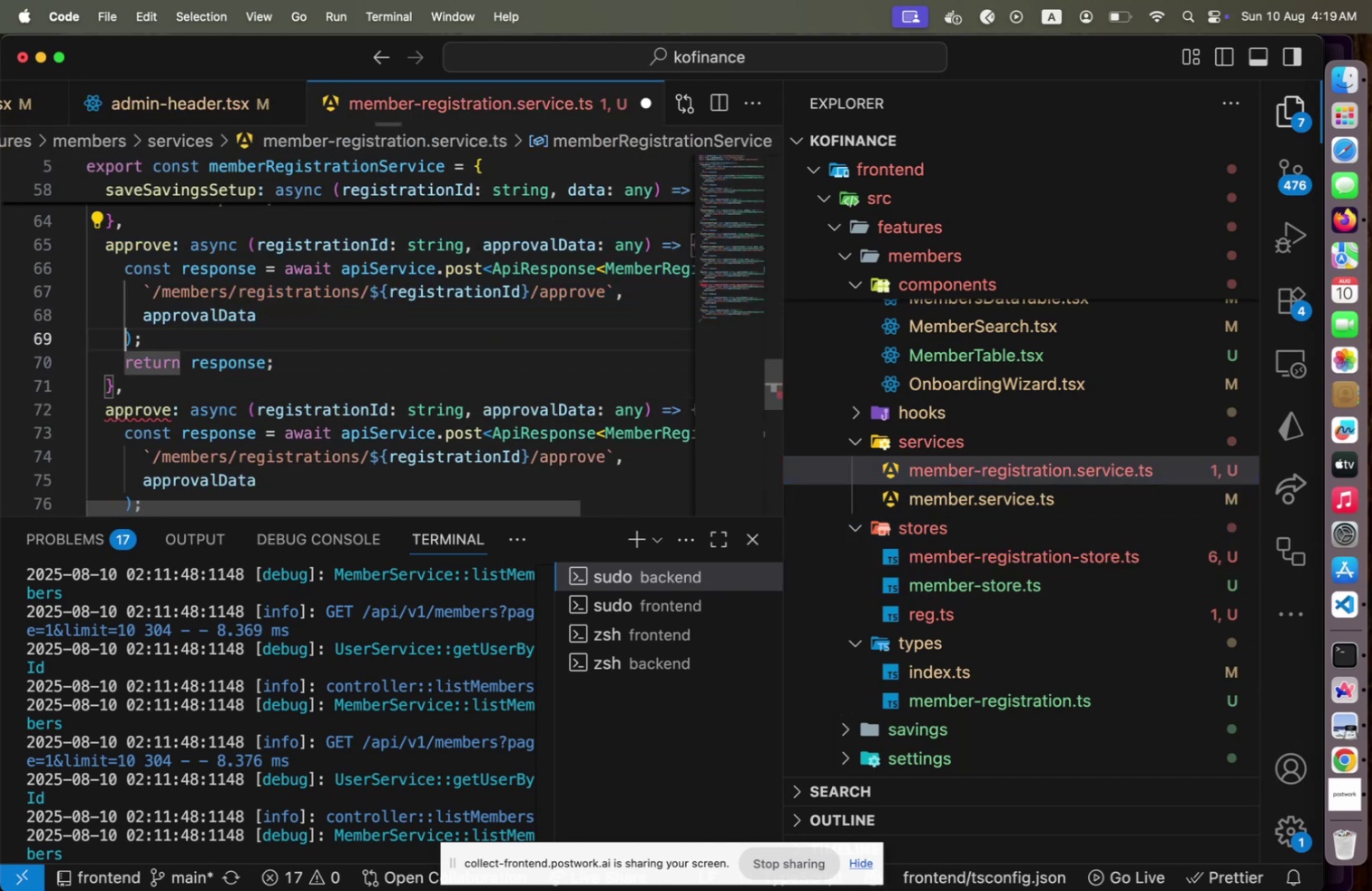 
key(ArrowUp)
 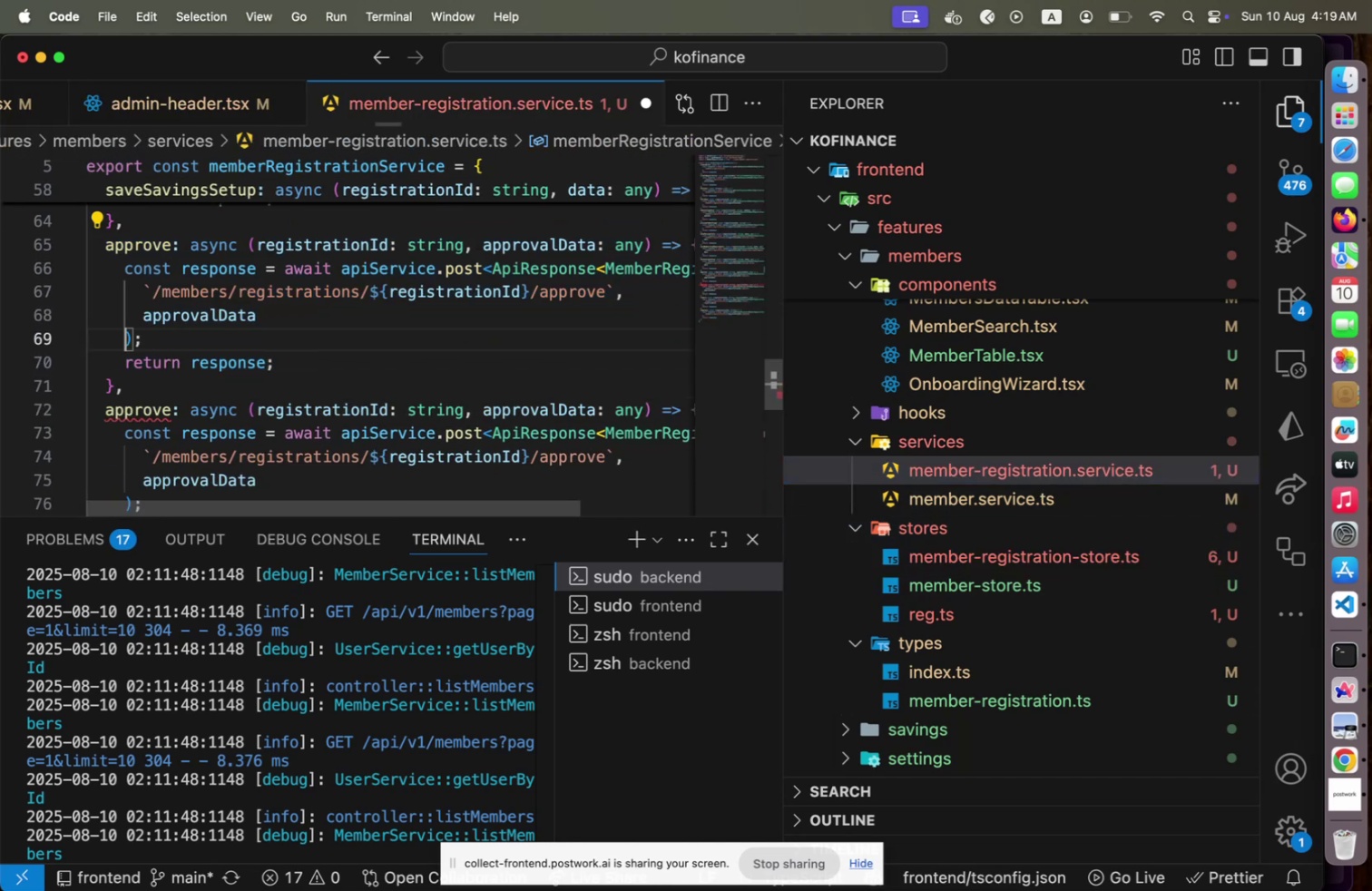 
key(ArrowUp)
 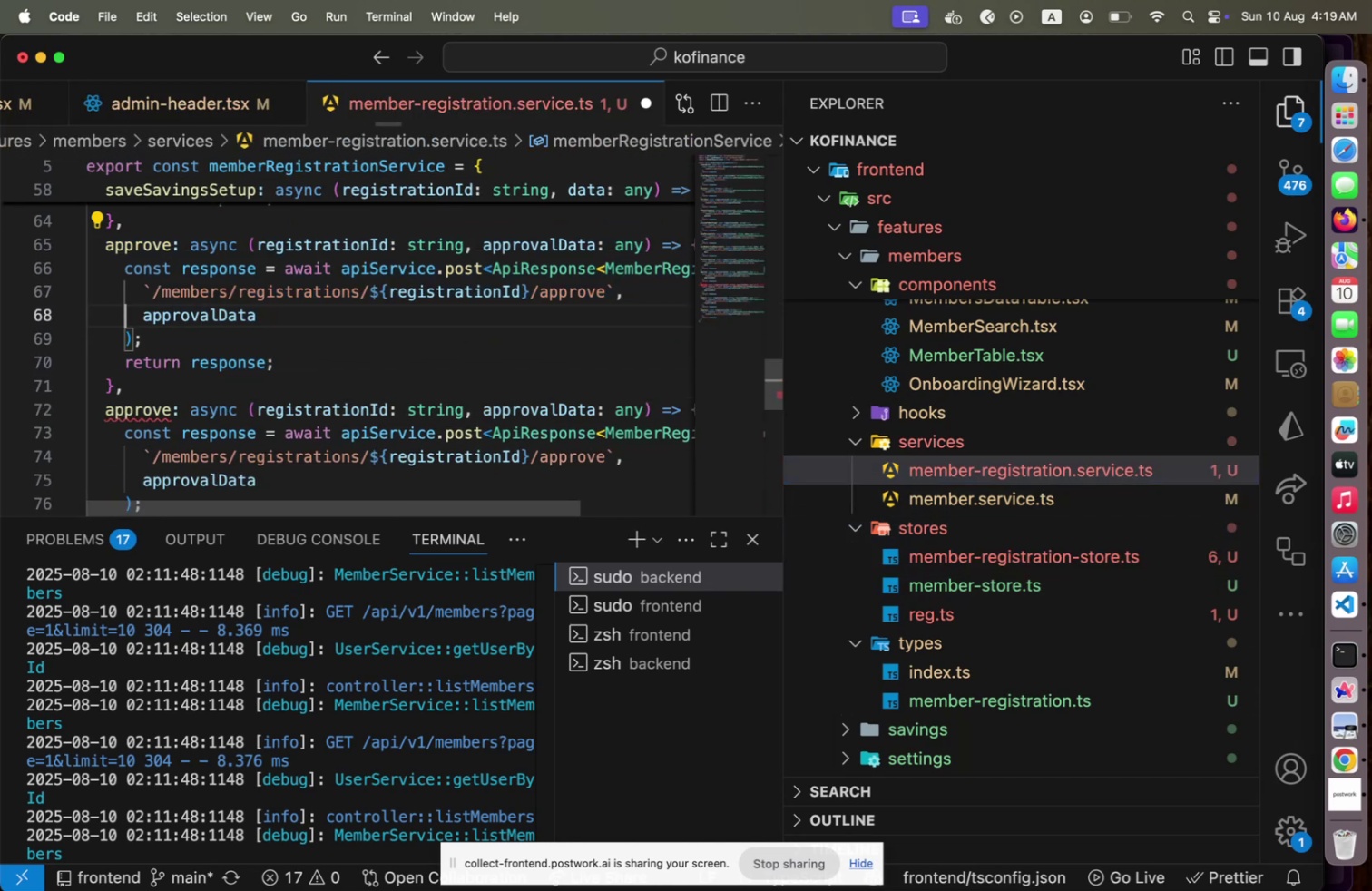 
key(ArrowUp)
 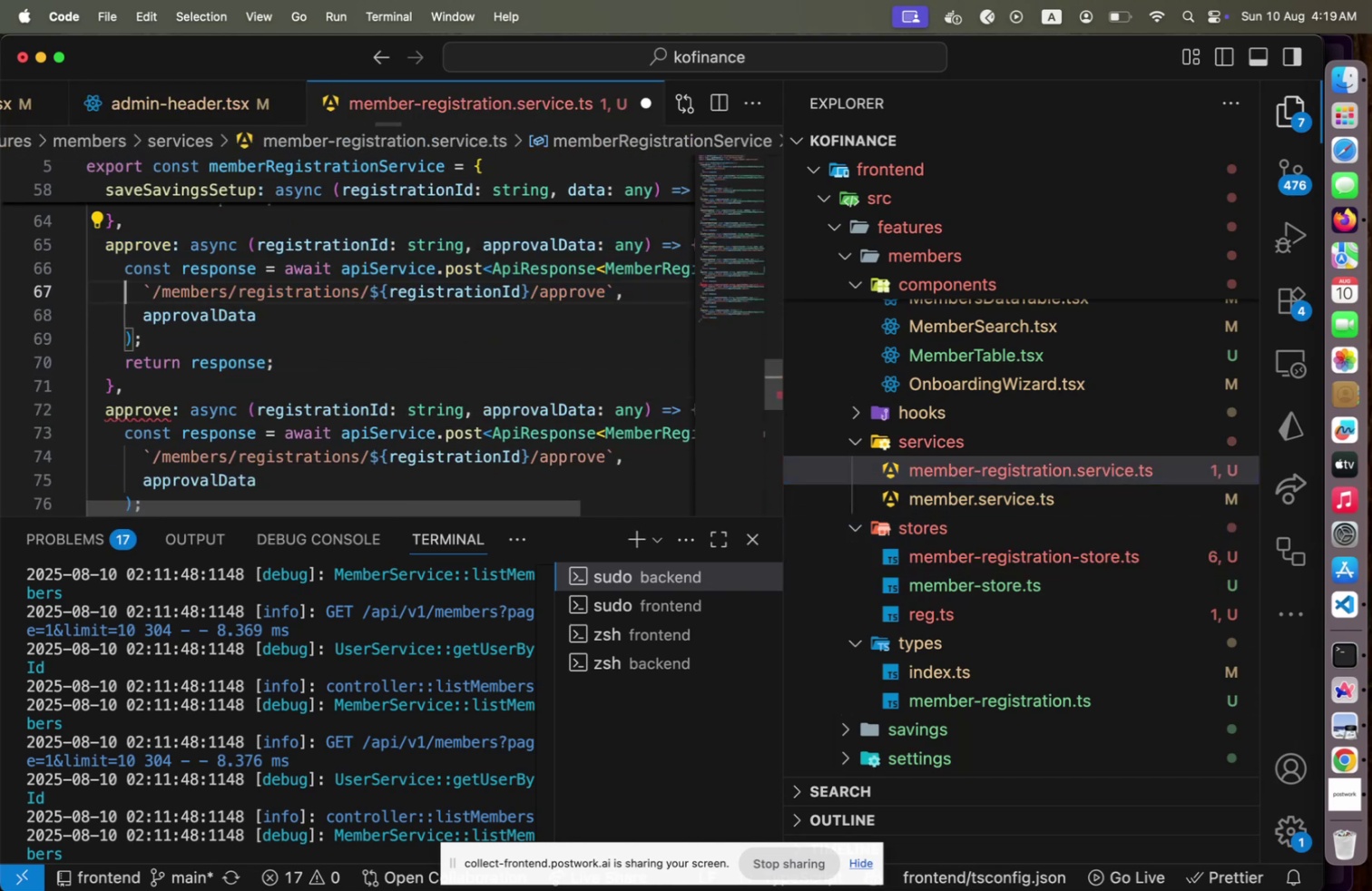 
key(ArrowUp)
 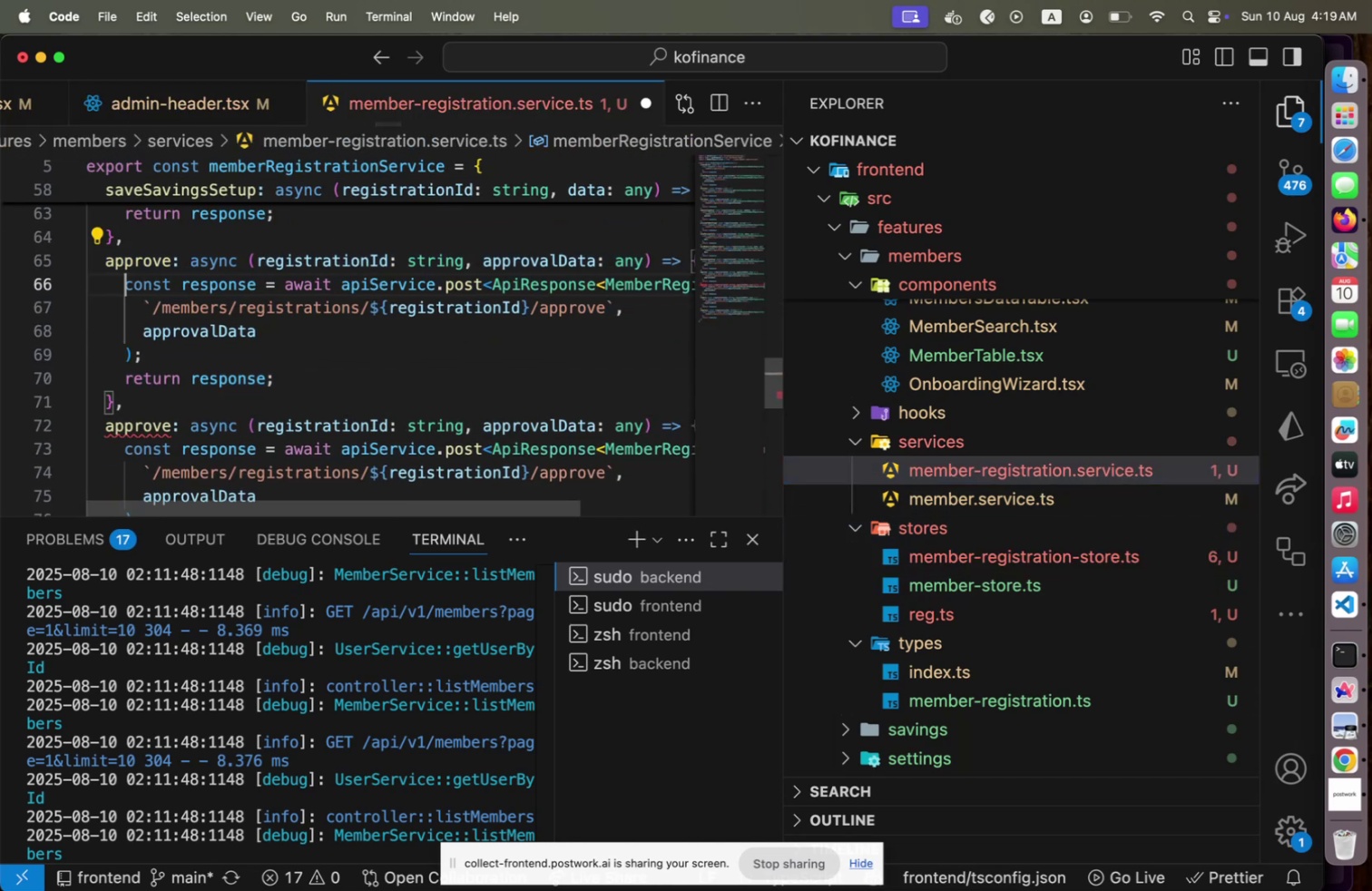 
hold_key(key=ArrowRight, duration=0.77)
 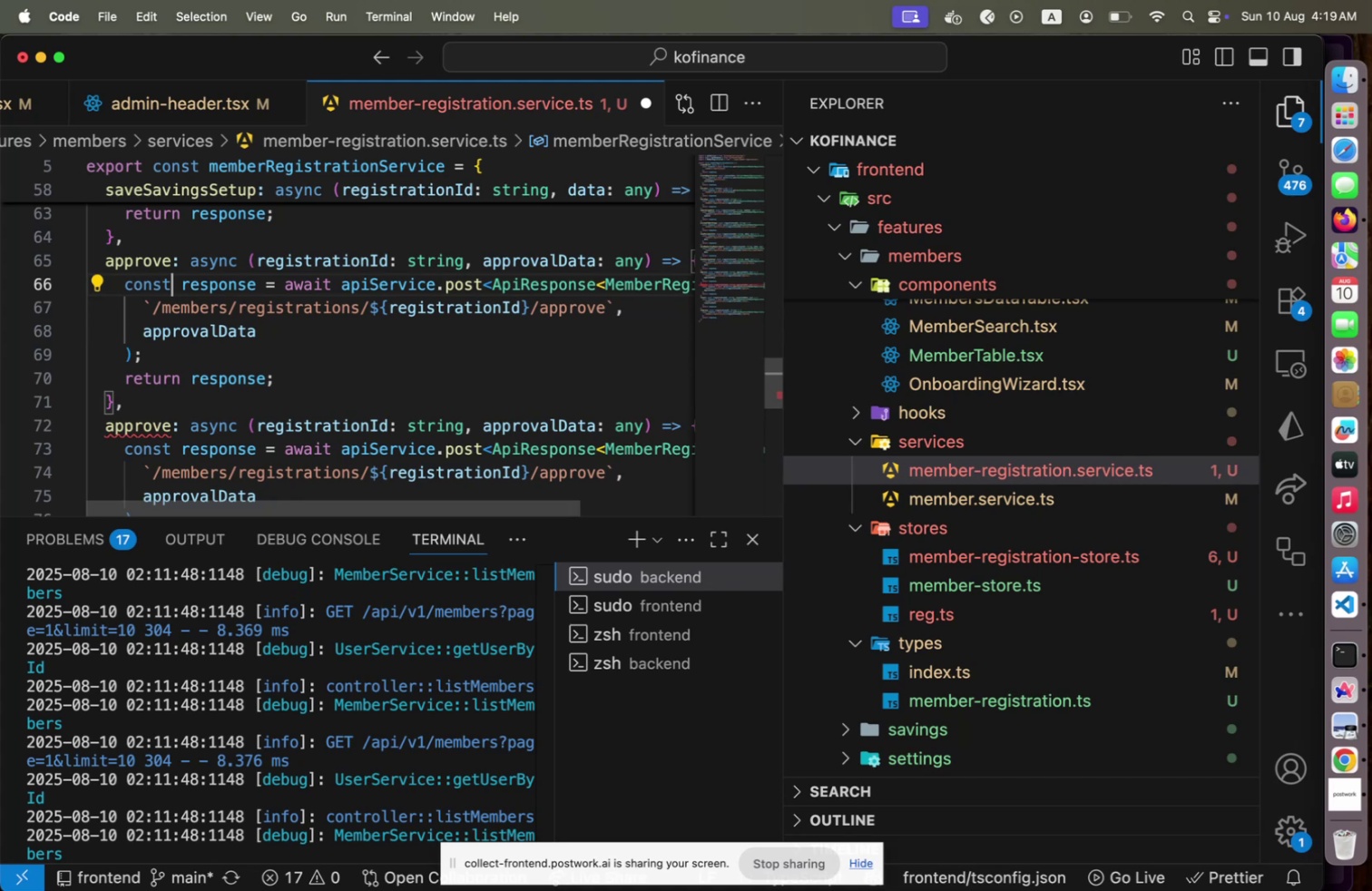 
key(ArrowUp)
 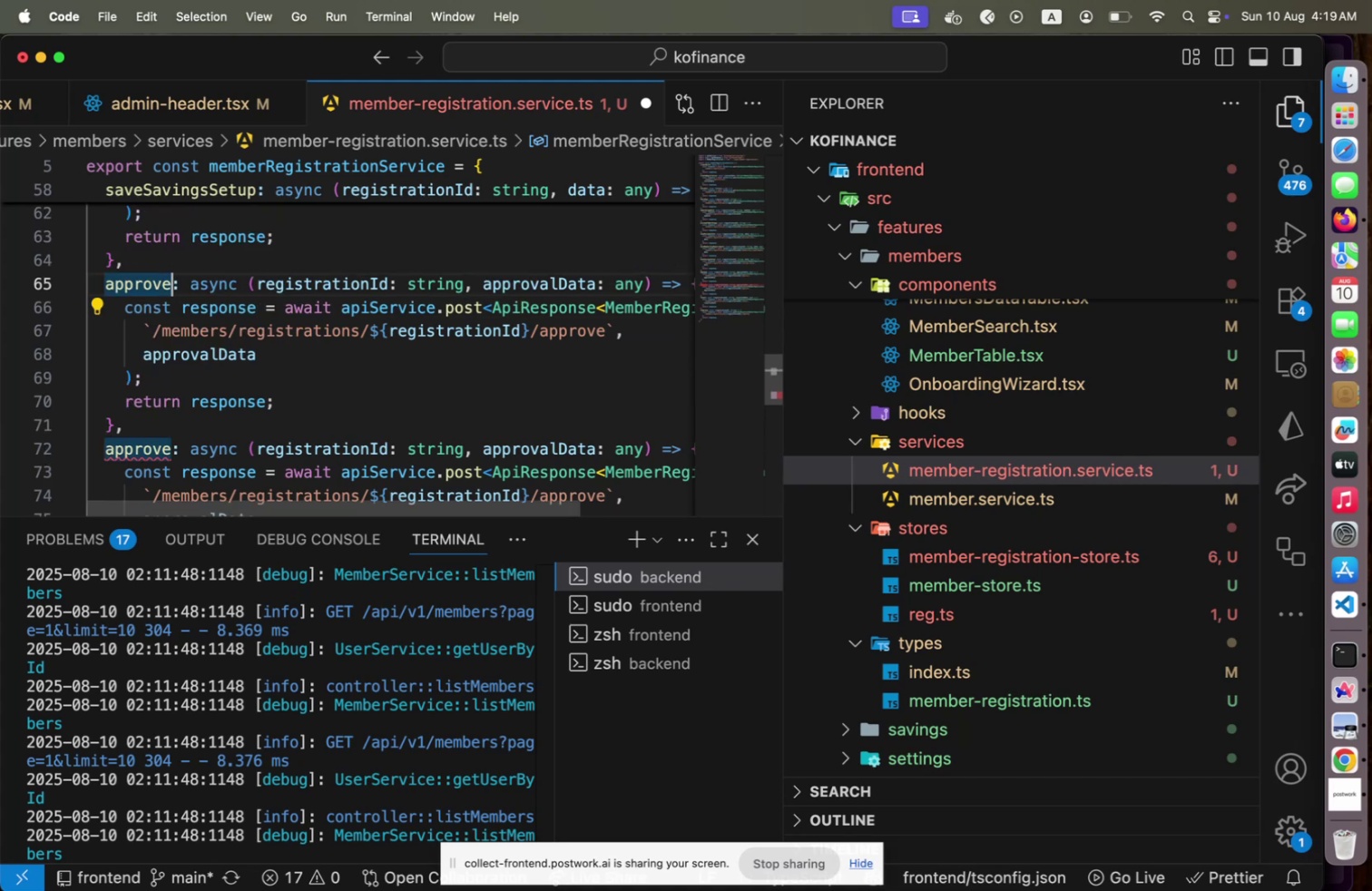 
type([Home]submitForReview)
 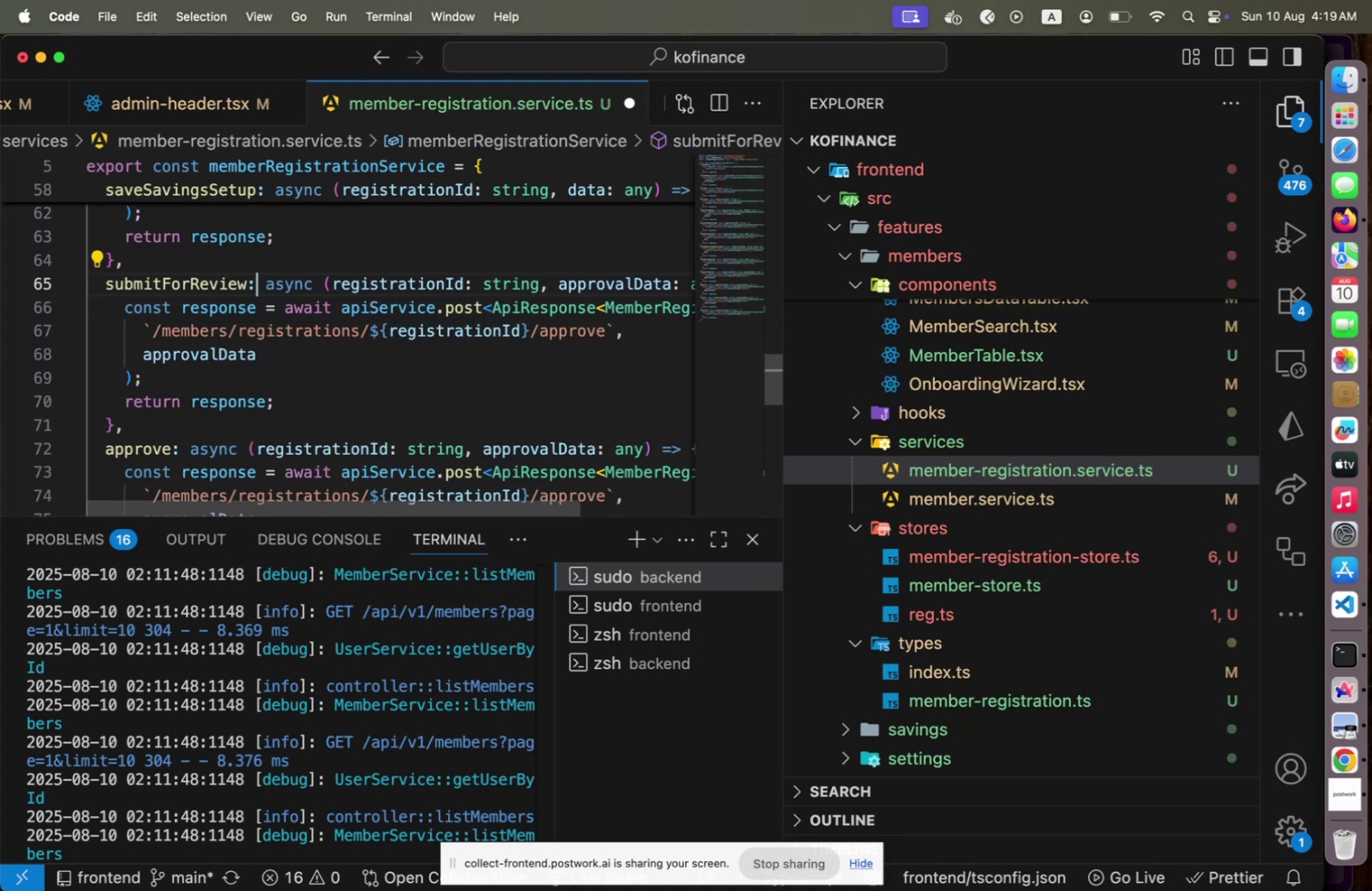 
 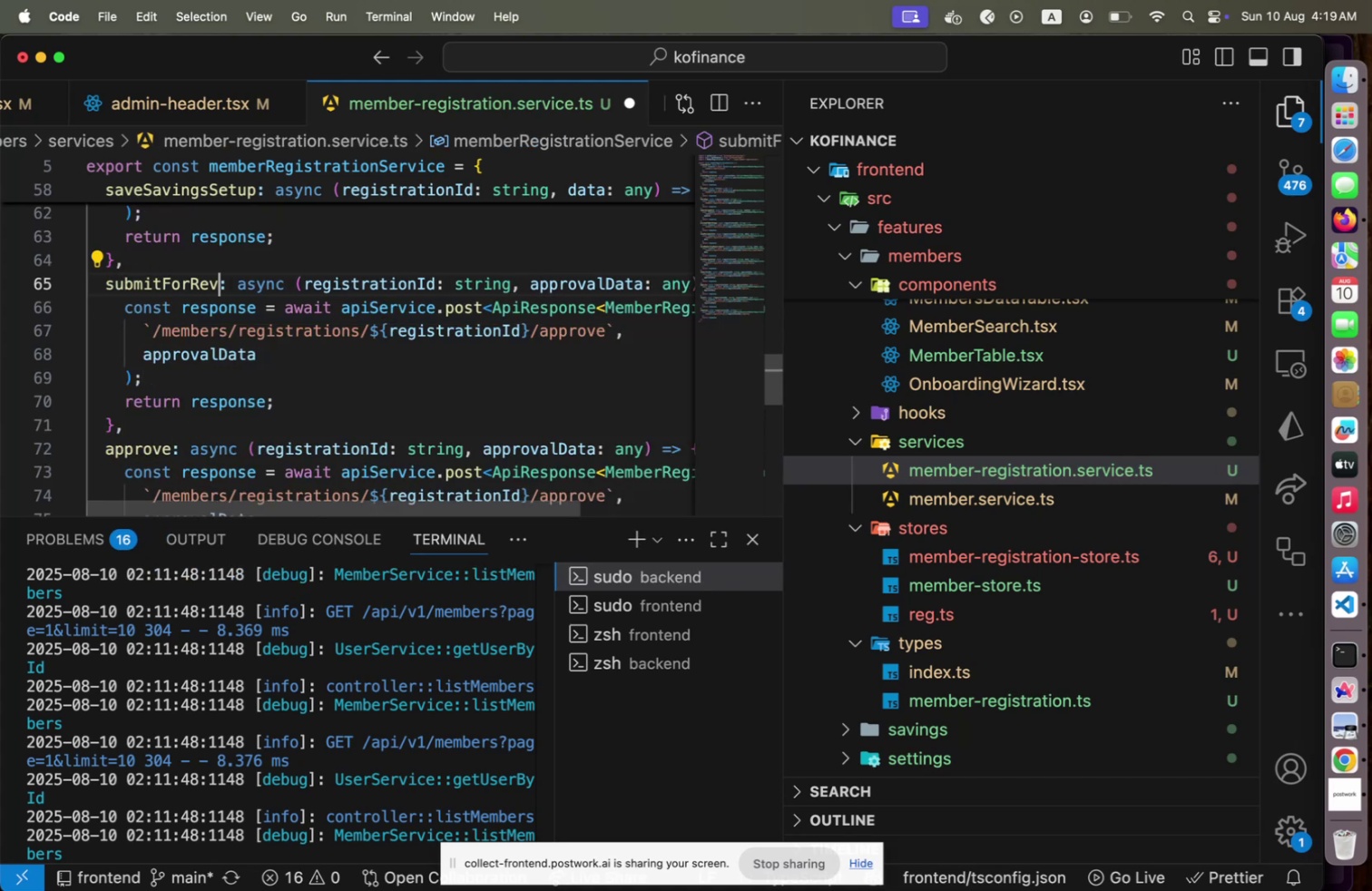 
hold_key(key=ArrowRight, duration=1.37)
 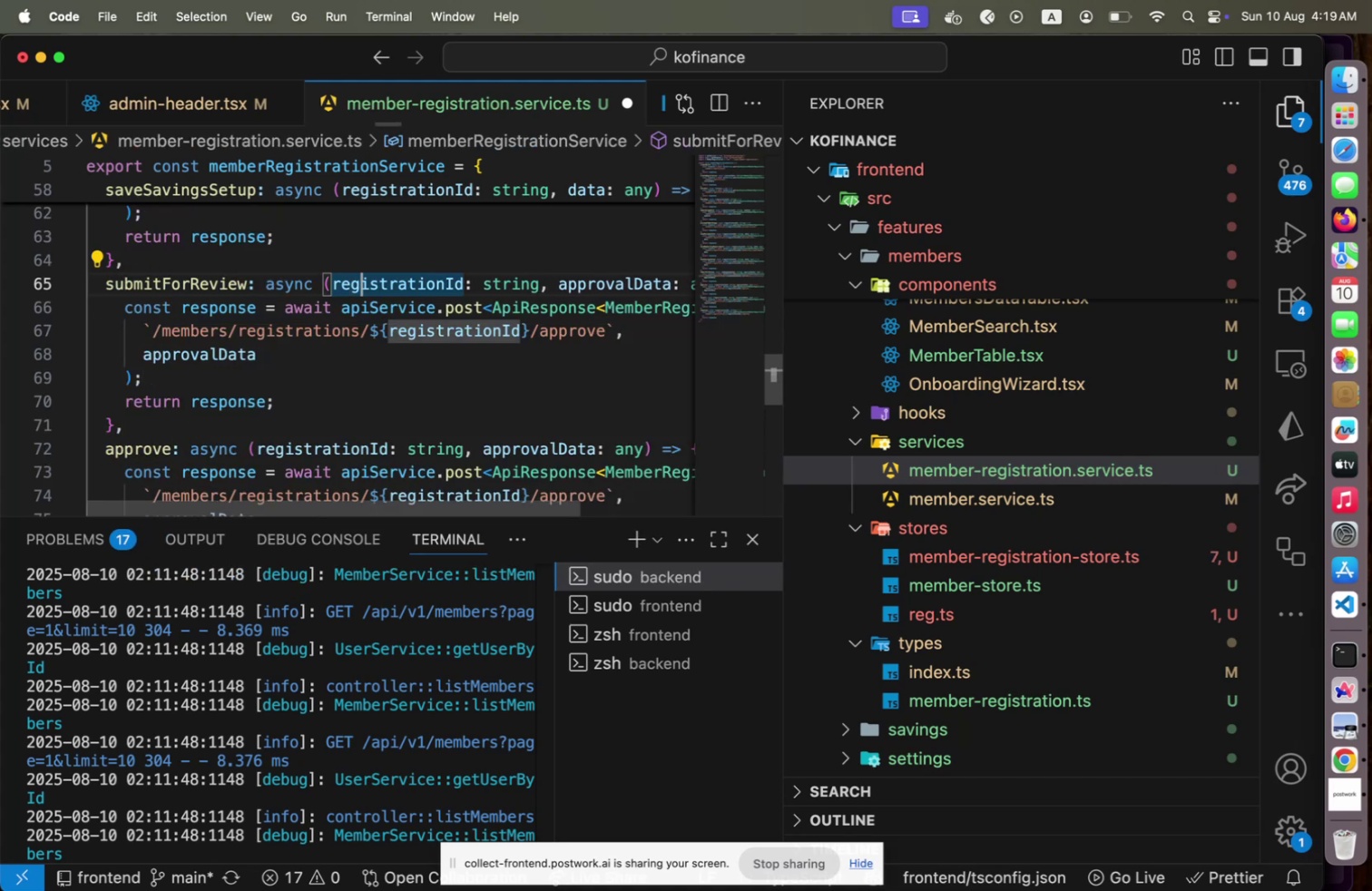 
key(ArrowDown)
 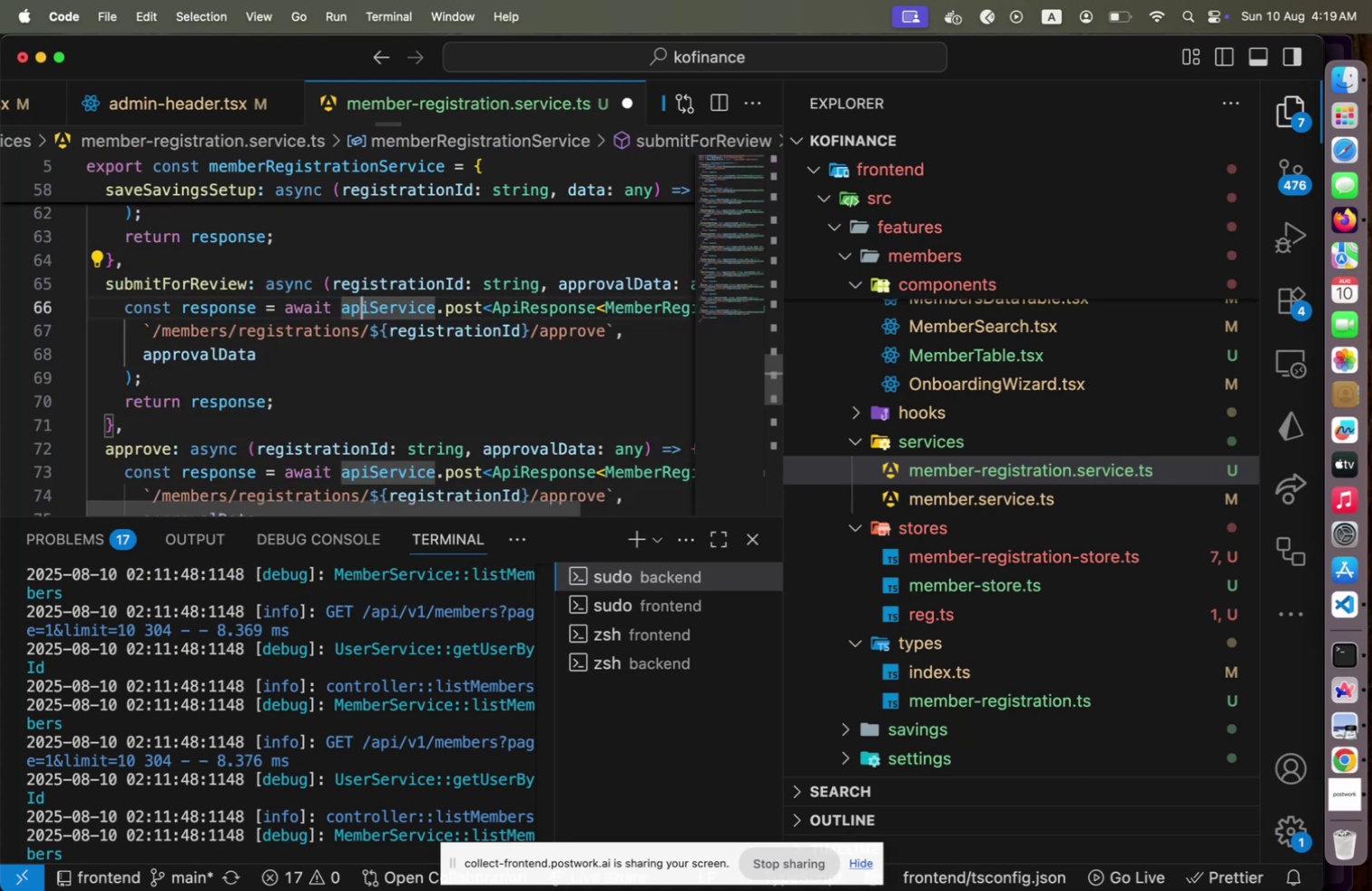 
hold_key(key=Fn, duration=1.05)
 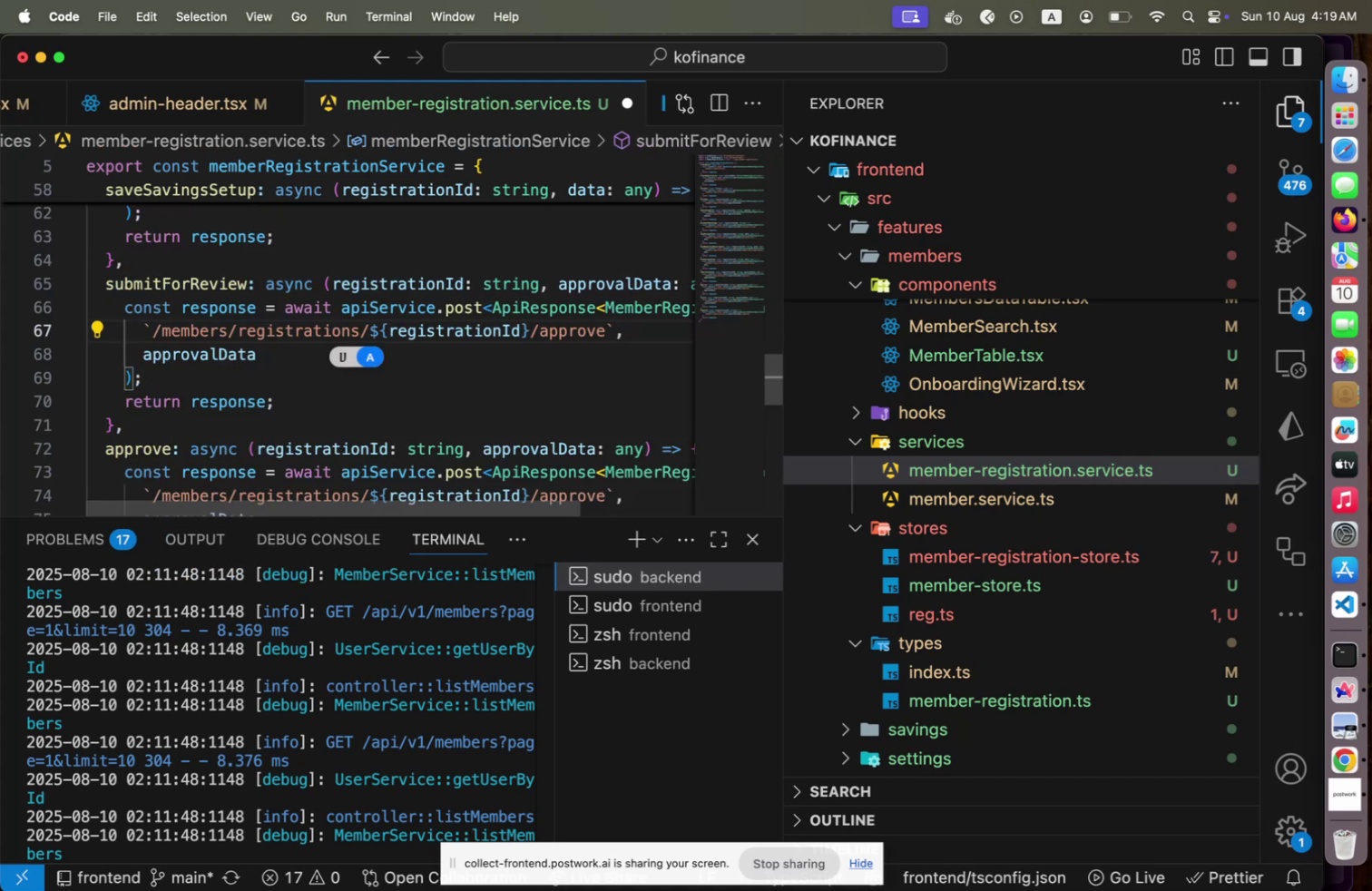 
key(ArrowRight)
 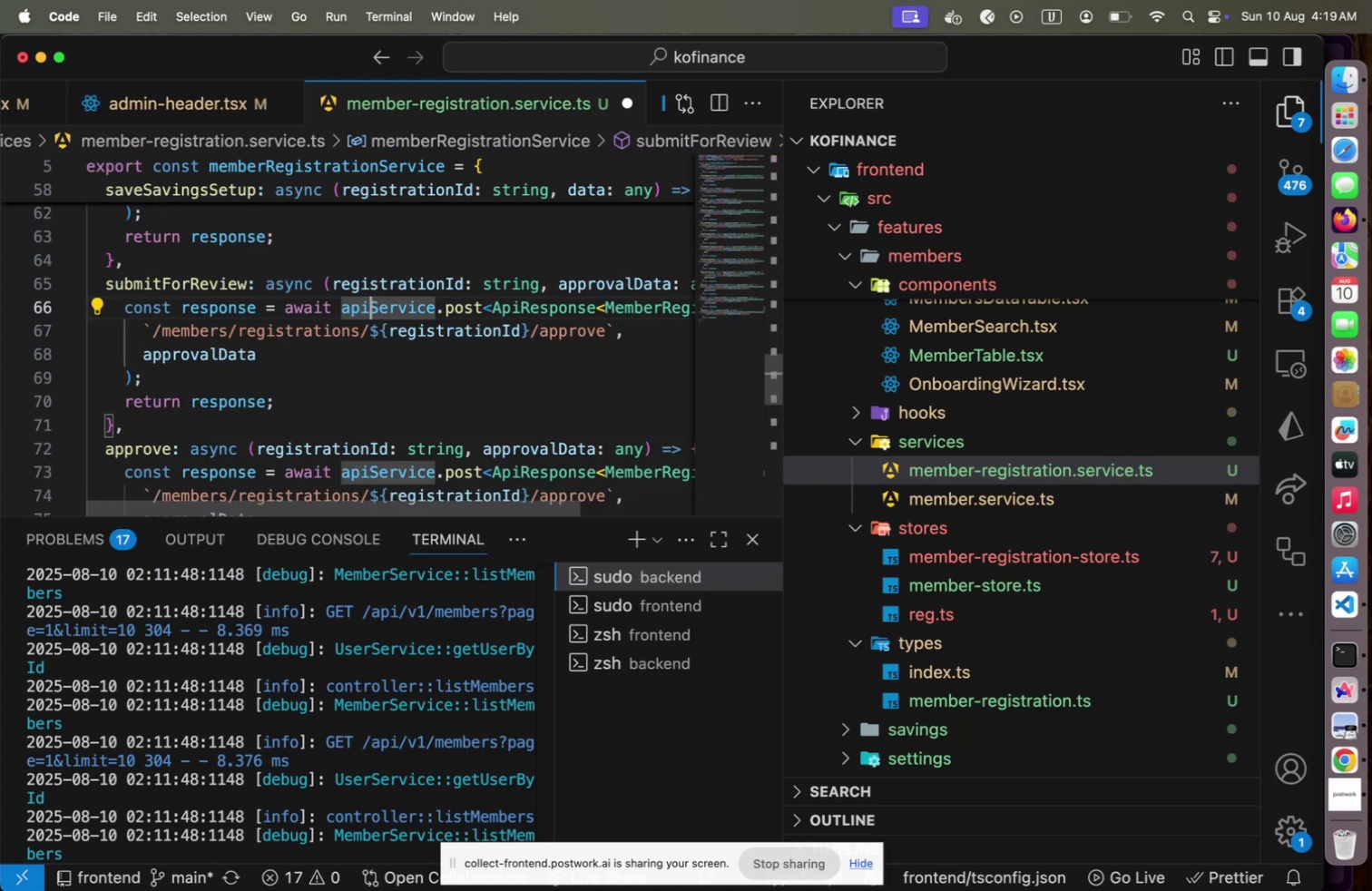 
key(ArrowDown)
 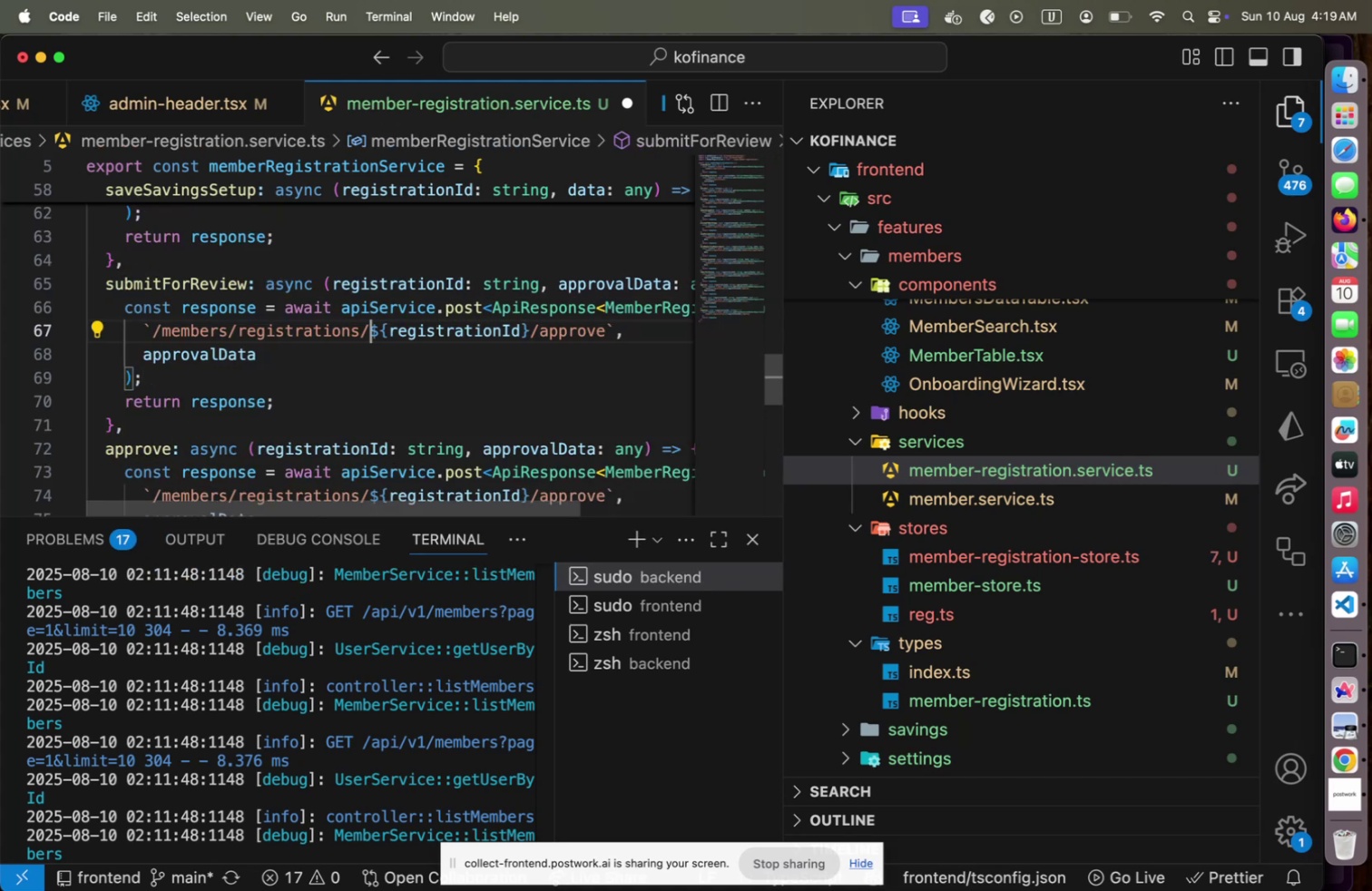 
key(End)
 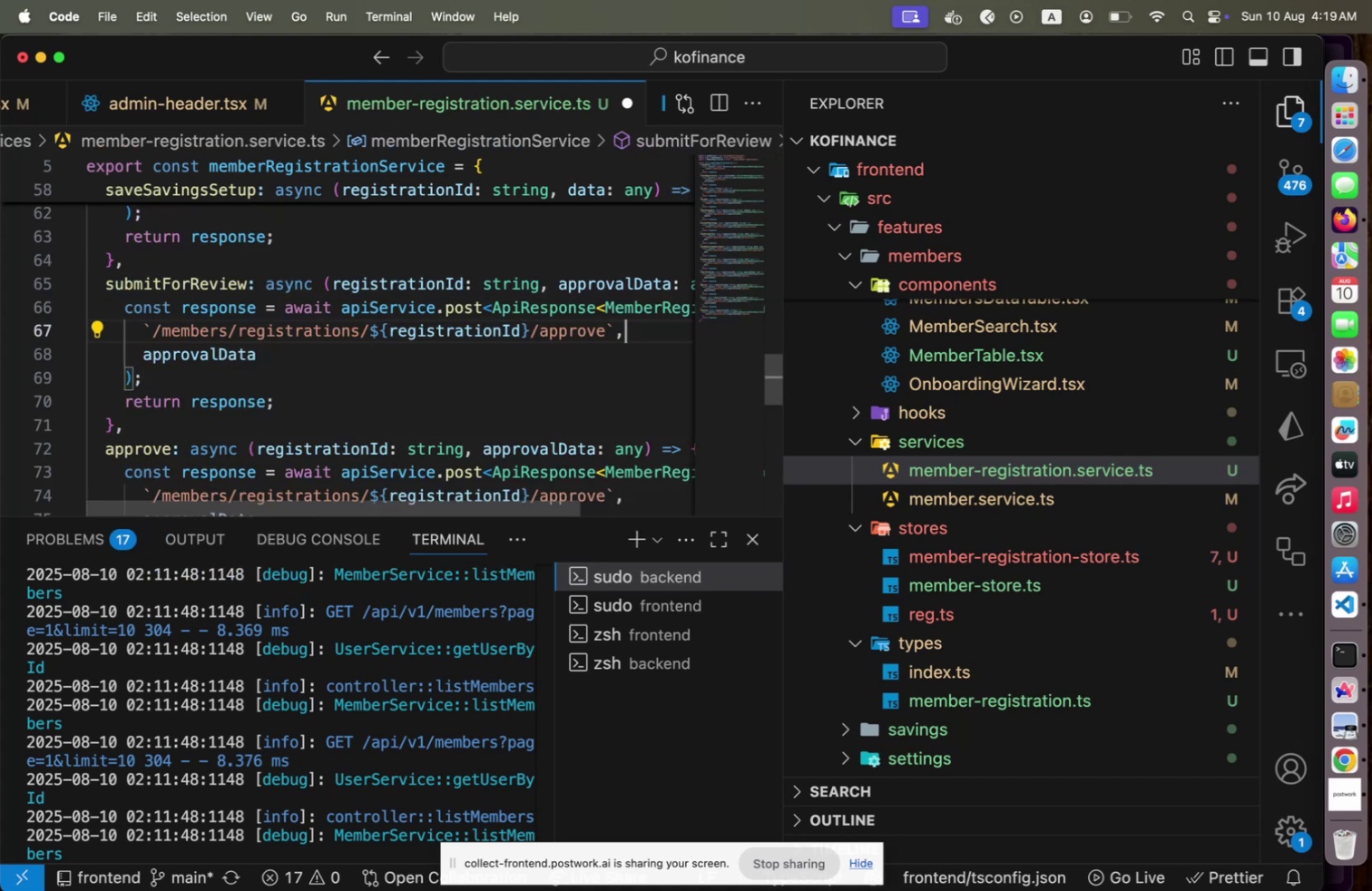 
key(ArrowLeft)
 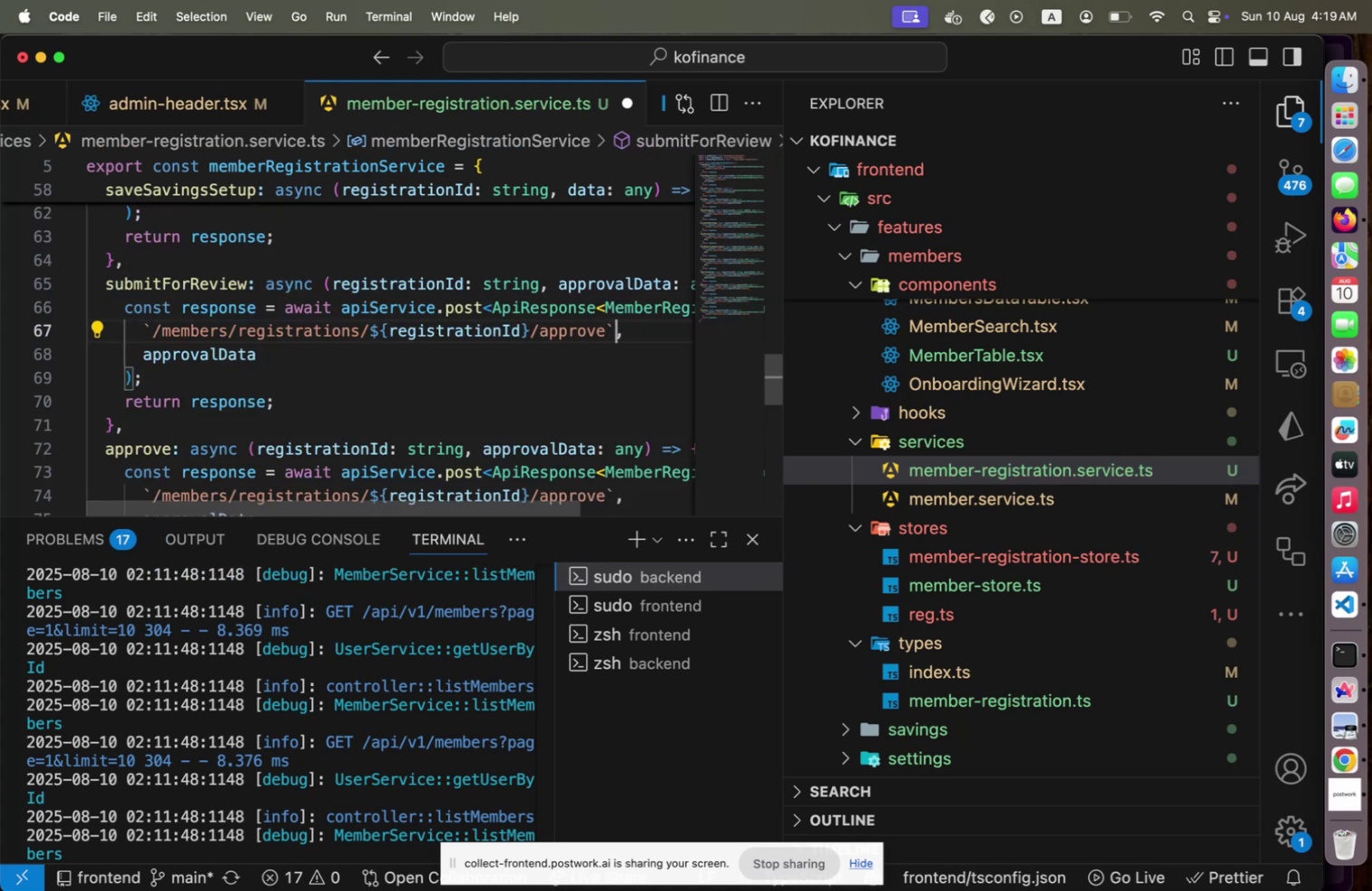 
key(ArrowLeft)
 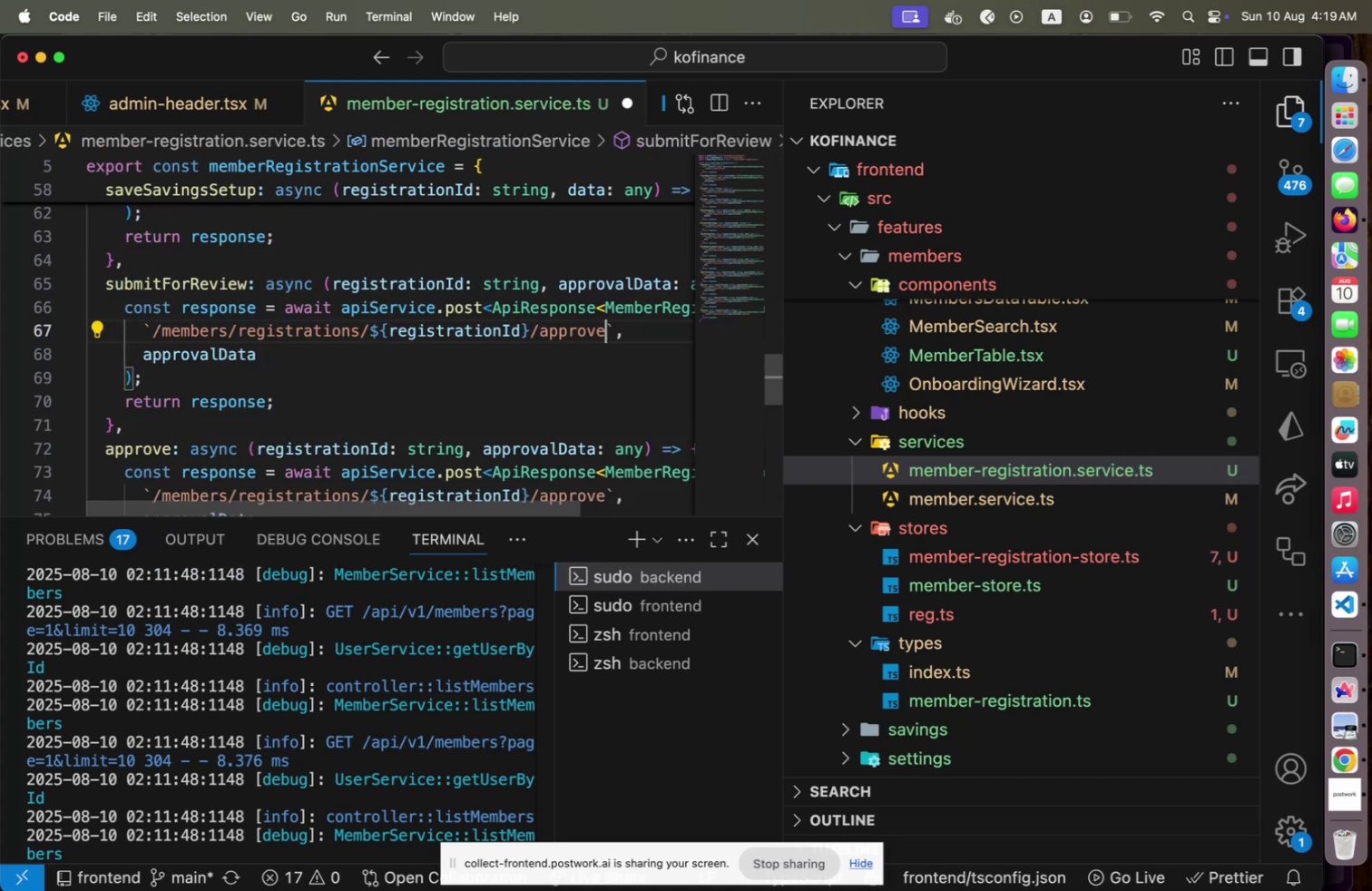 
hold_key(key=ArrowLeft, duration=0.71)
 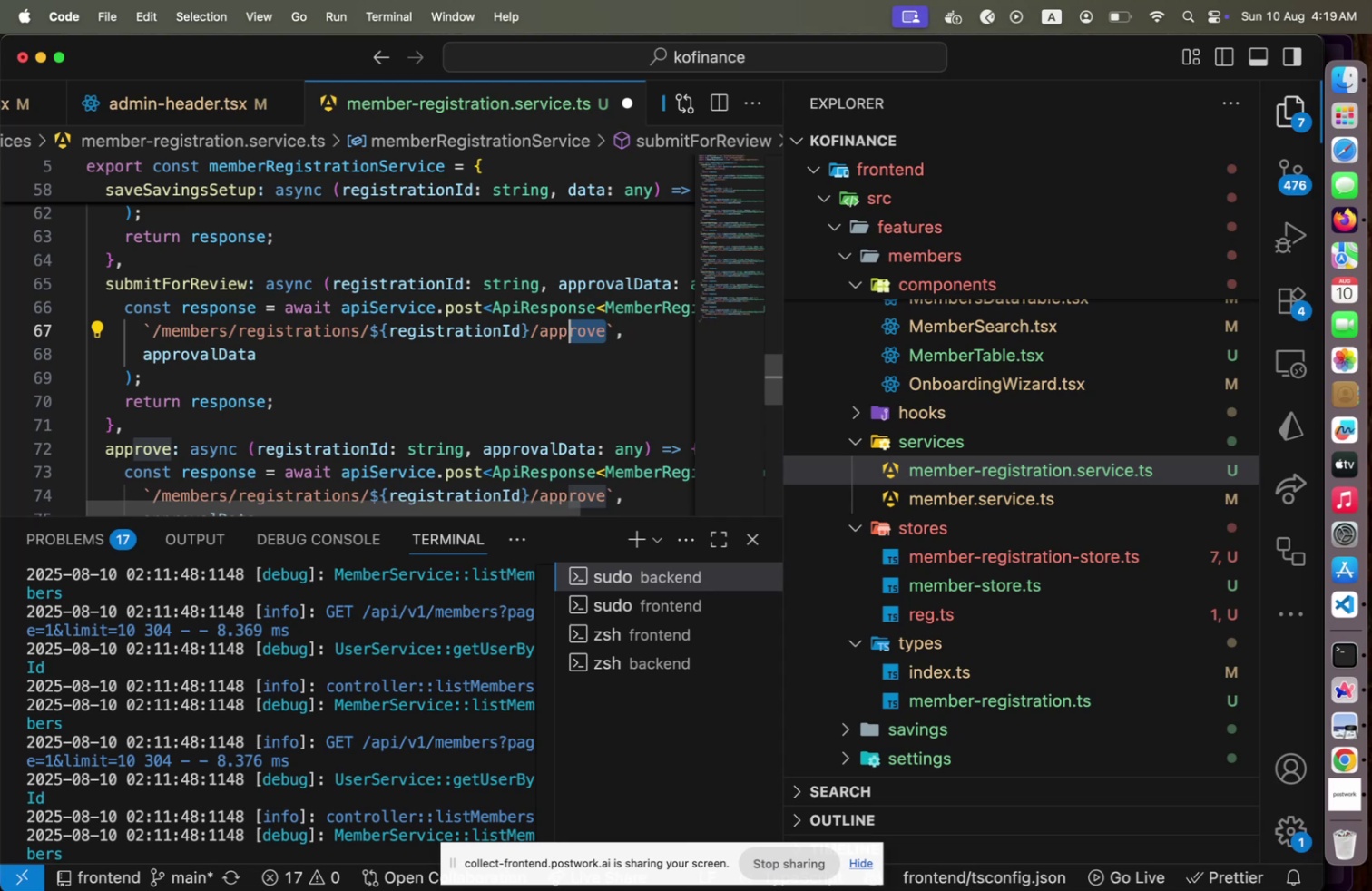 
key(Shift+ArrowLeft)
 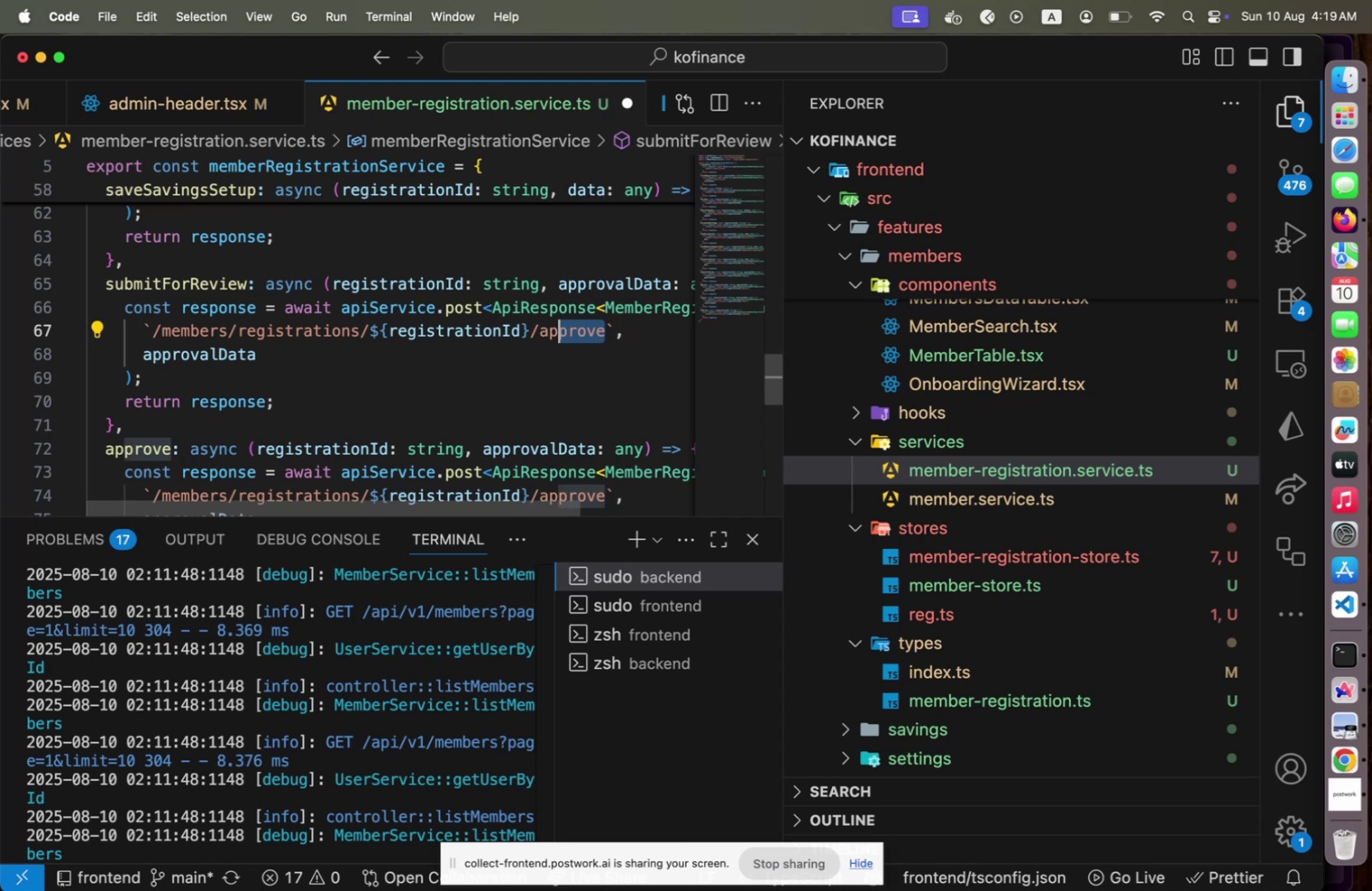 
key(Shift+ArrowLeft)
 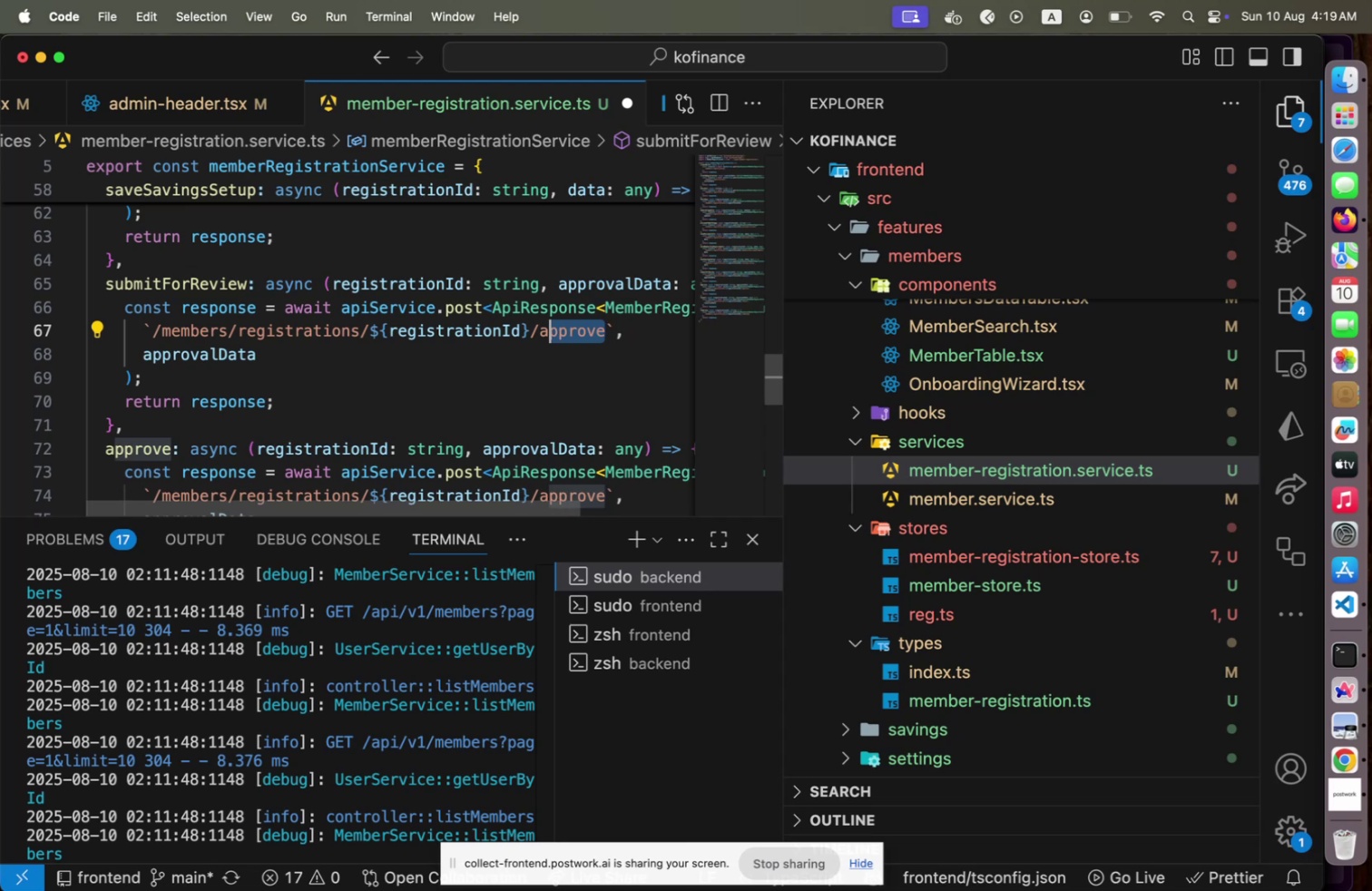 
key(Shift+ArrowLeft)
 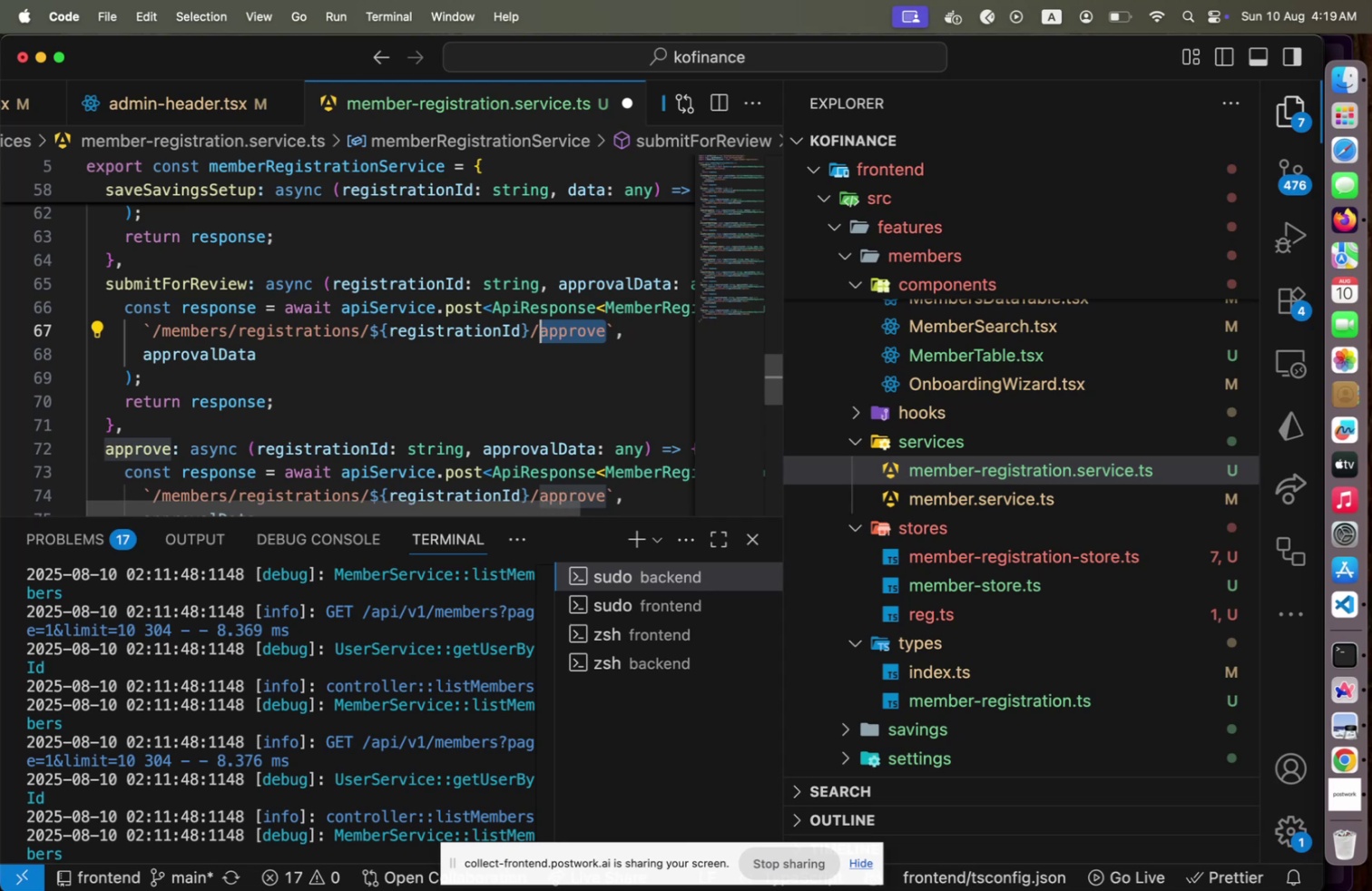 
type(subi)
key(Backspace)
type(mit-for-review)
 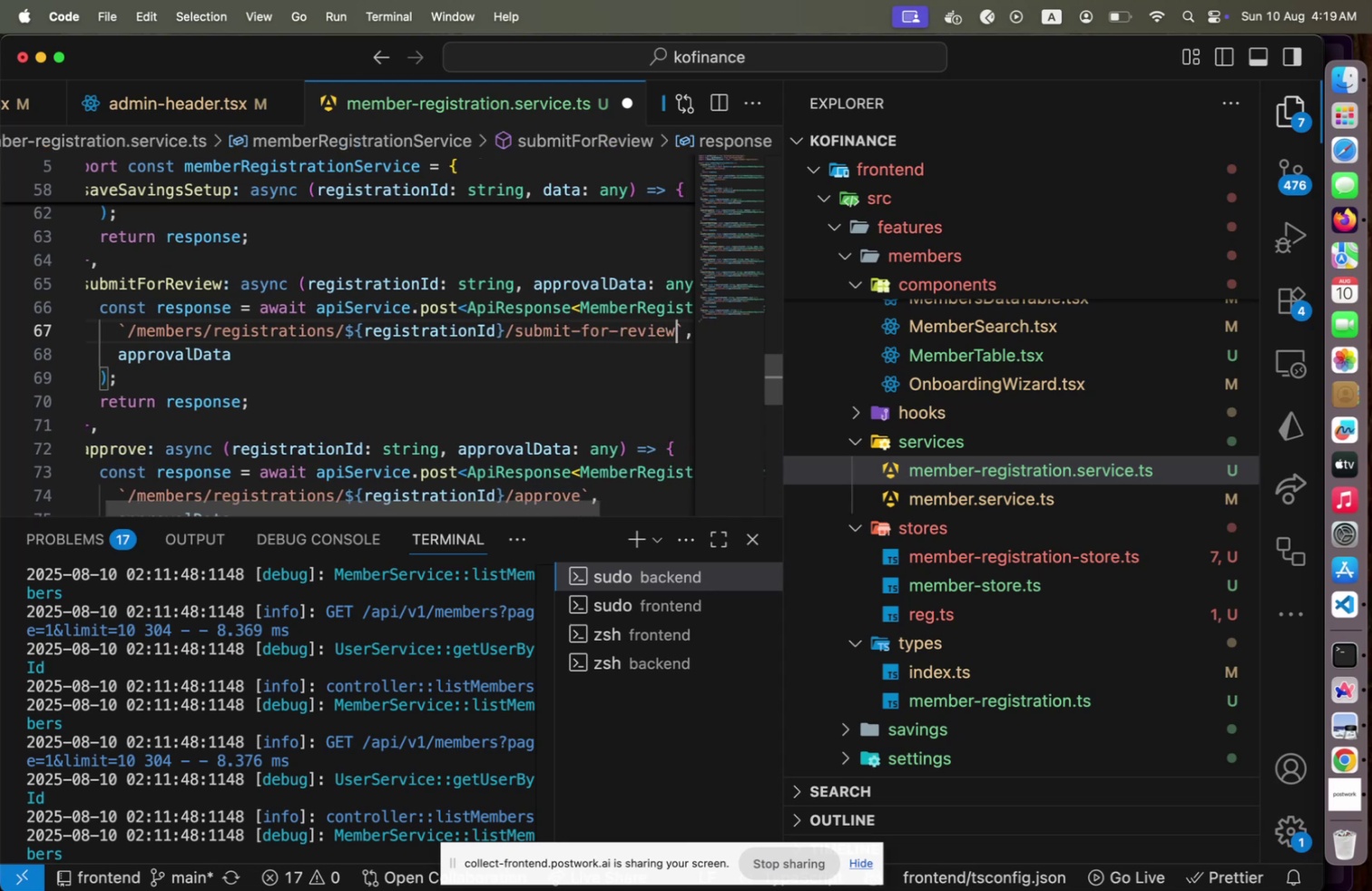 
key(ArrowRight)
 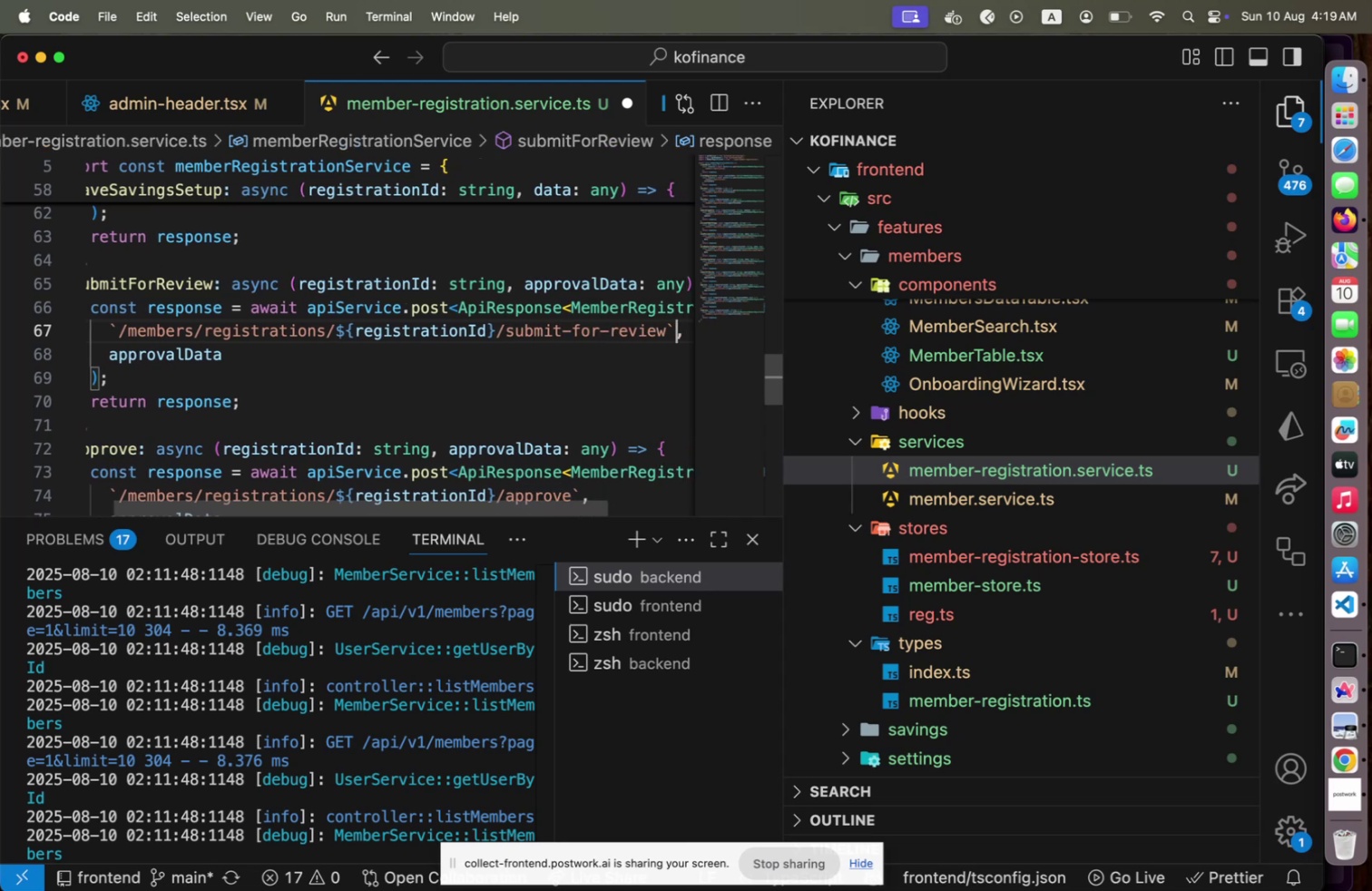 
key(ArrowDown)
 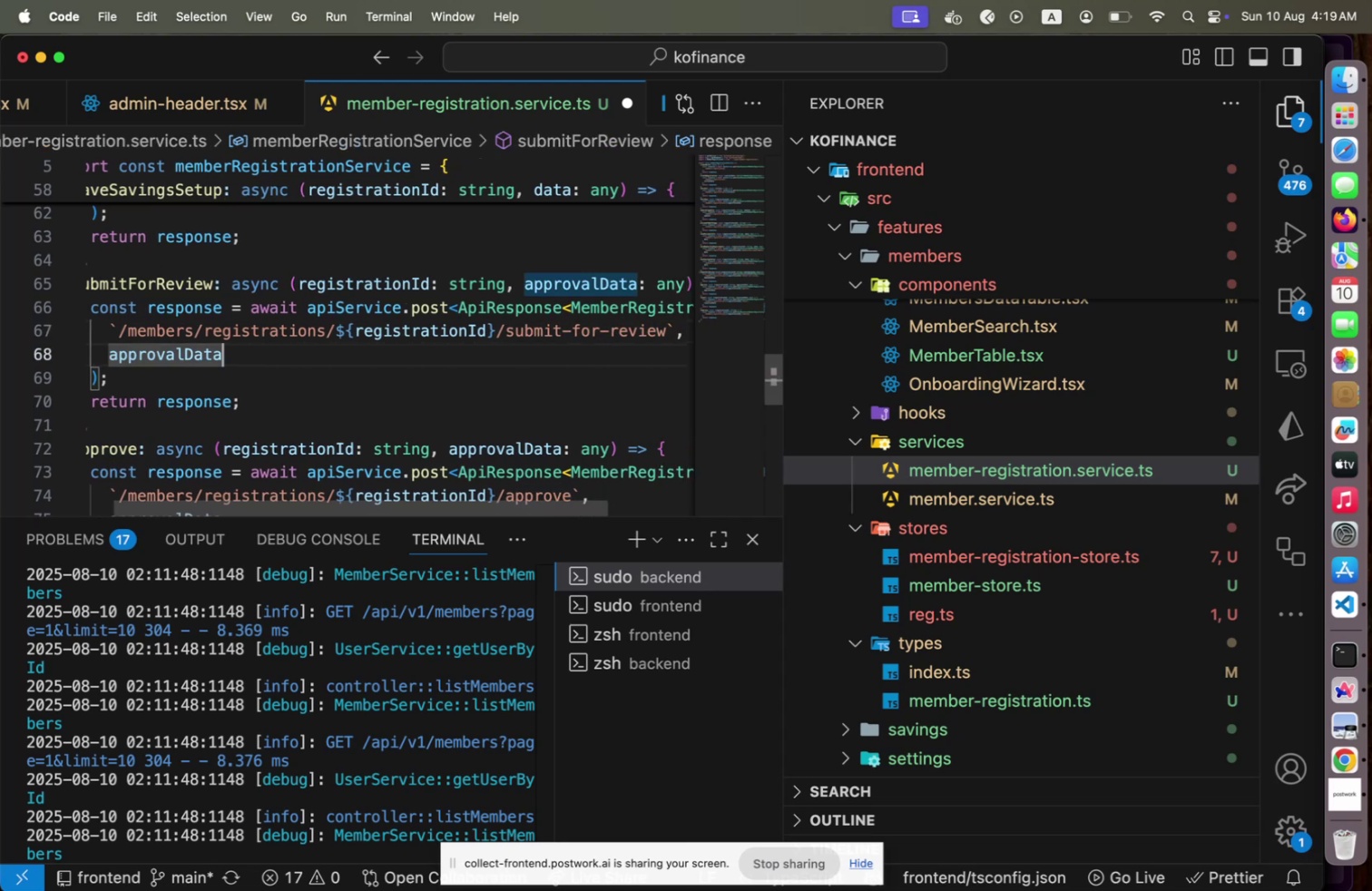 
key(Shift+ShiftLeft)
 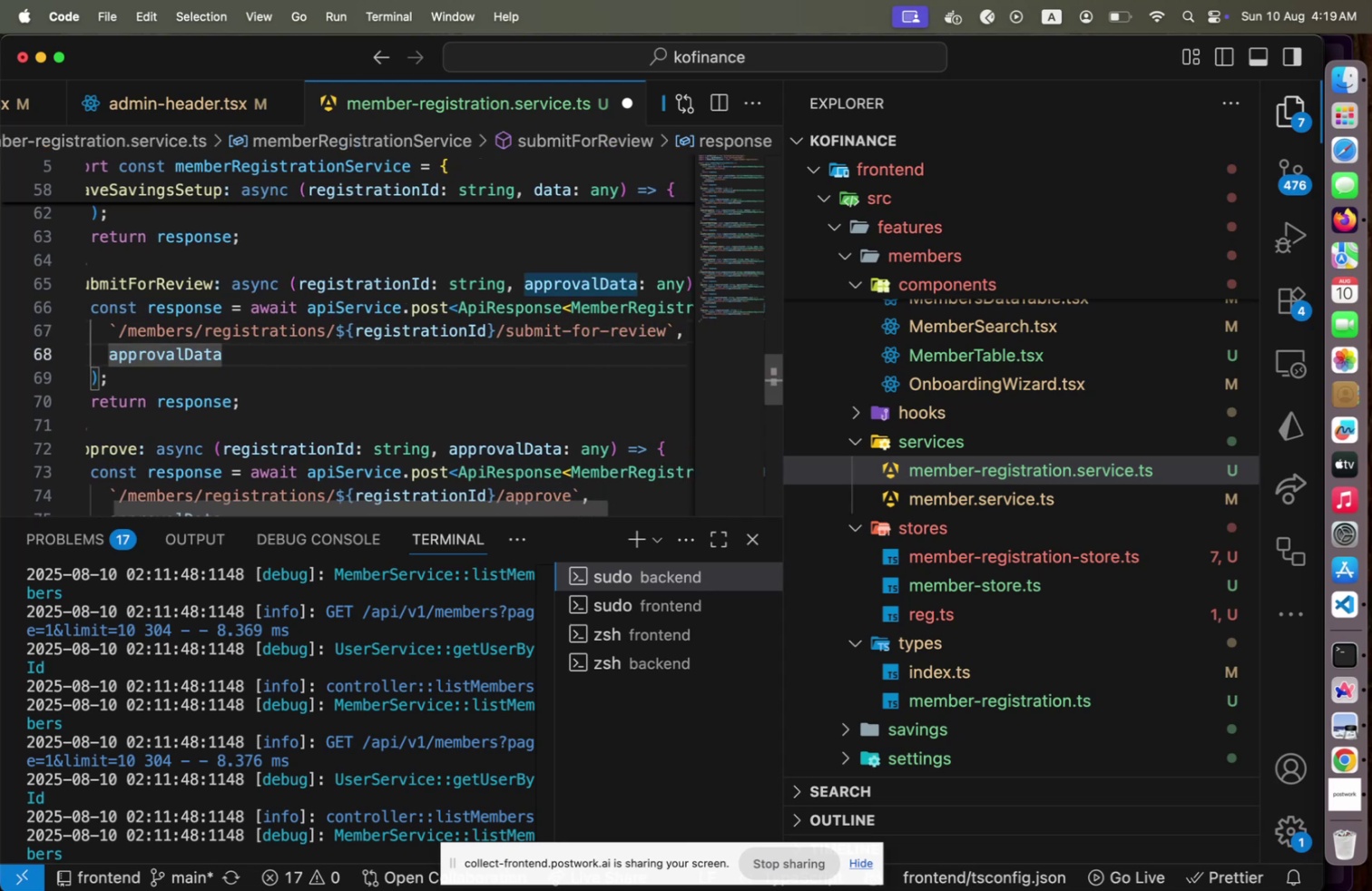 
key(Shift+Home)
 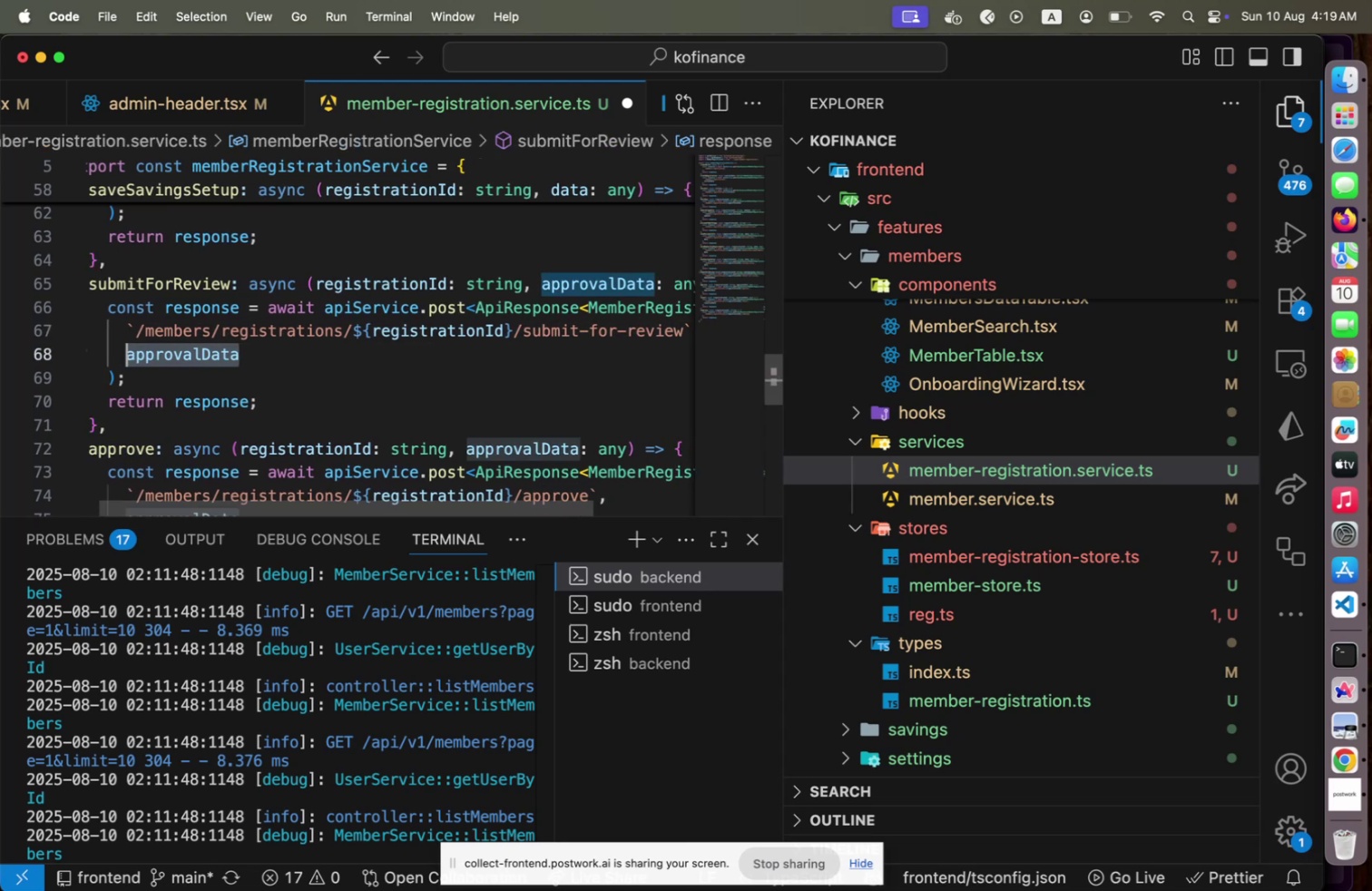 
key(Backspace)
 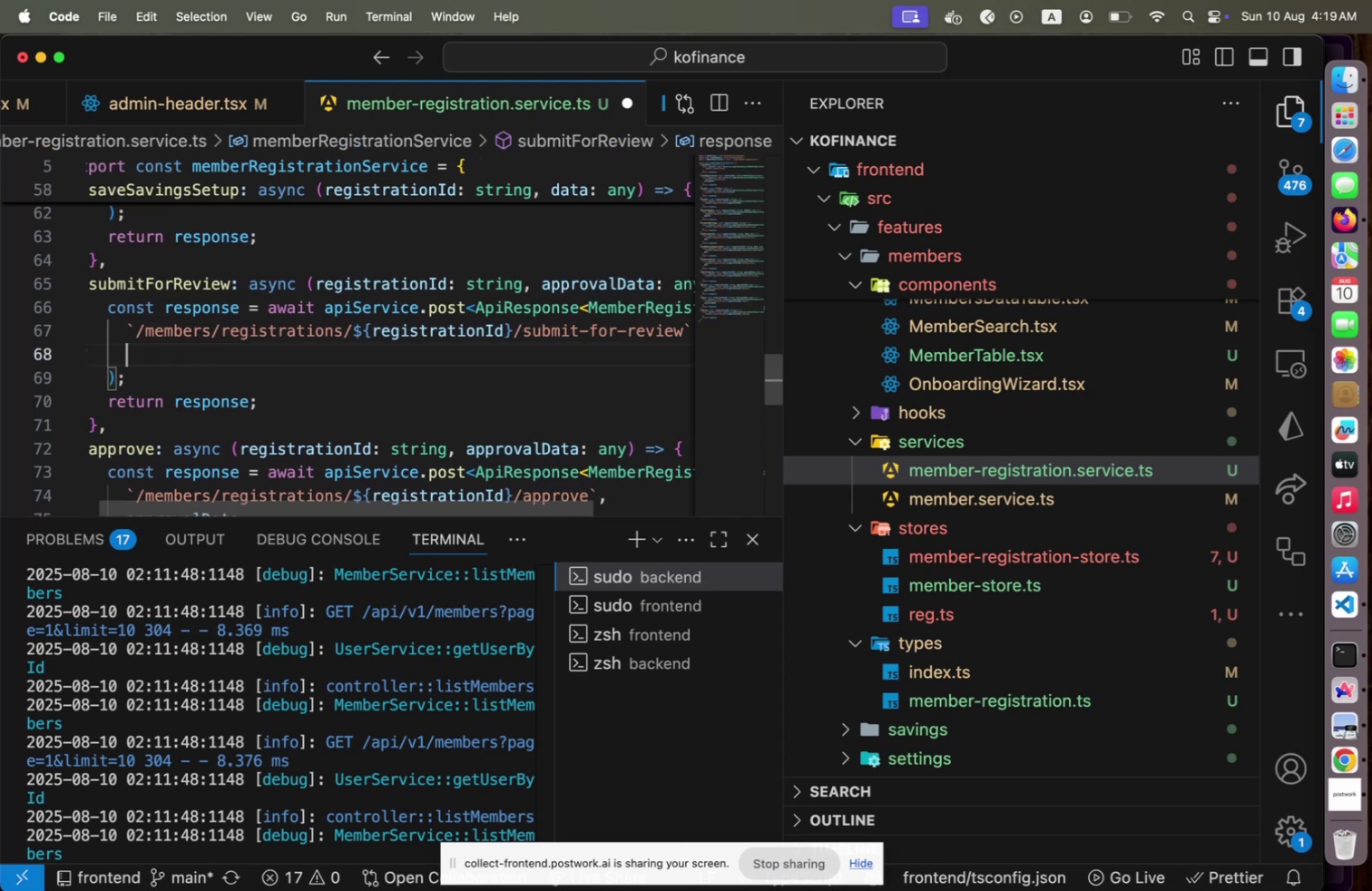 
key(ArrowUp)
 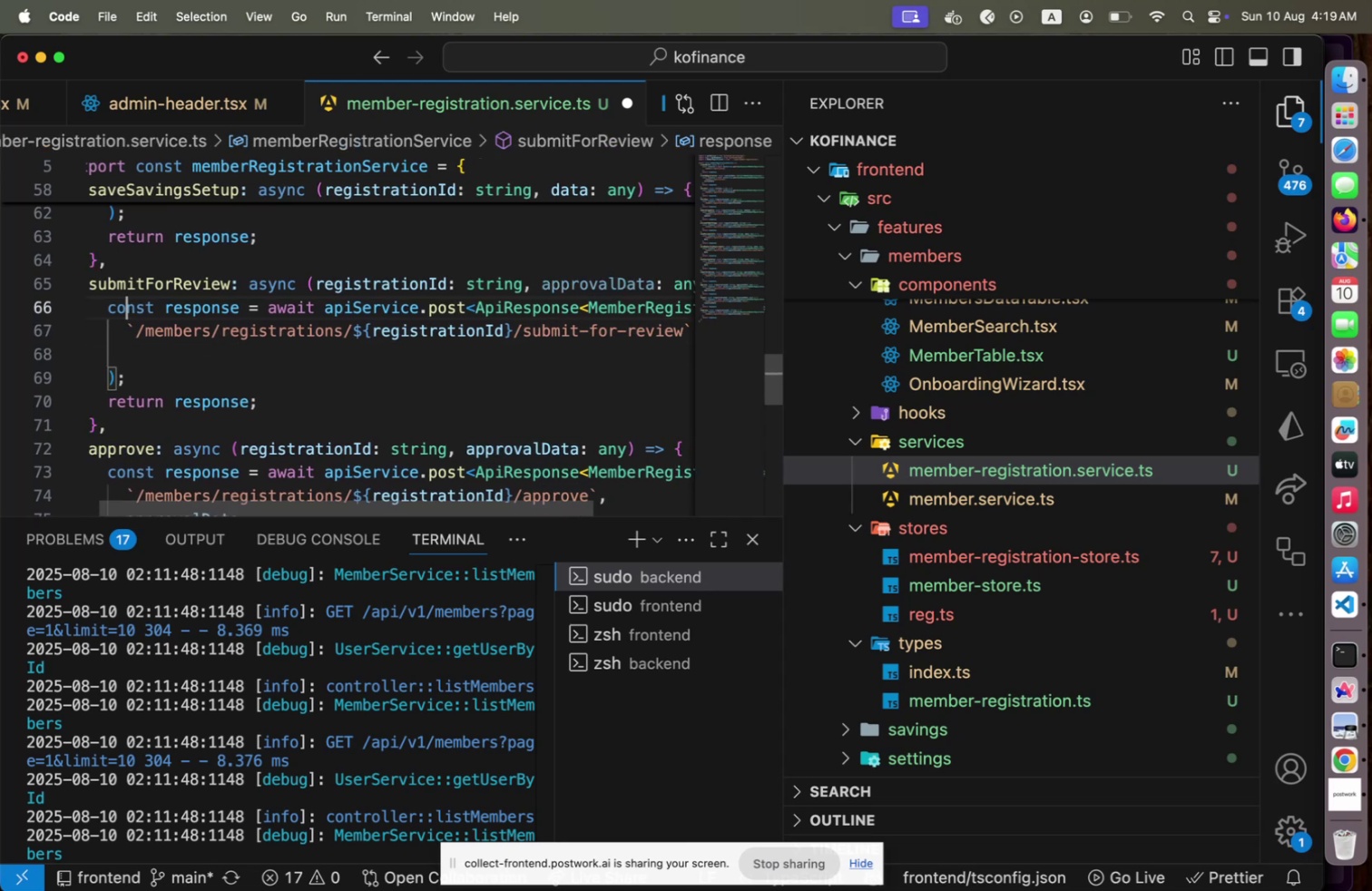 
key(ArrowUp)
 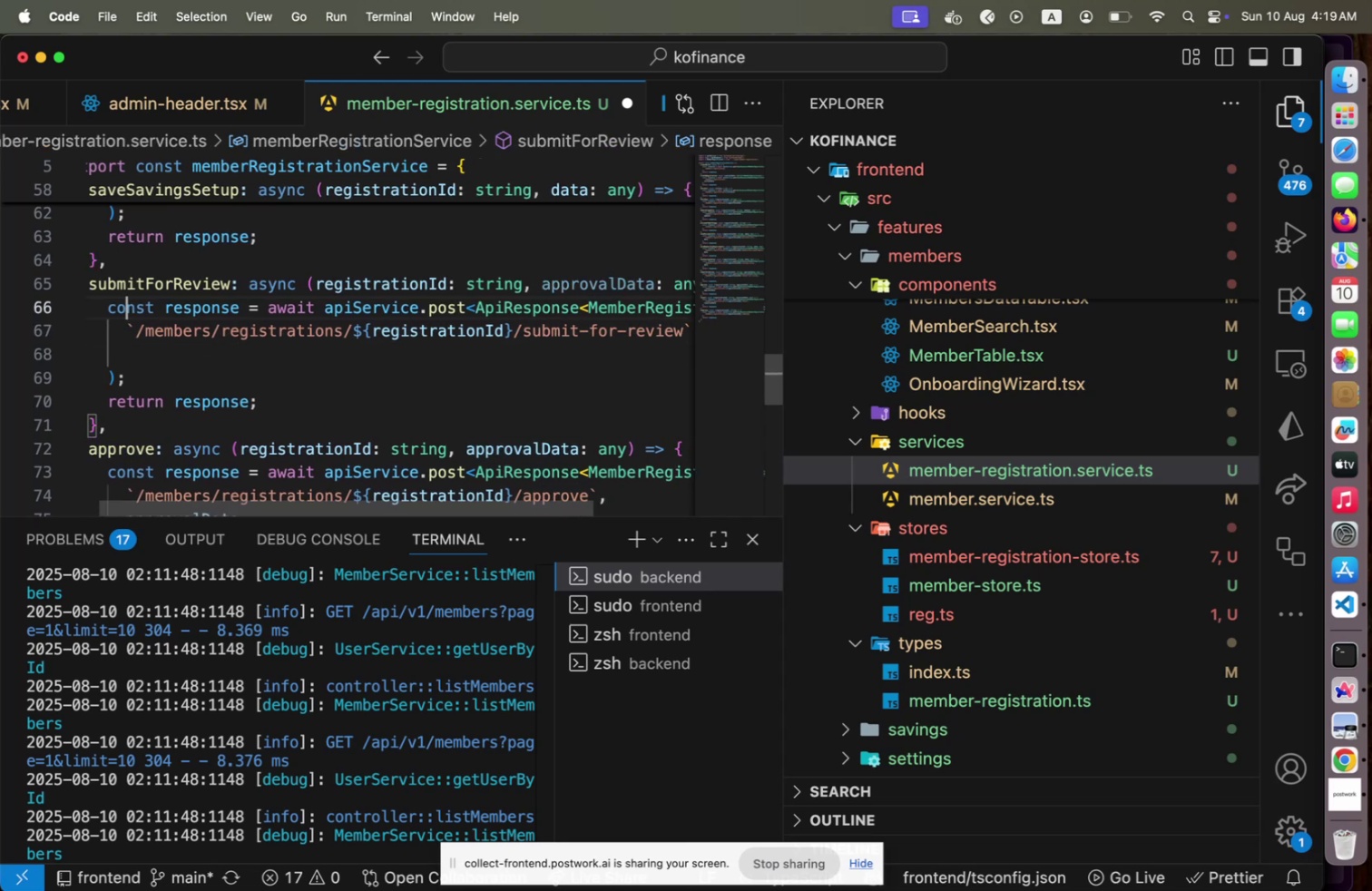 
key(ArrowUp)
 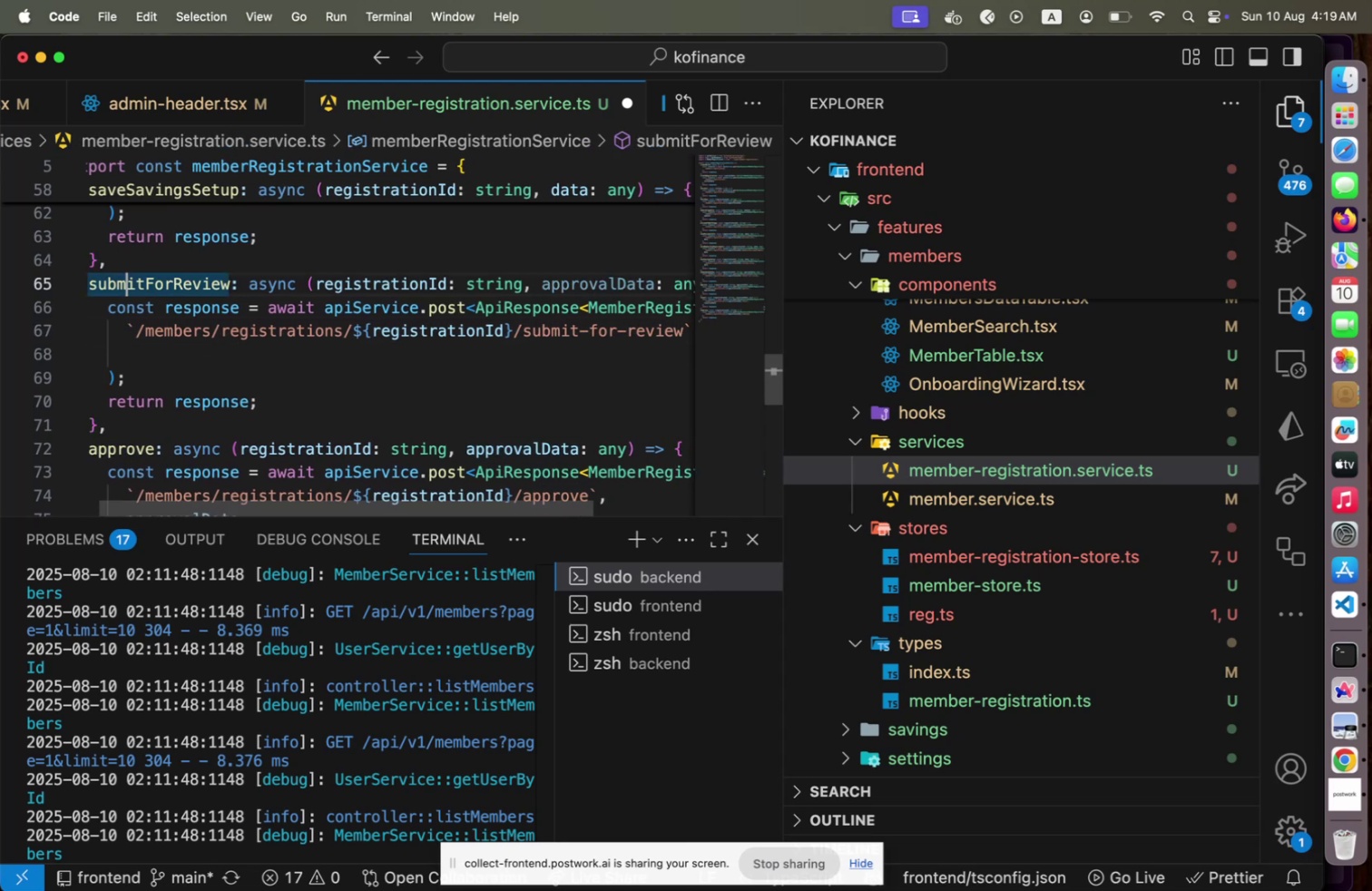 
key(End)
 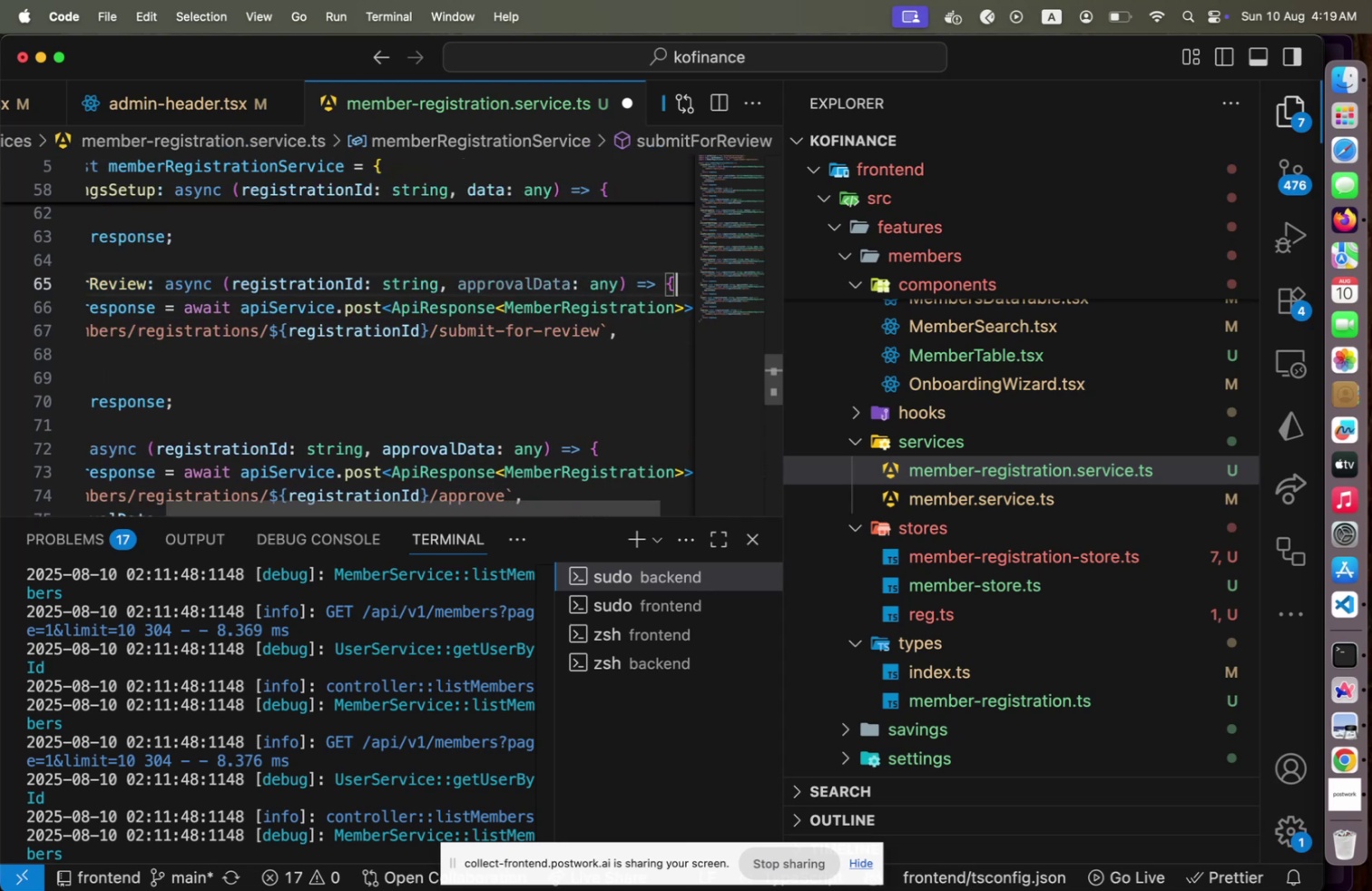 
hold_key(key=ArrowLeft, duration=0.93)
 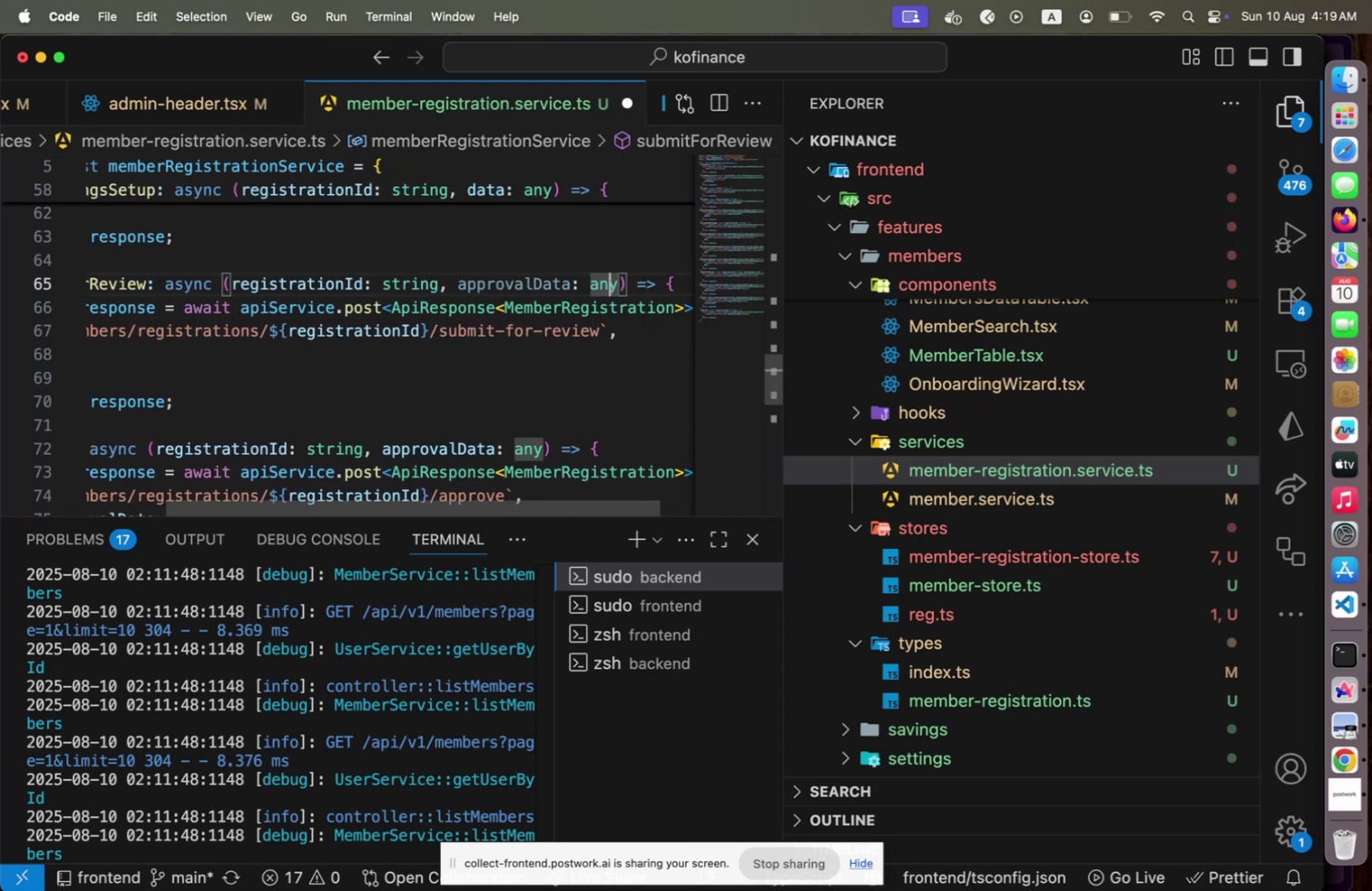 
hold_key(key=ArrowLeft, duration=1.5)
 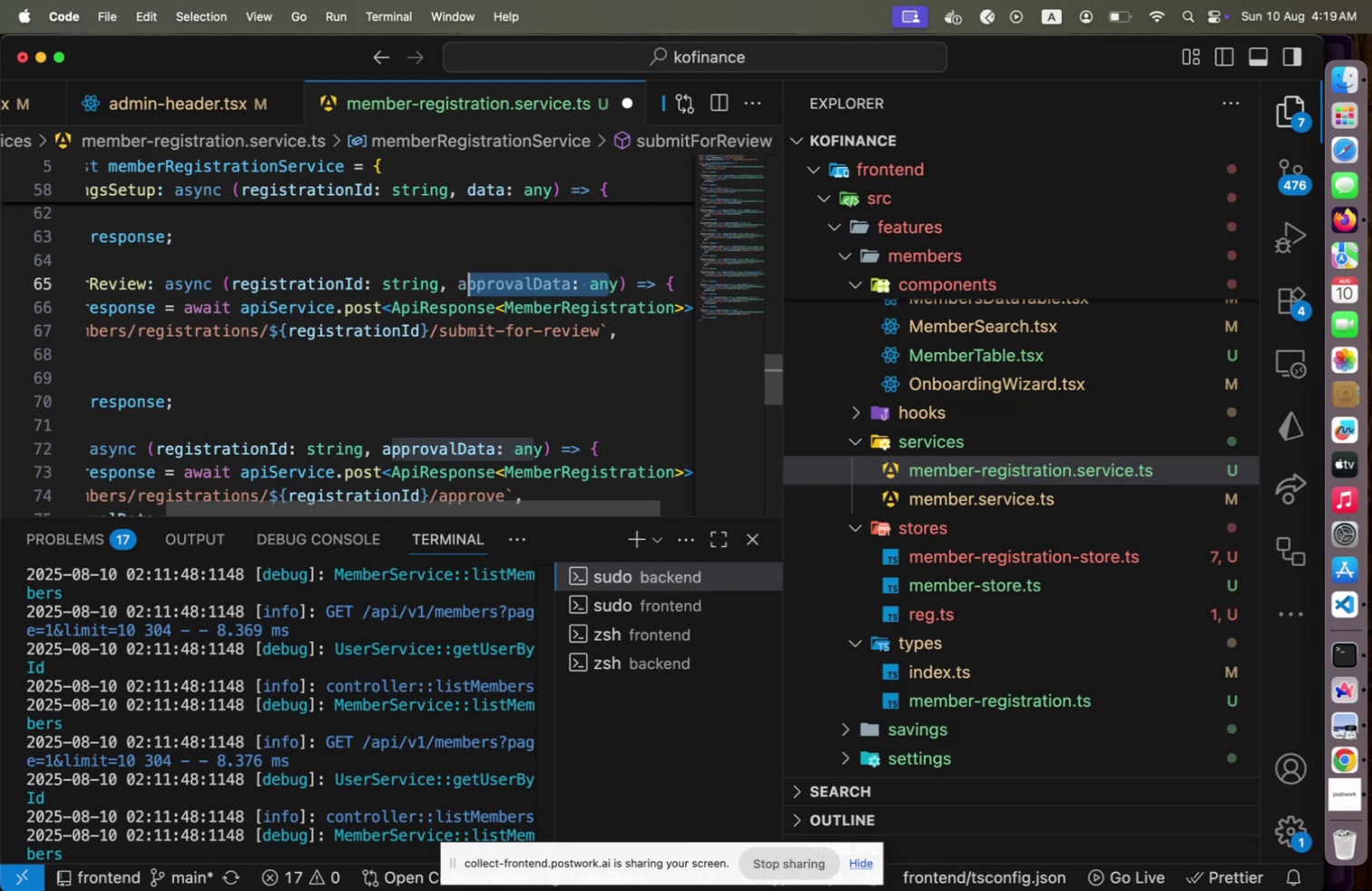 
key(Shift+ArrowLeft)
 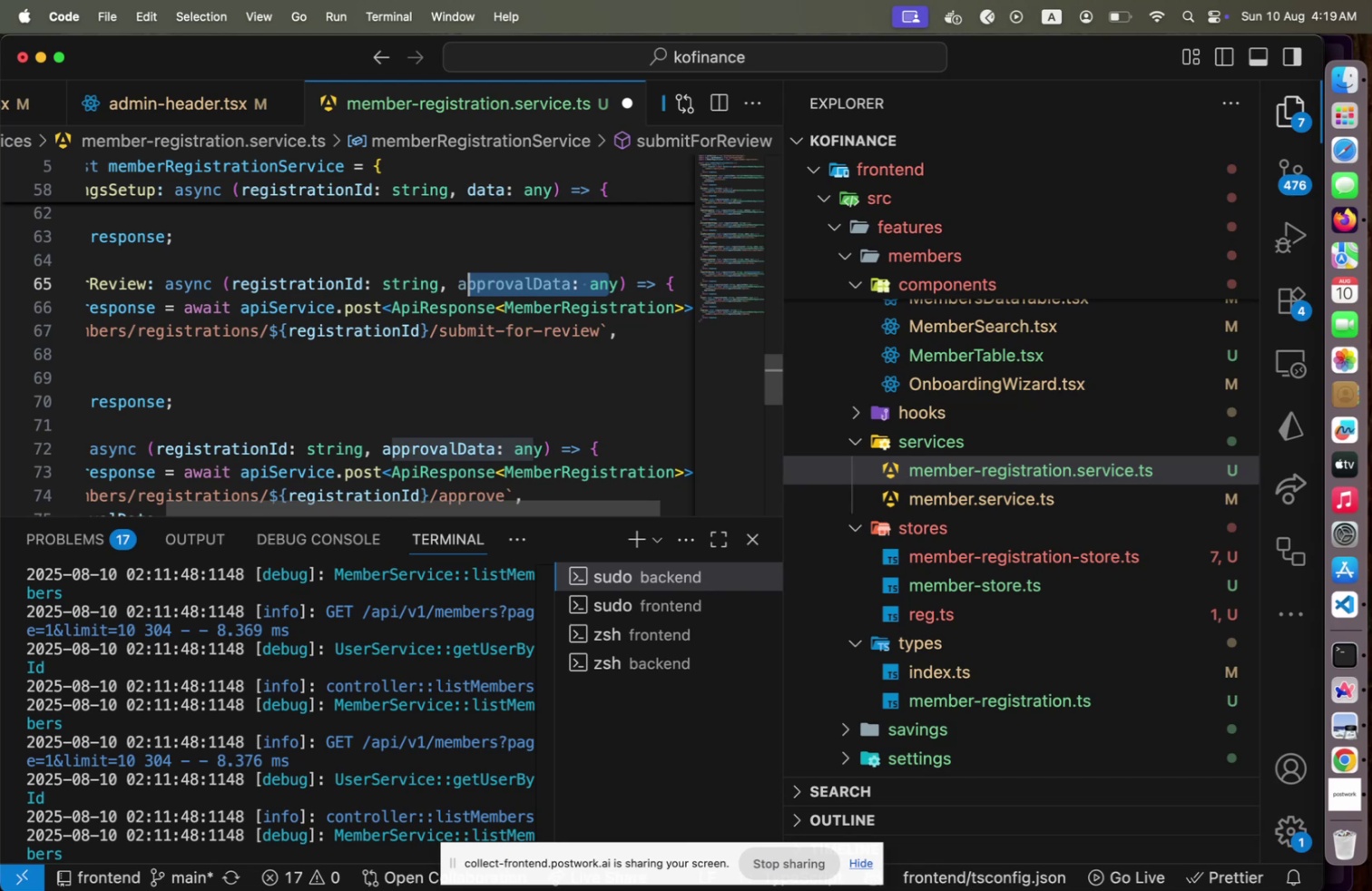 
key(Shift+ArrowLeft)
 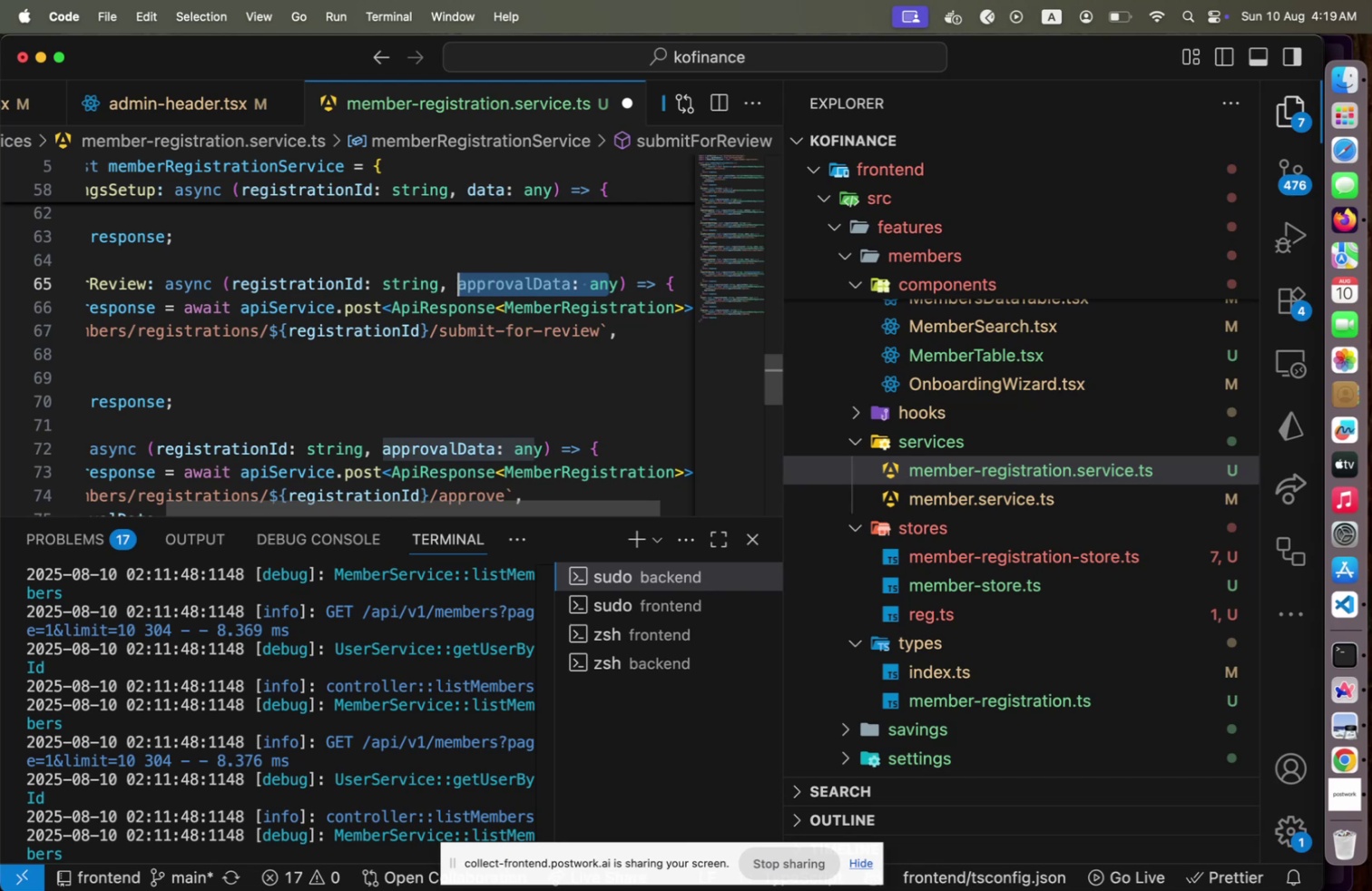 
key(Backspace)
 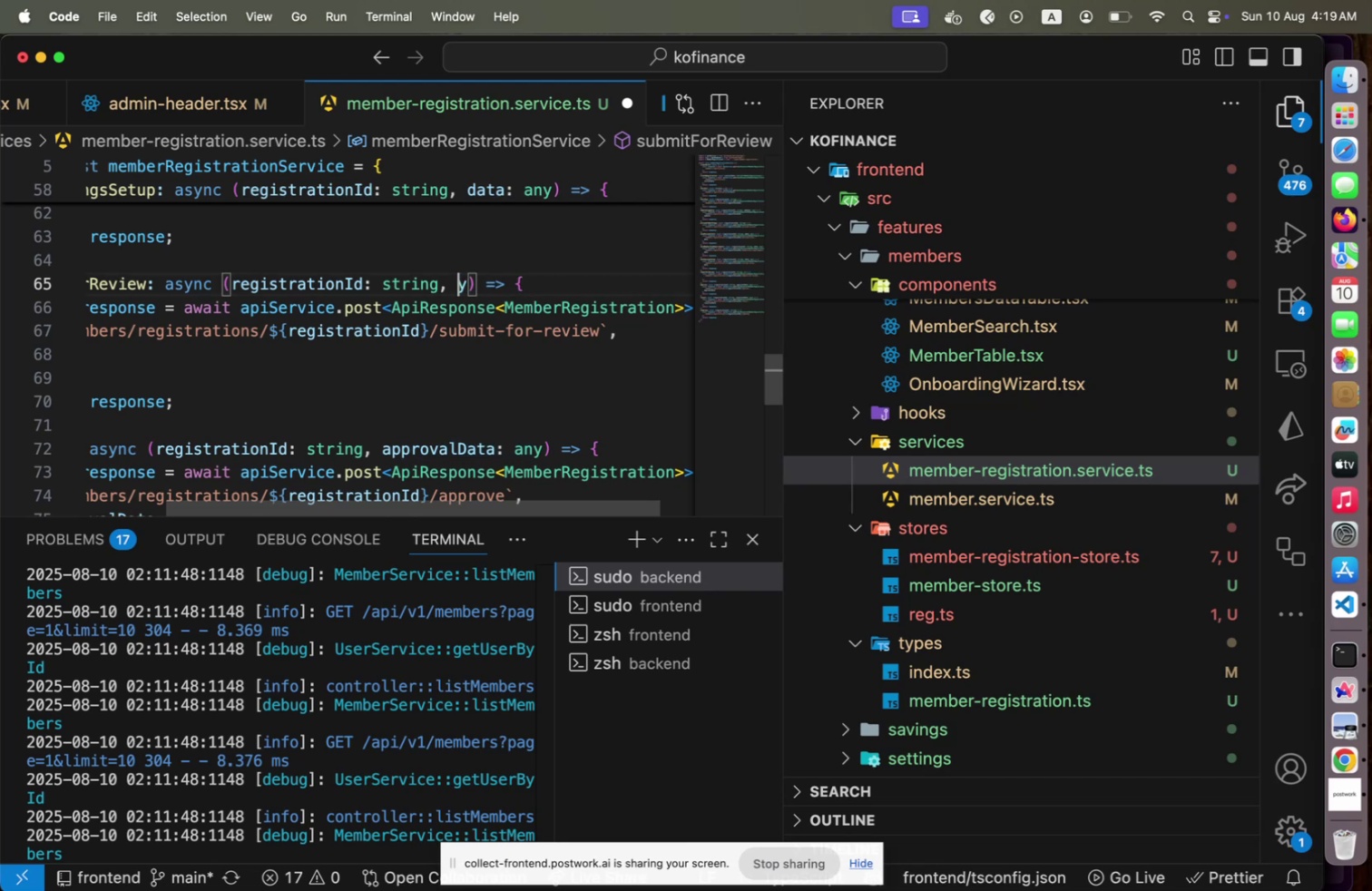 
key(Shift+ArrowRight)
 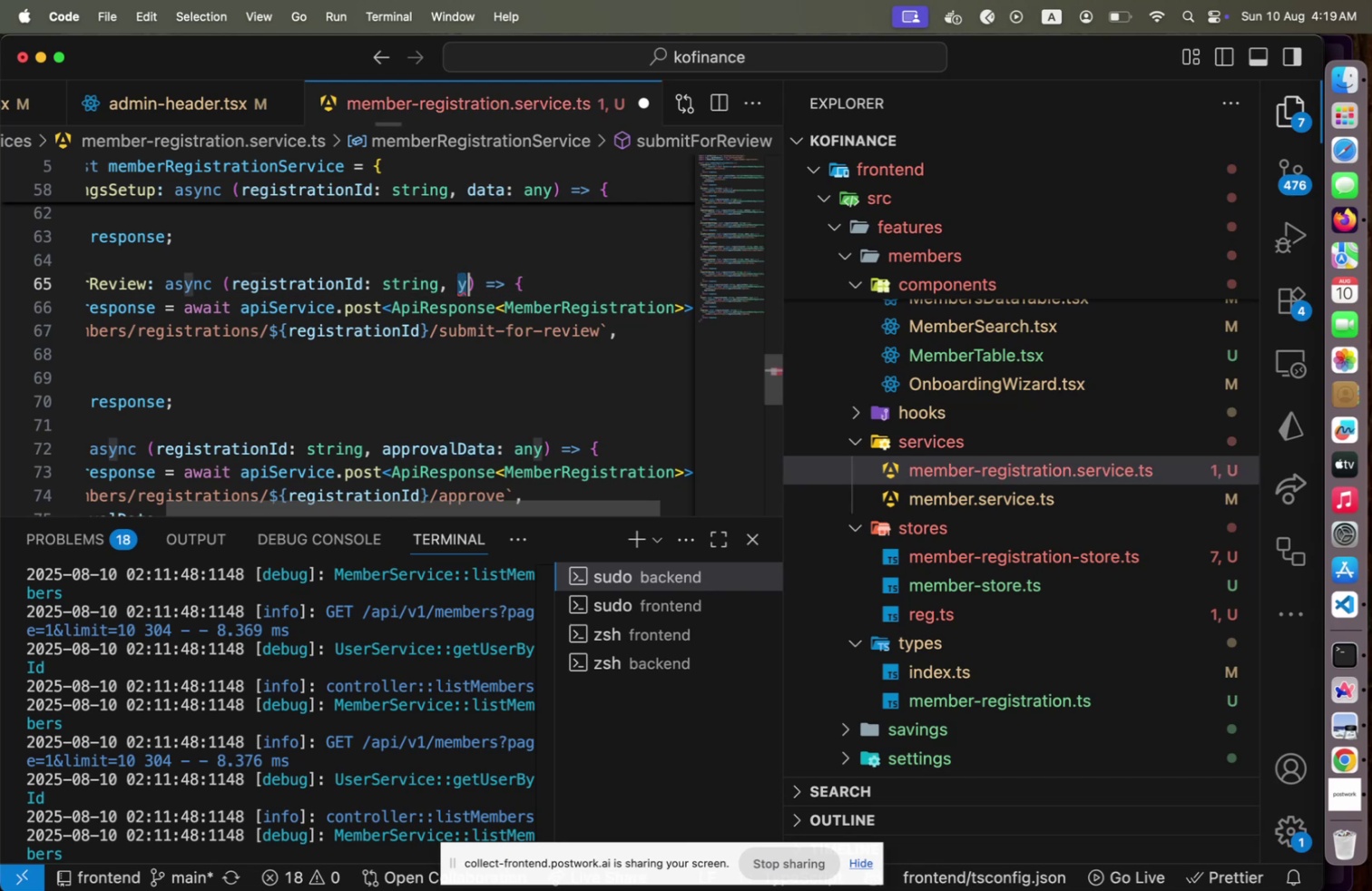 
key(Backspace)
 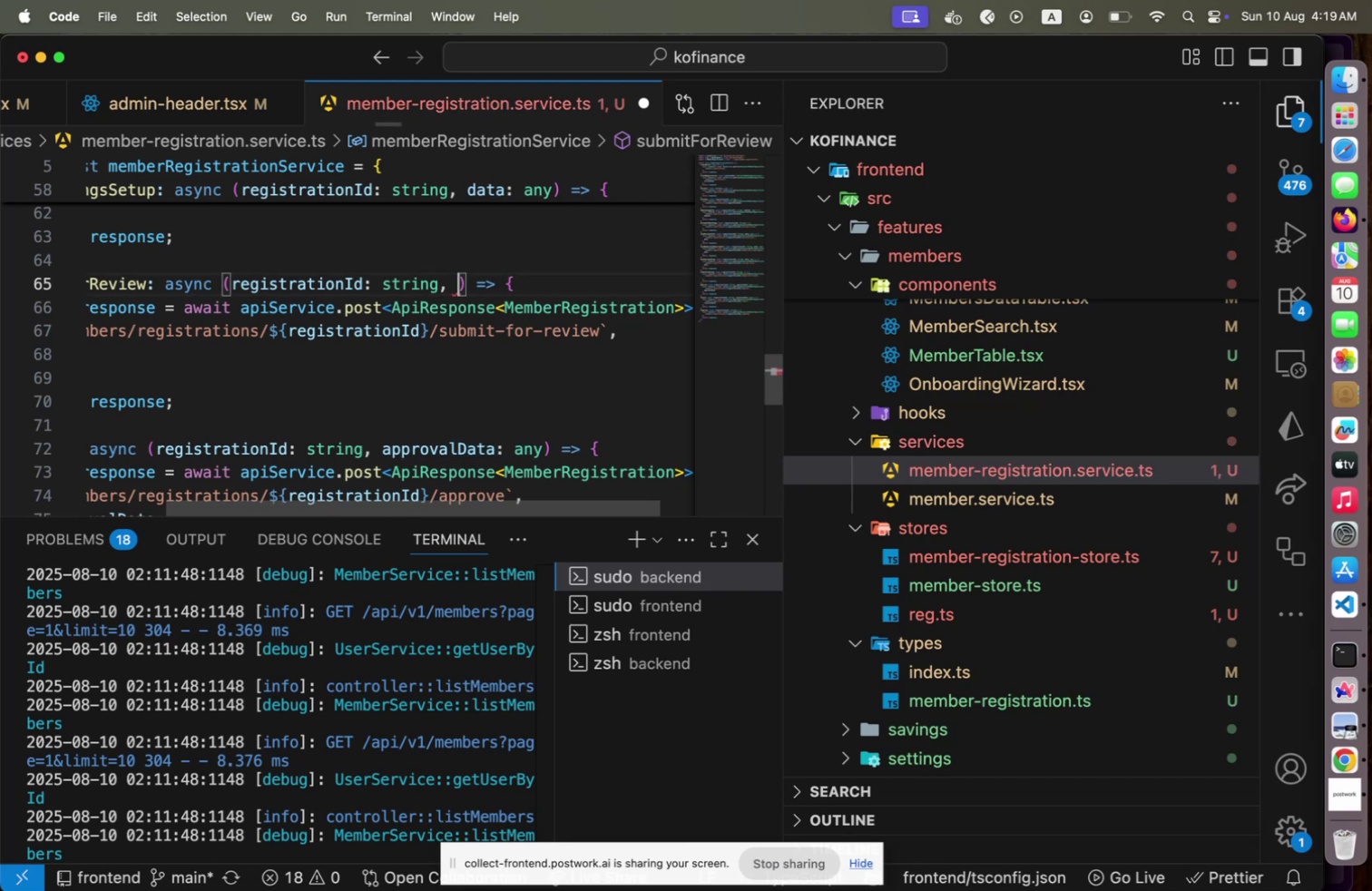 
key(Backspace)
 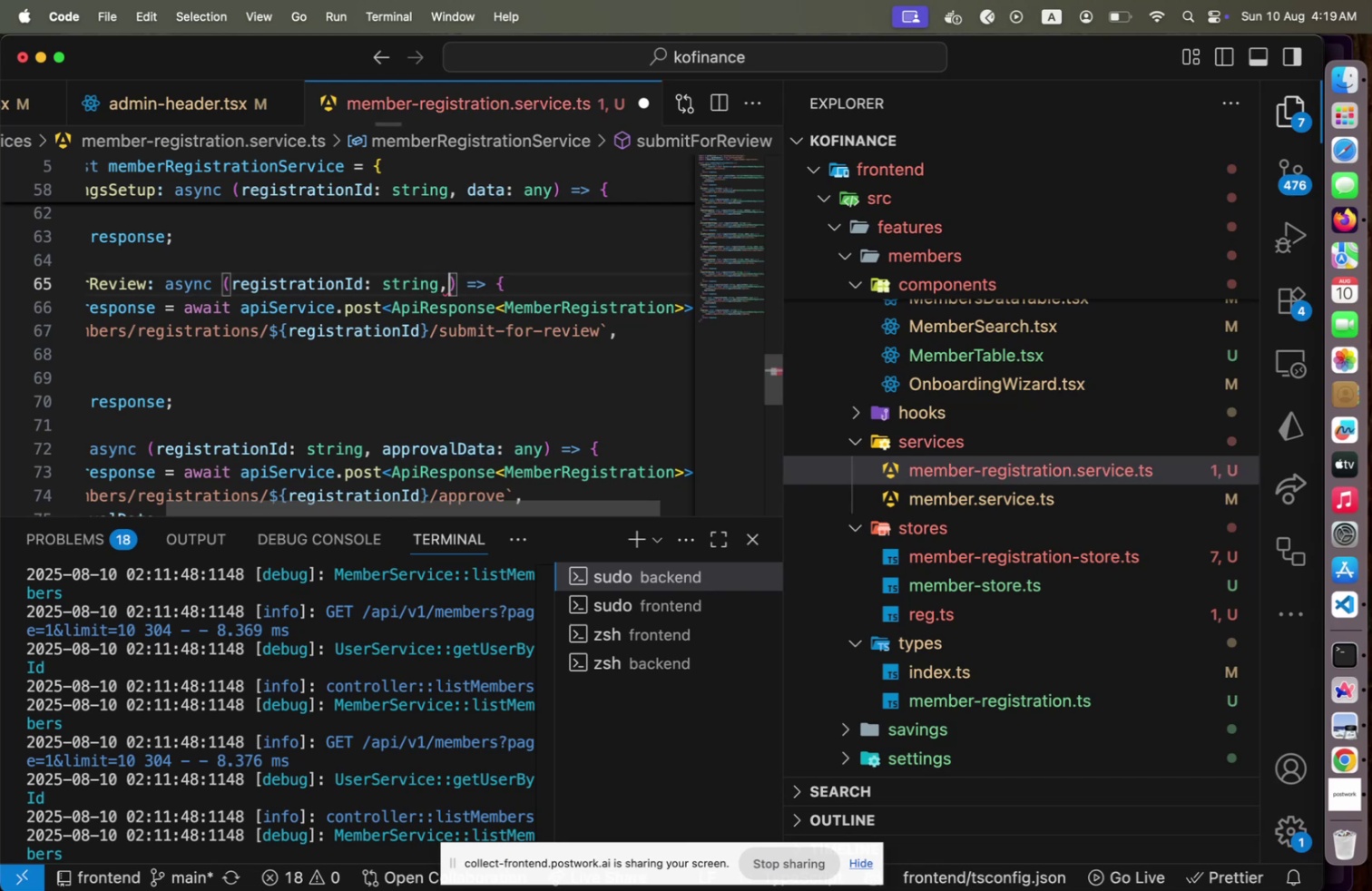 
key(Backspace)
 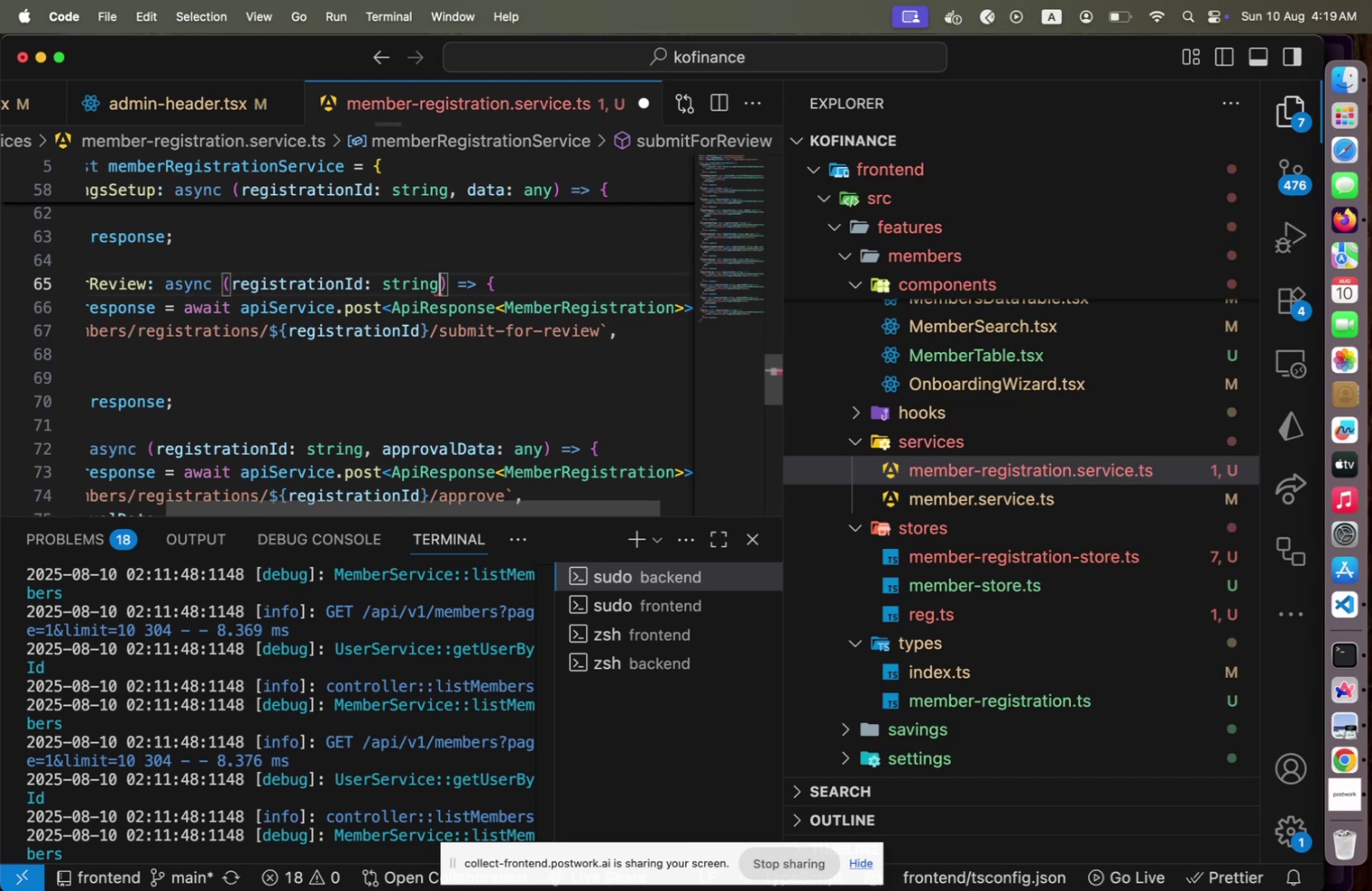 
key(ArrowUp)
 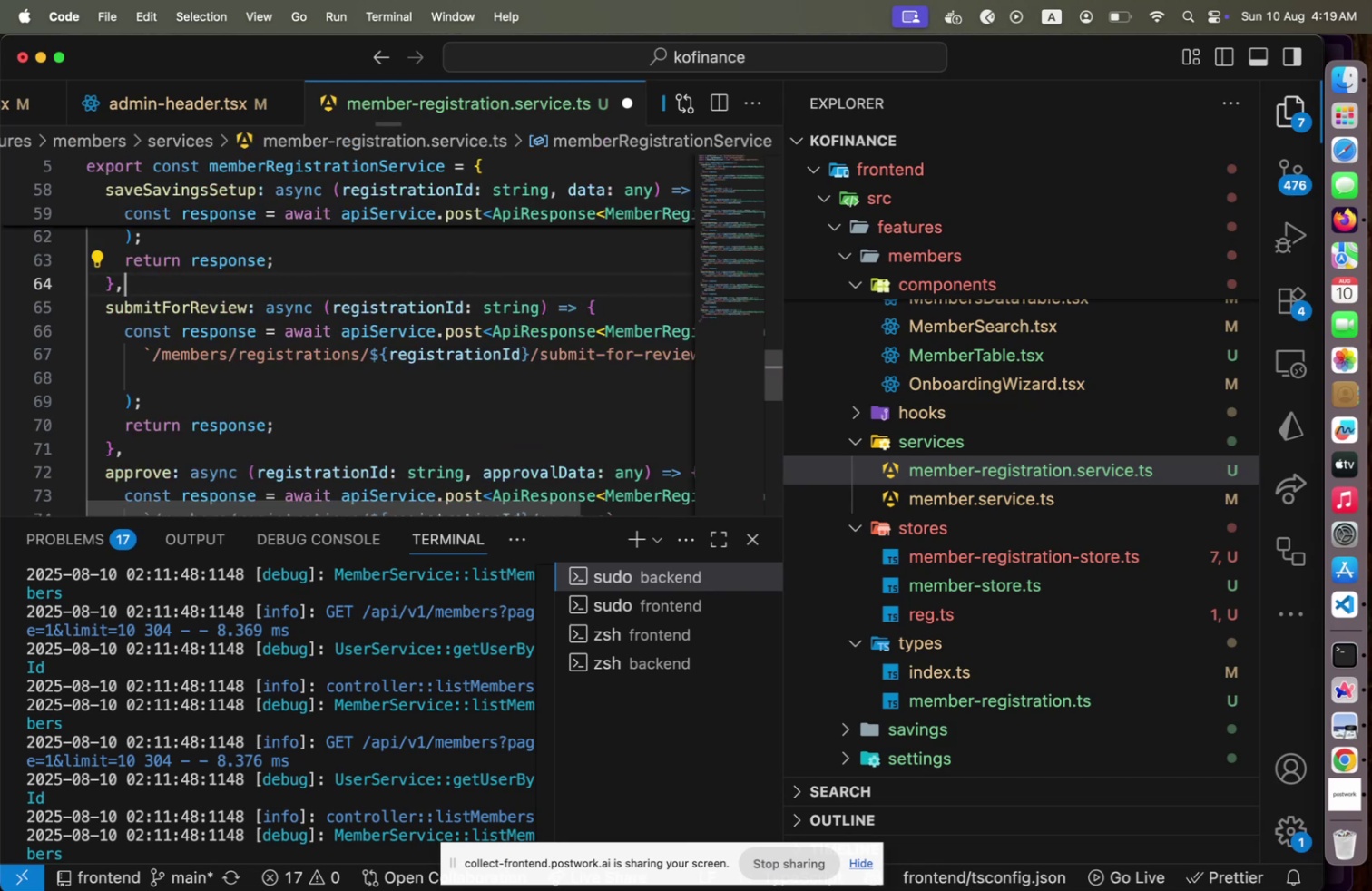 
key(Alt+Shift+F)
 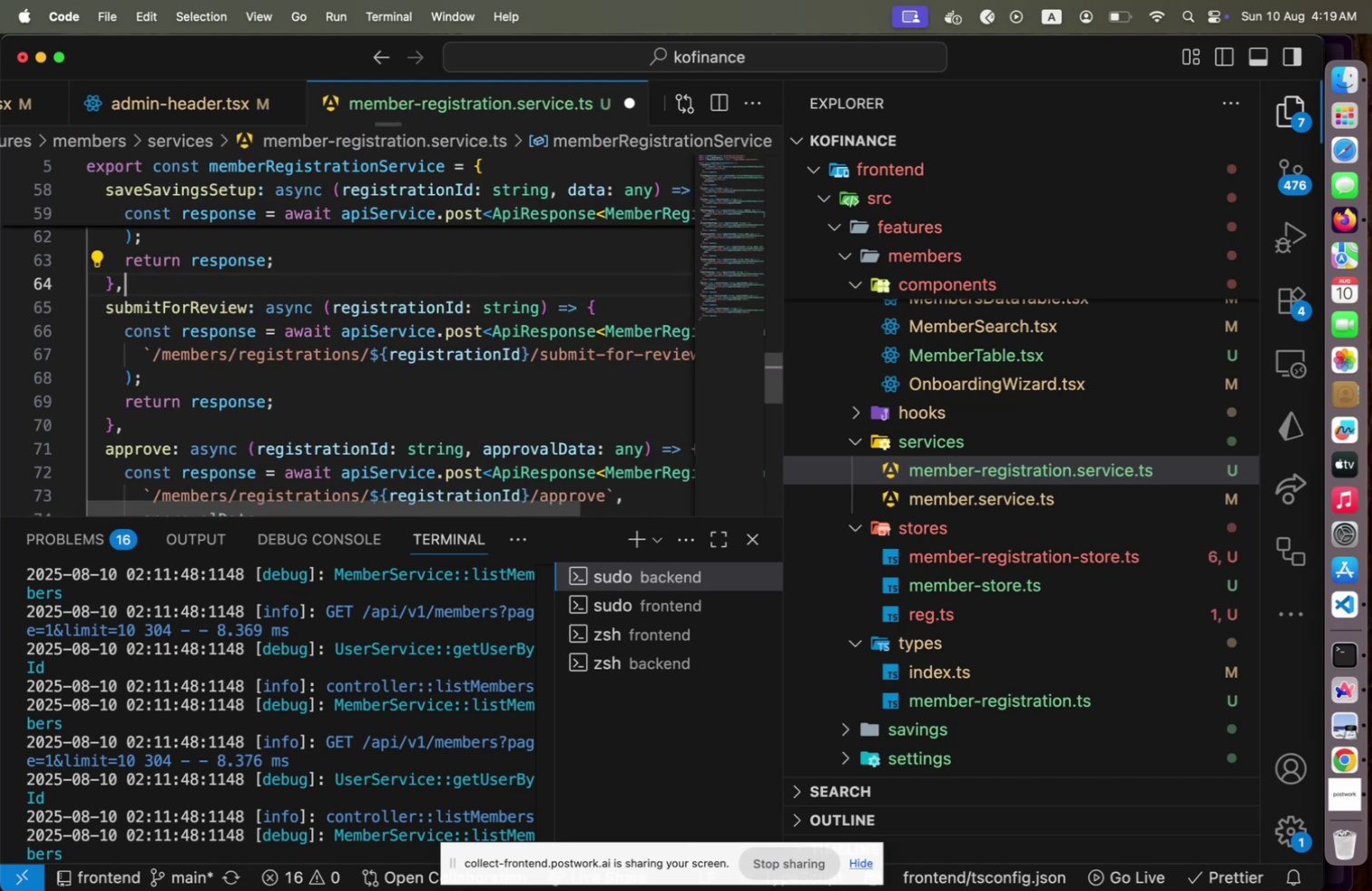 
key(Meta+CommandLeft)
 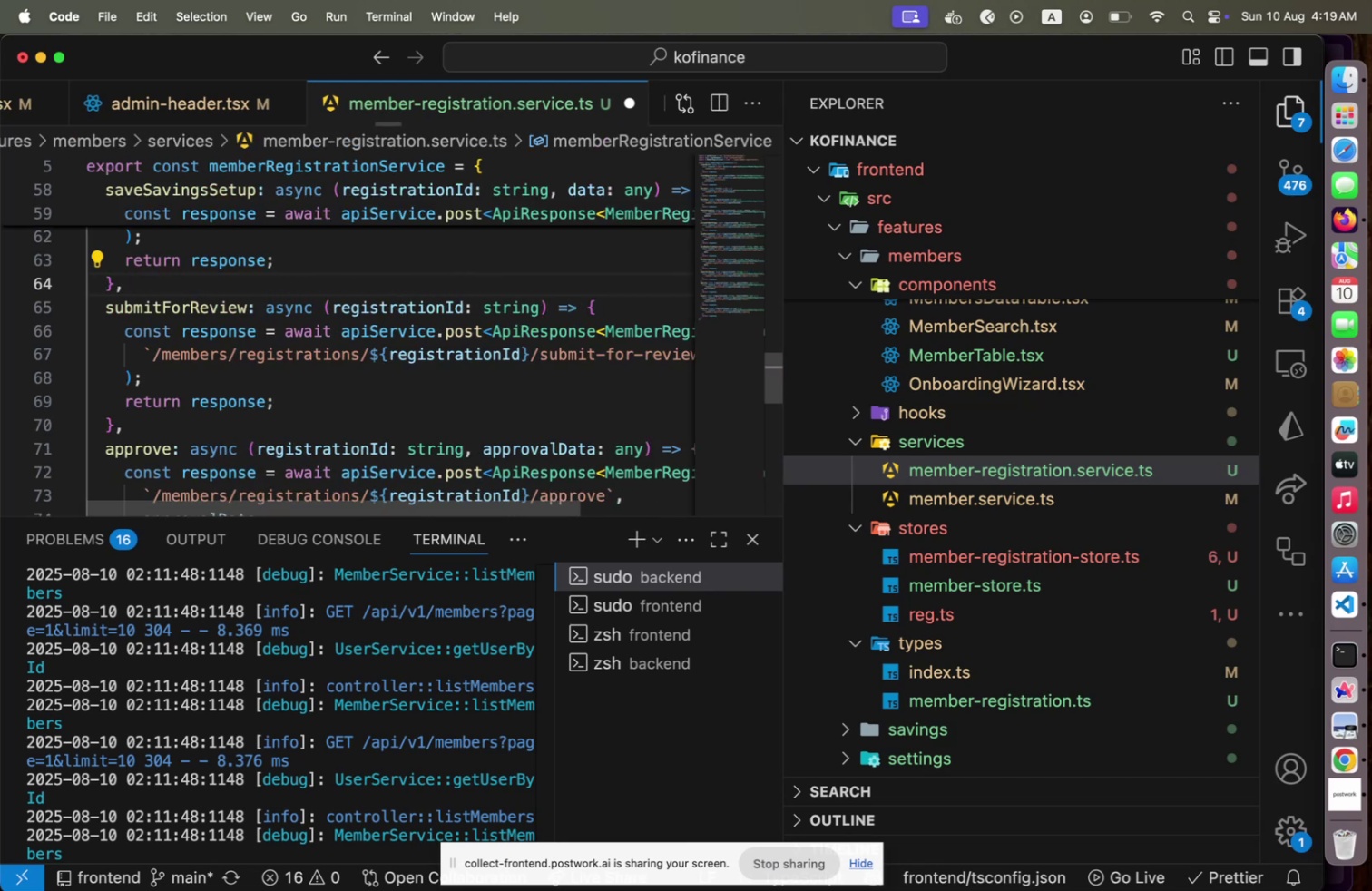 
key(Meta+S)
 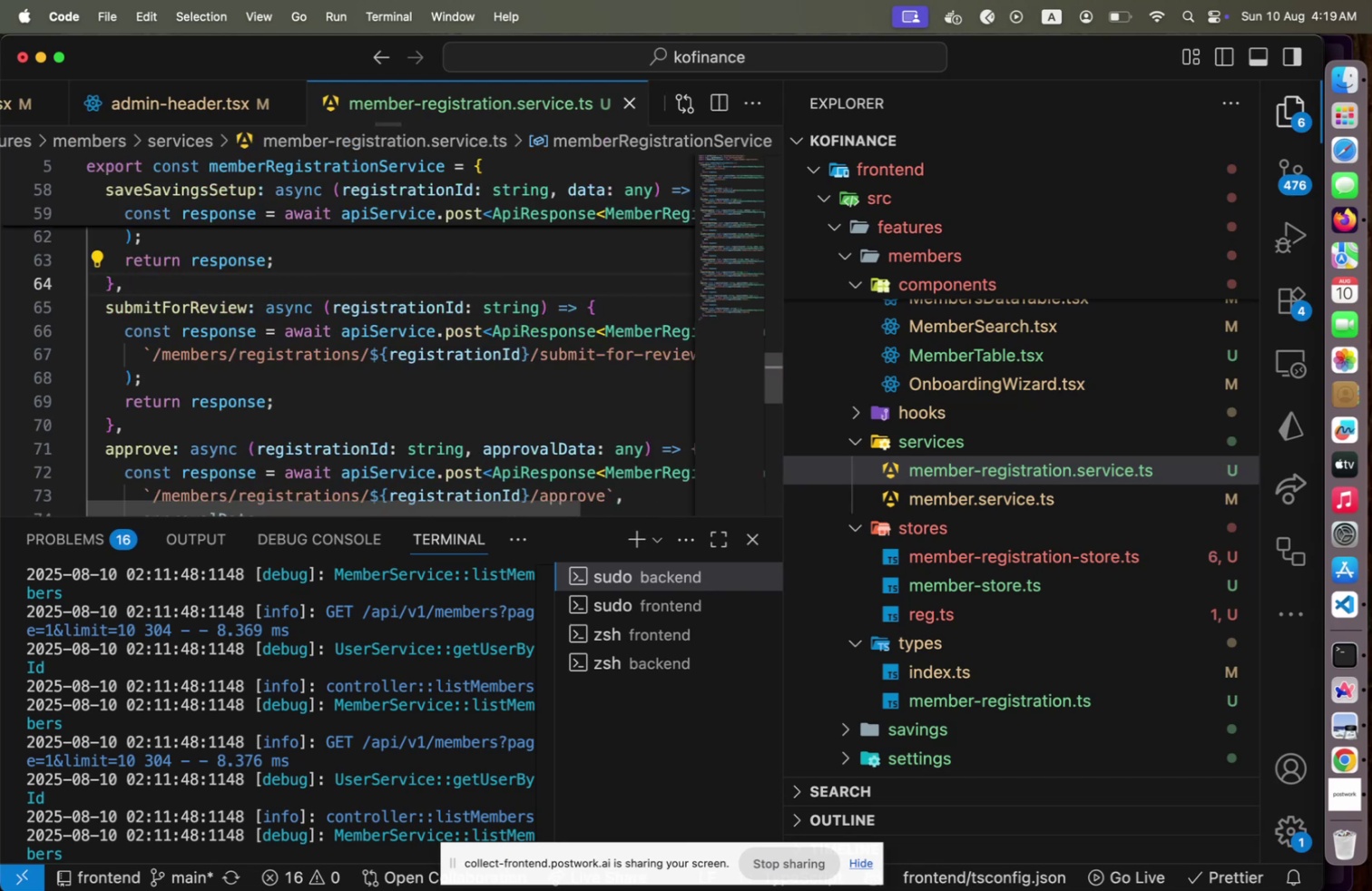 
key(ArrowDown)
 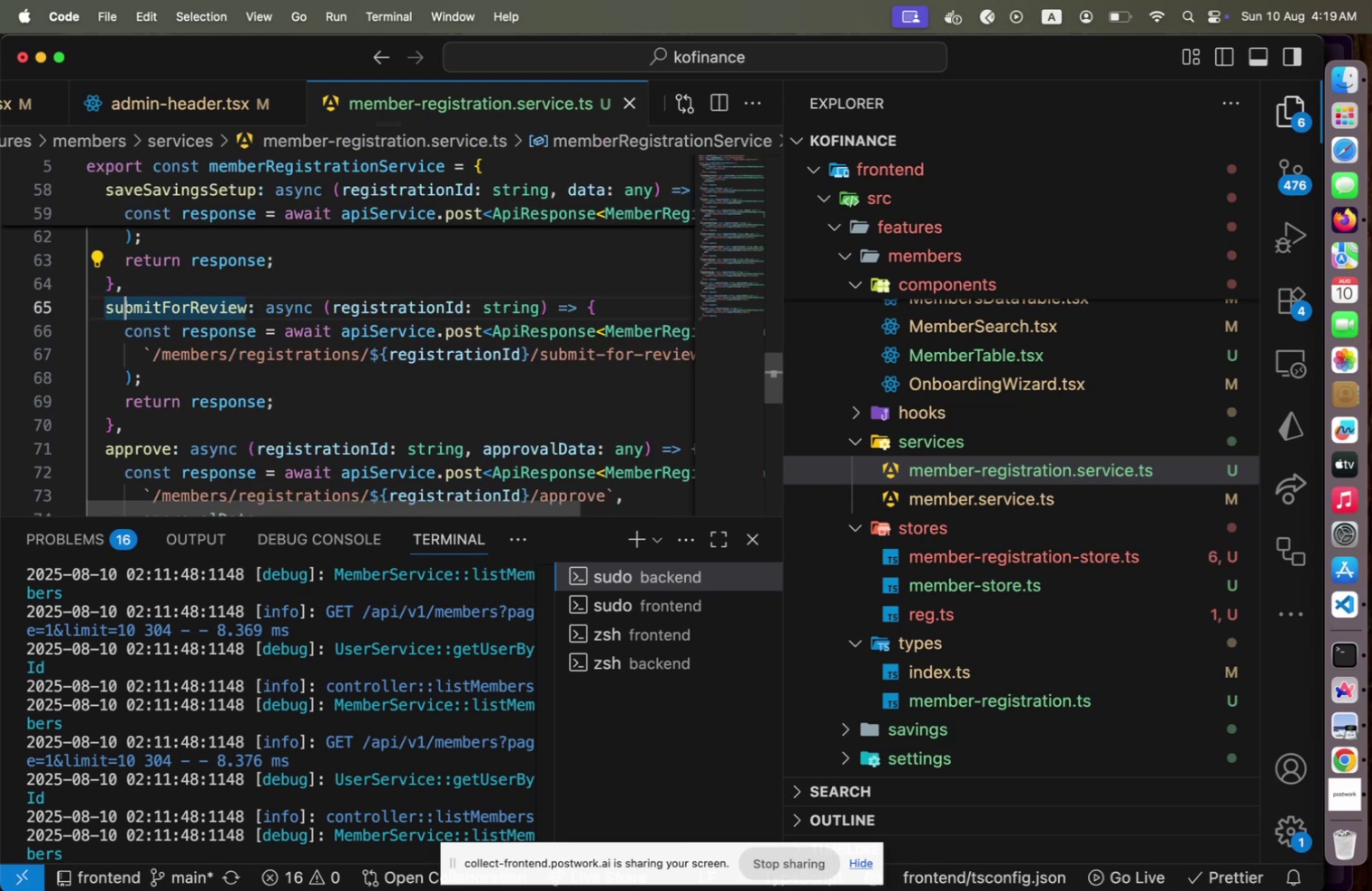 
key(ArrowDown)
 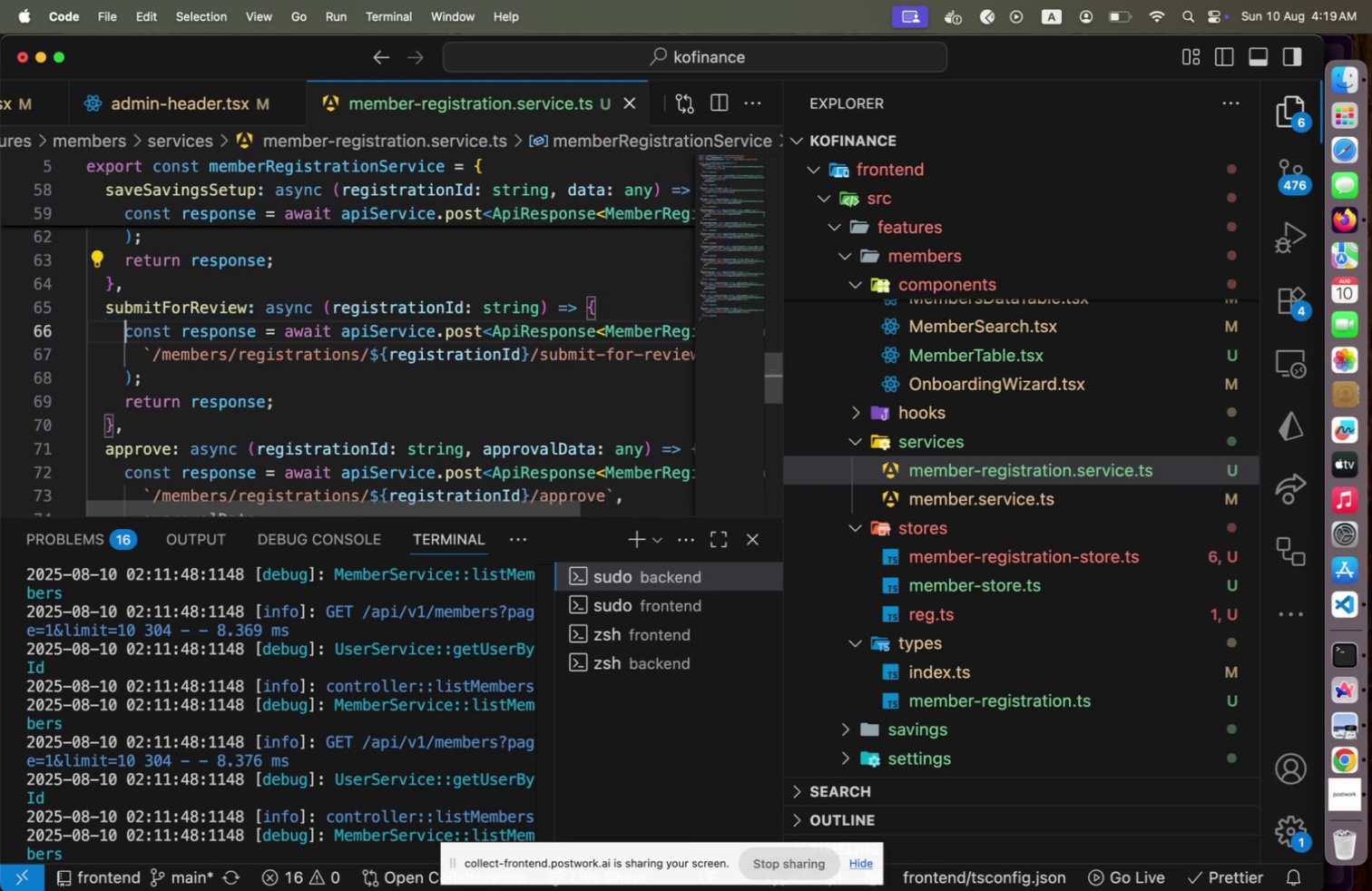 
key(ArrowDown)
 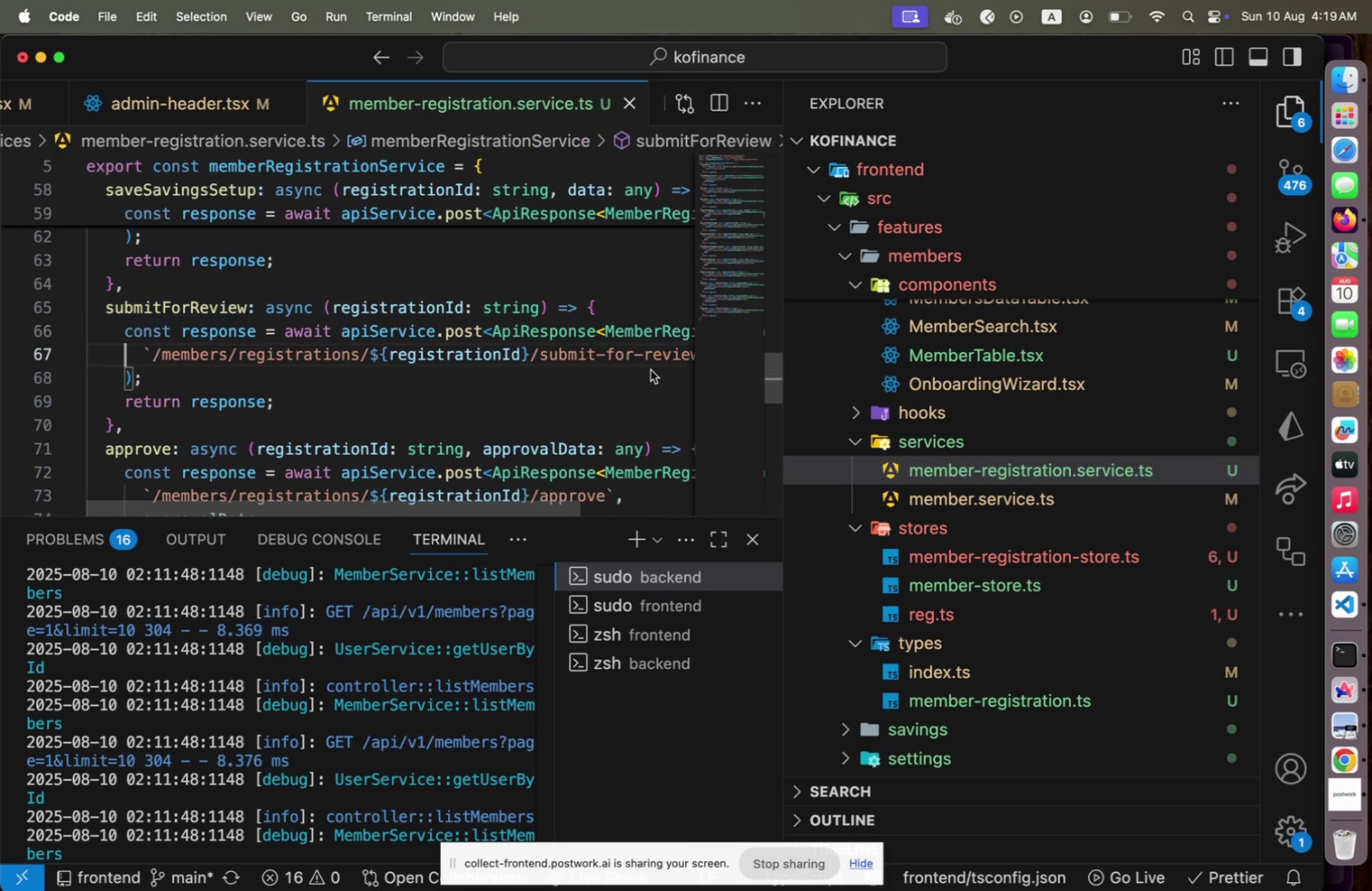 
left_click([1092, 557])
 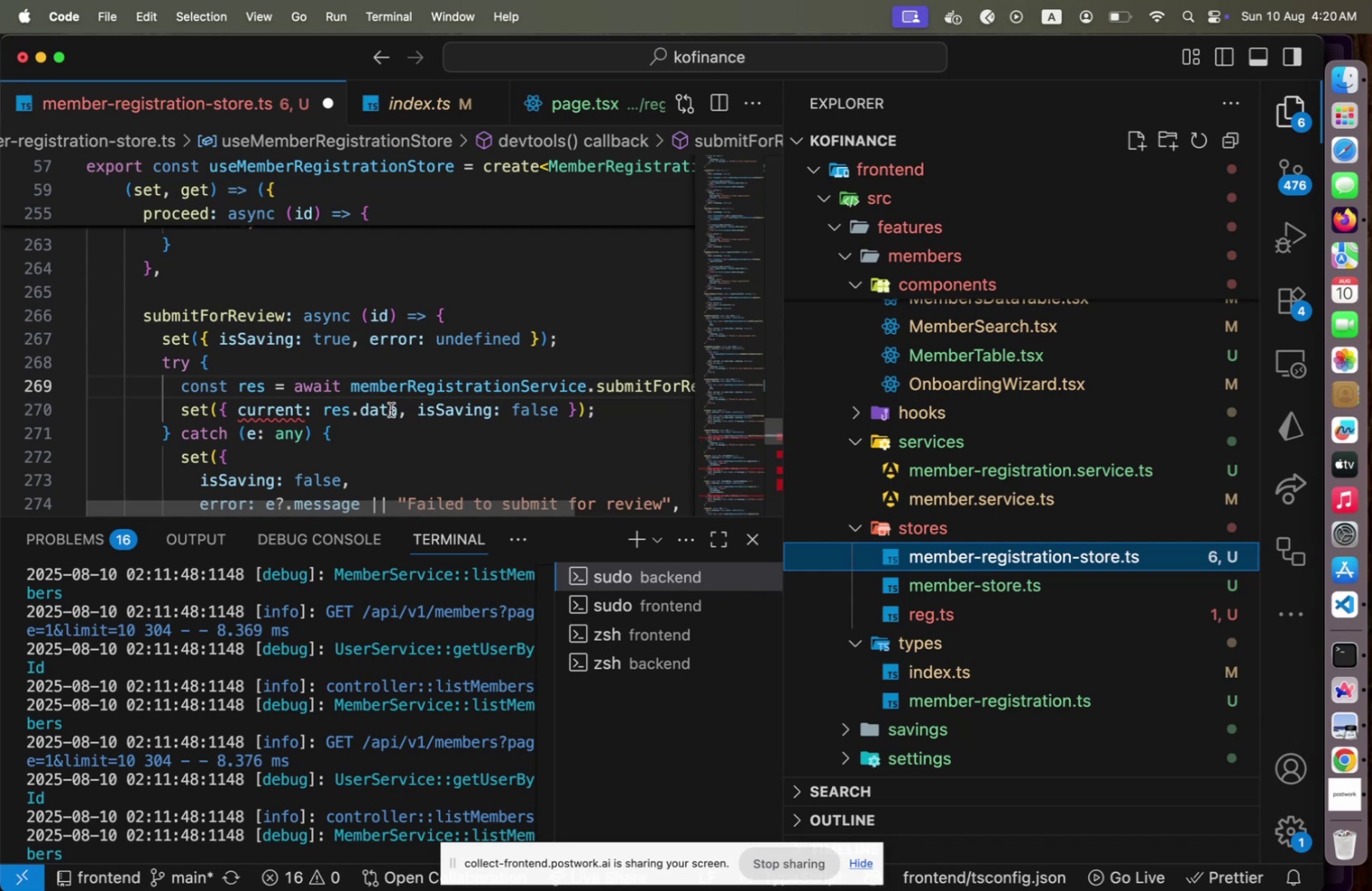 
left_click([400, 406])
 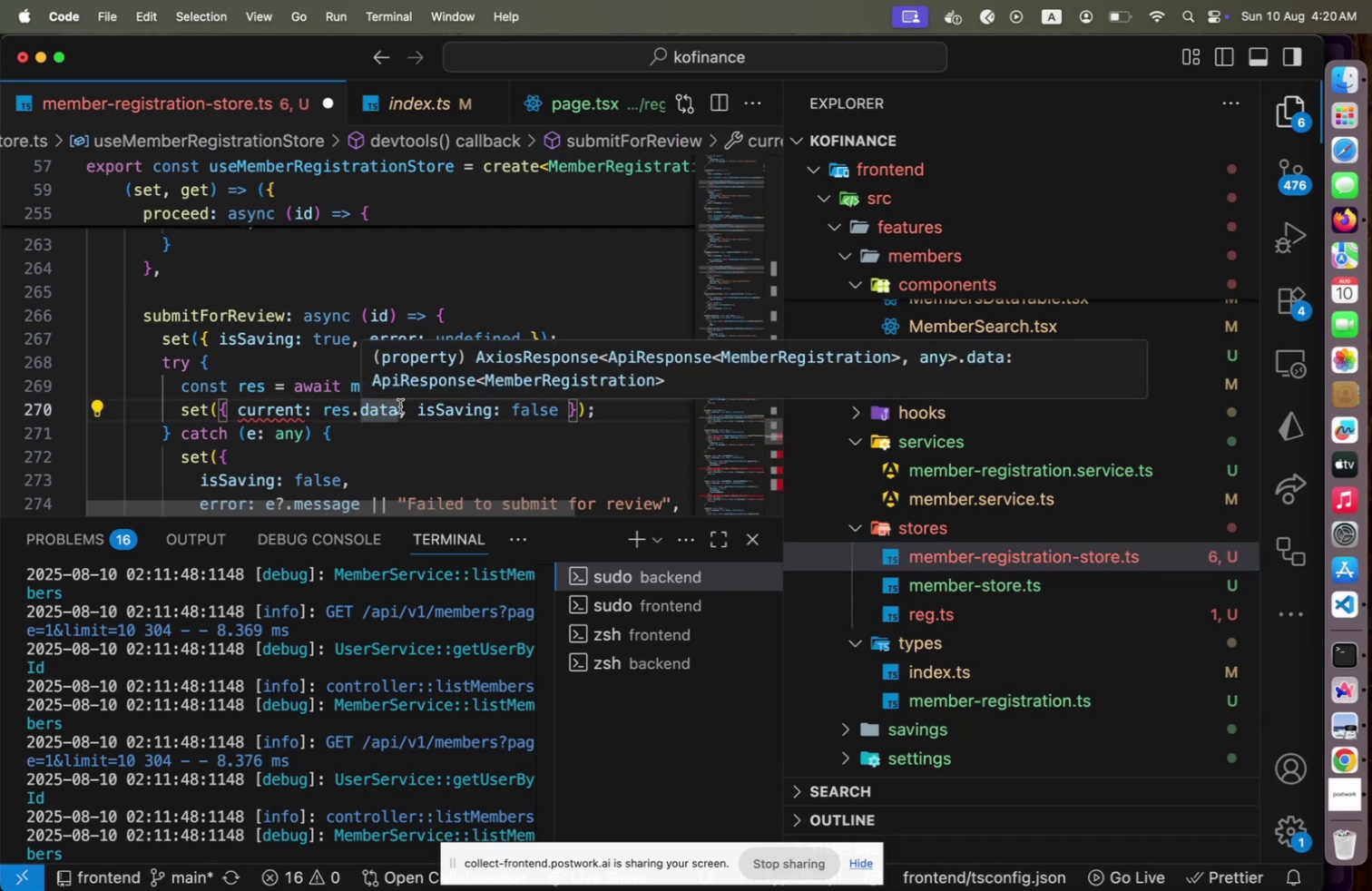 
key(Period)
 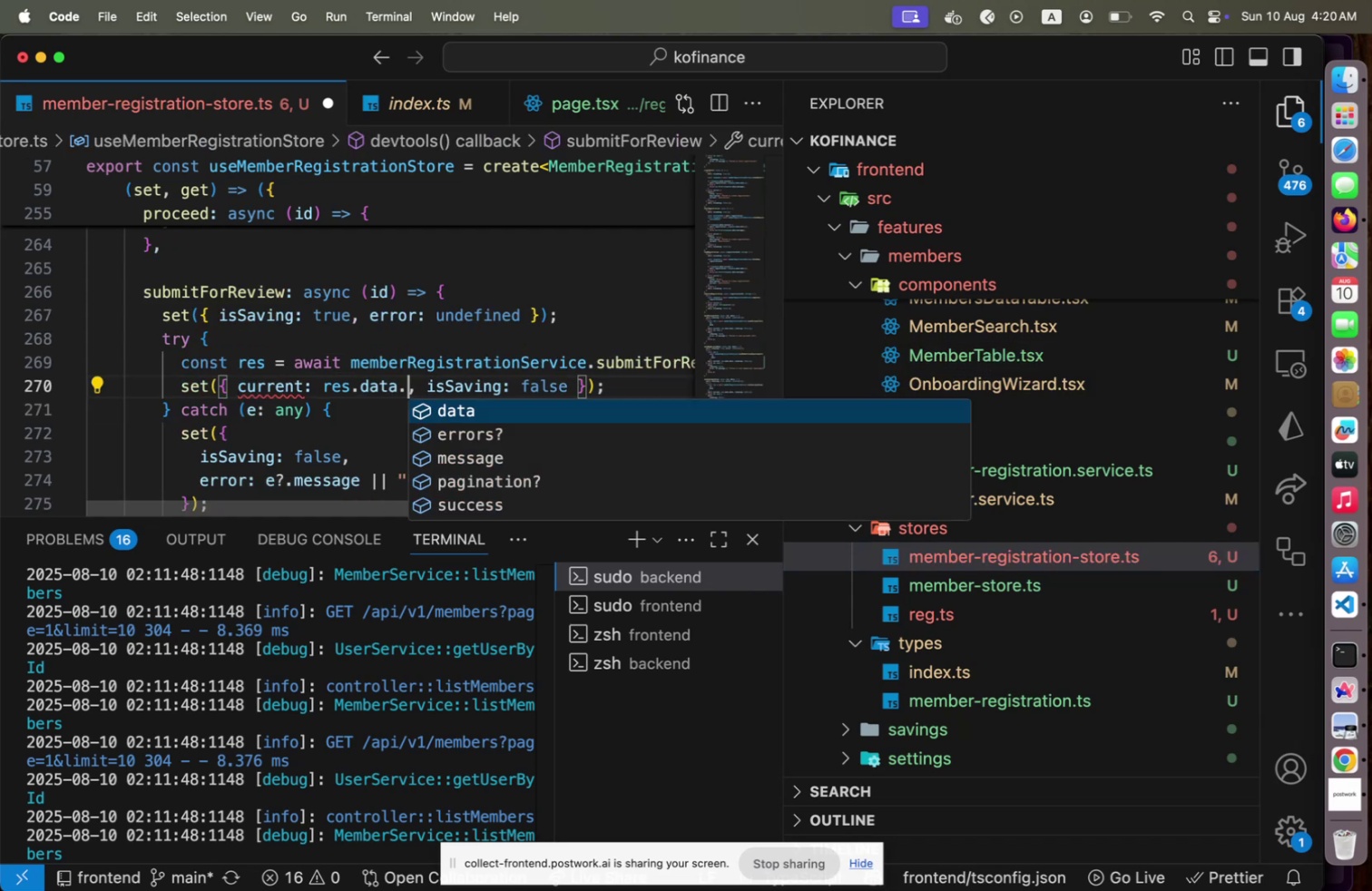 
key(D)
 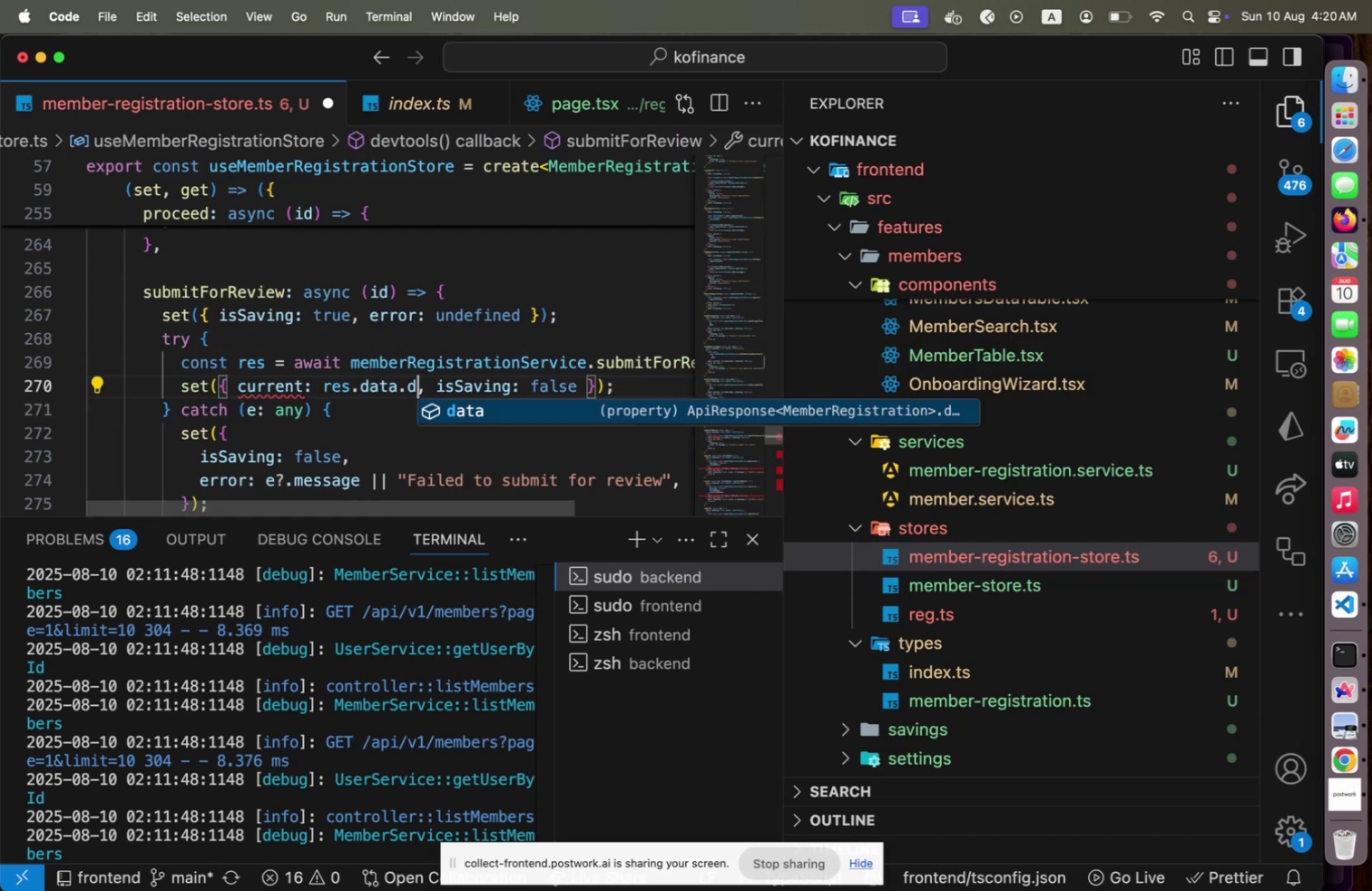 
key(Enter)
 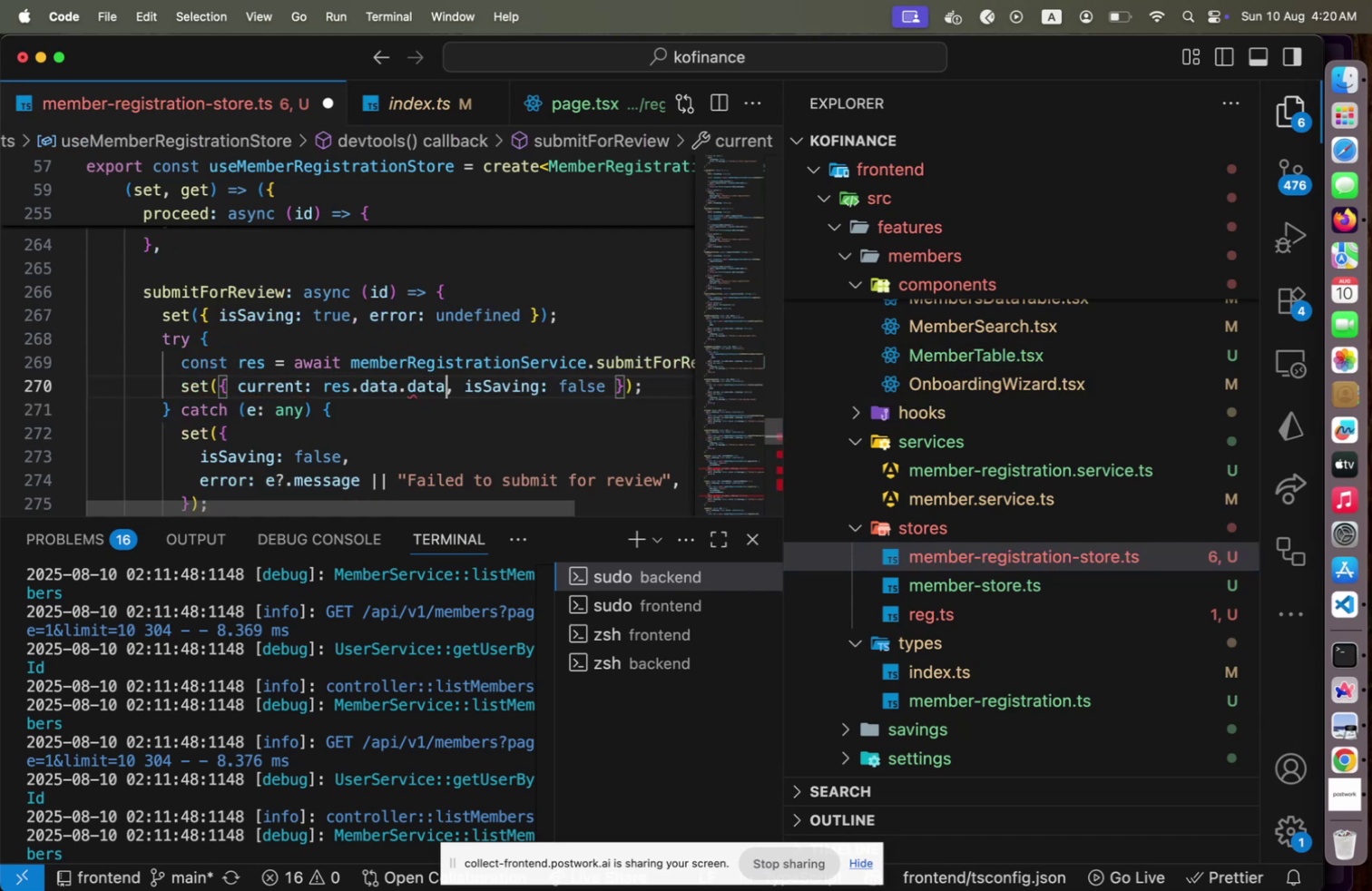 
hold_key(key=ArrowDown, duration=1.5)
 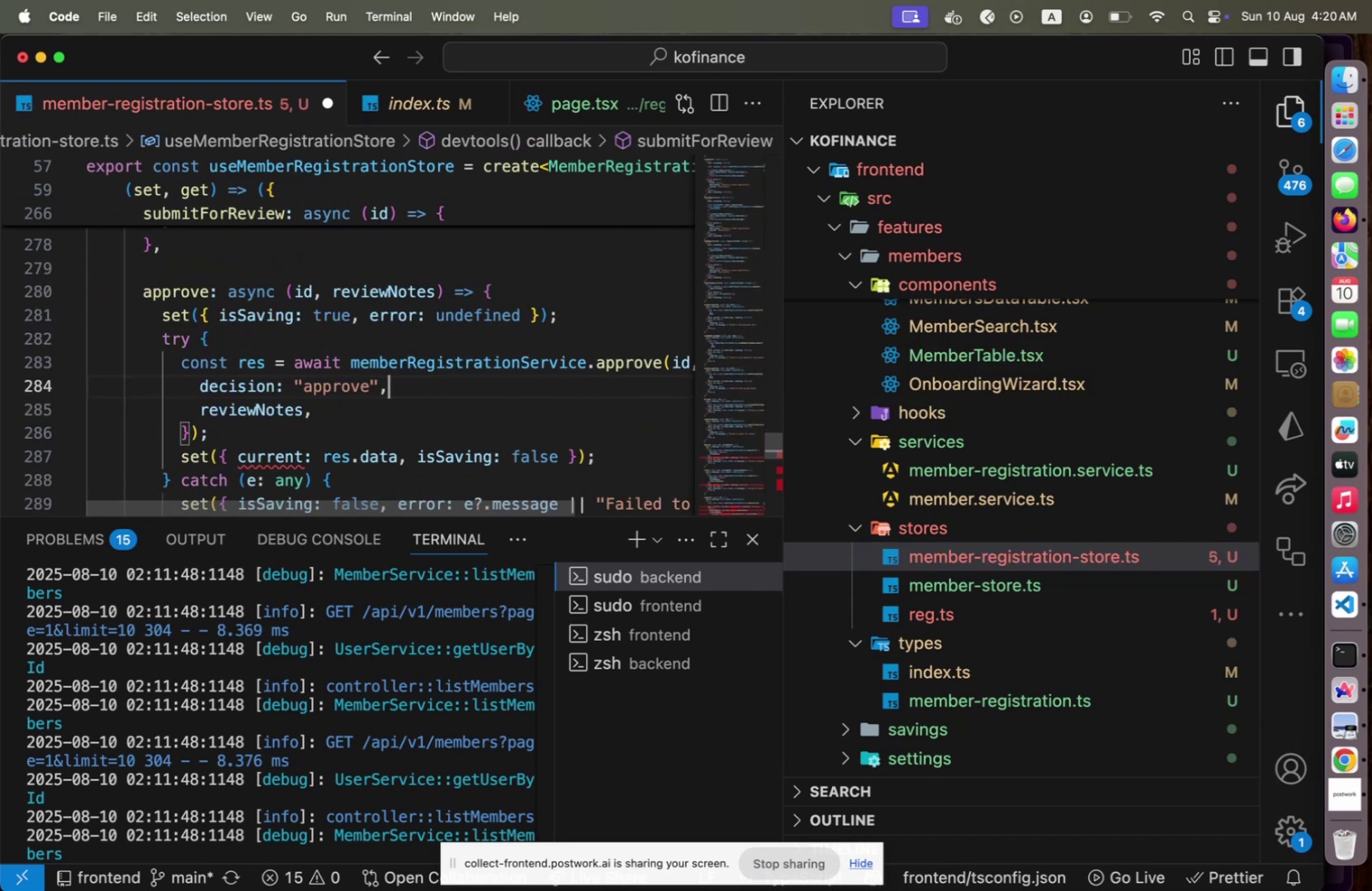 
key(ArrowDown)
 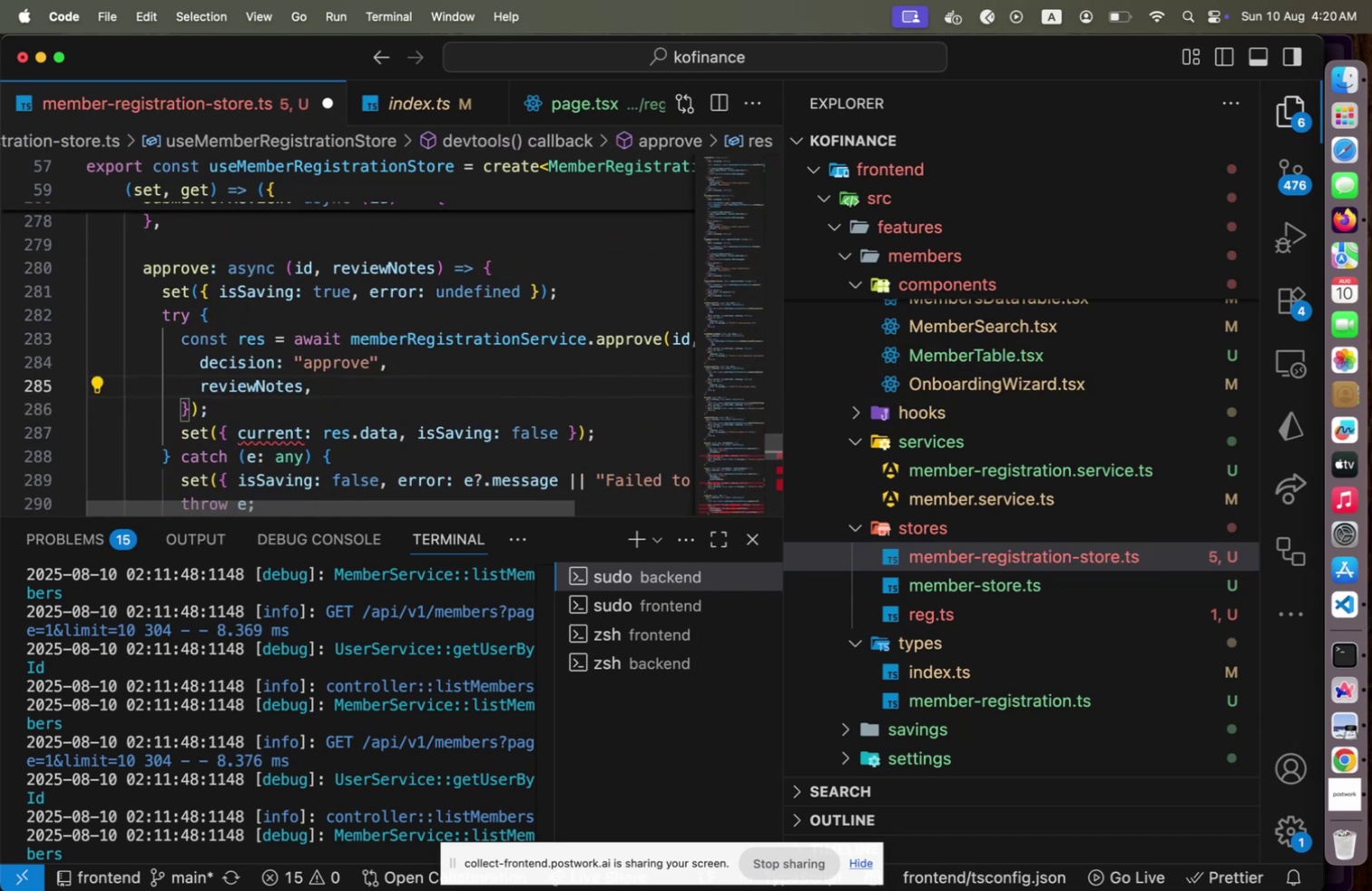 
key(ArrowLeft)
 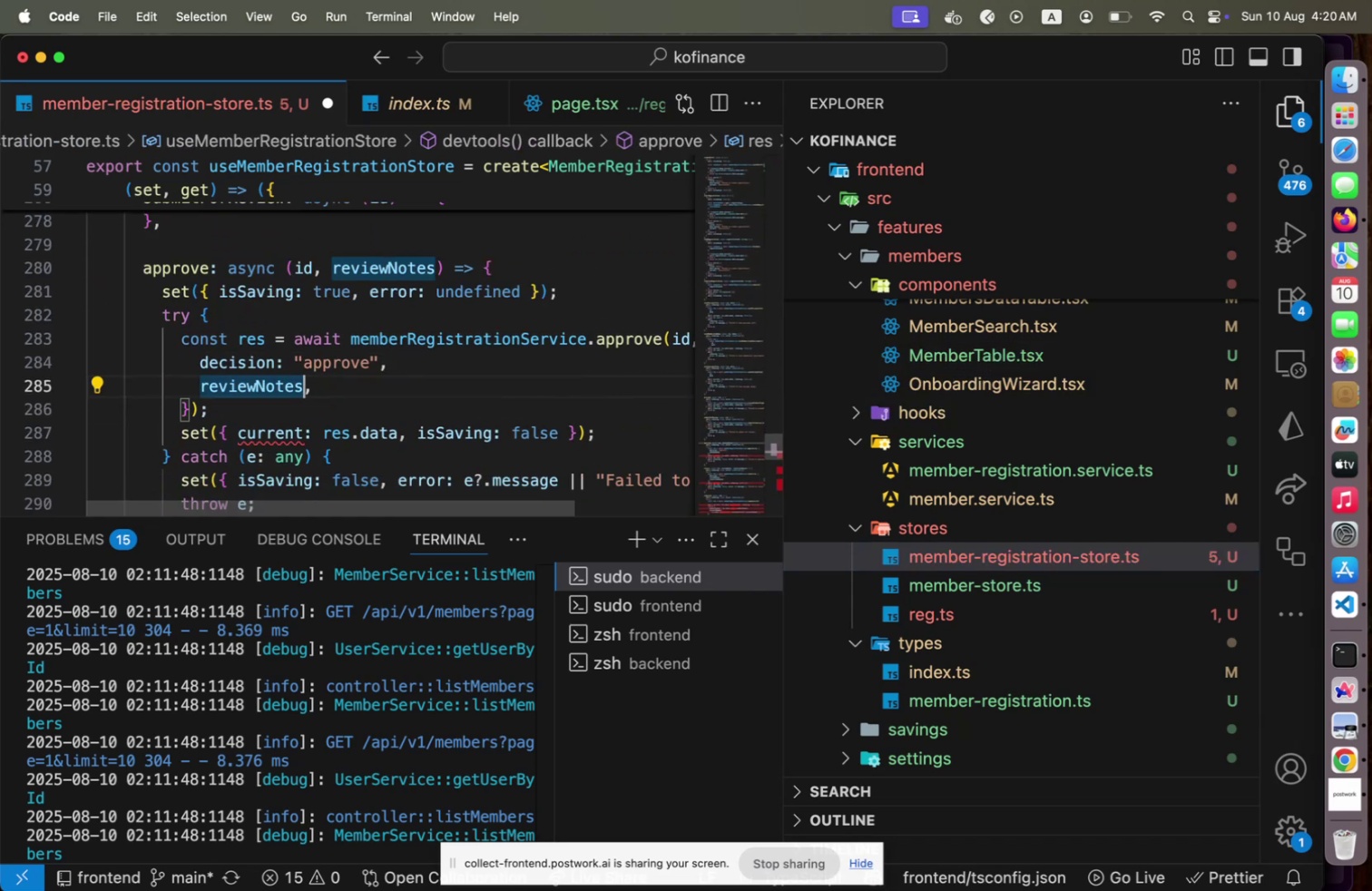 
key(ArrowDown)
 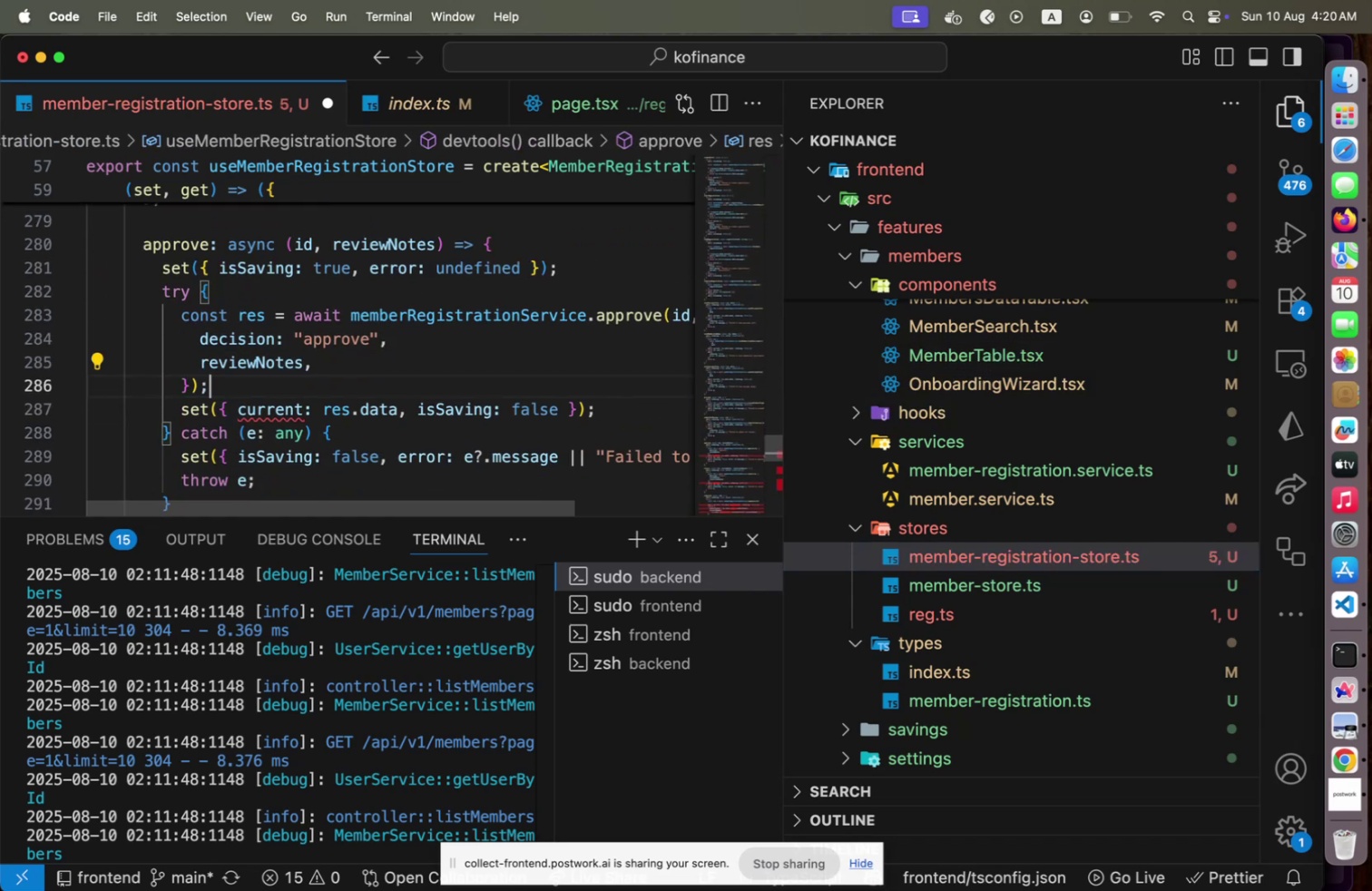 
key(ArrowDown)
 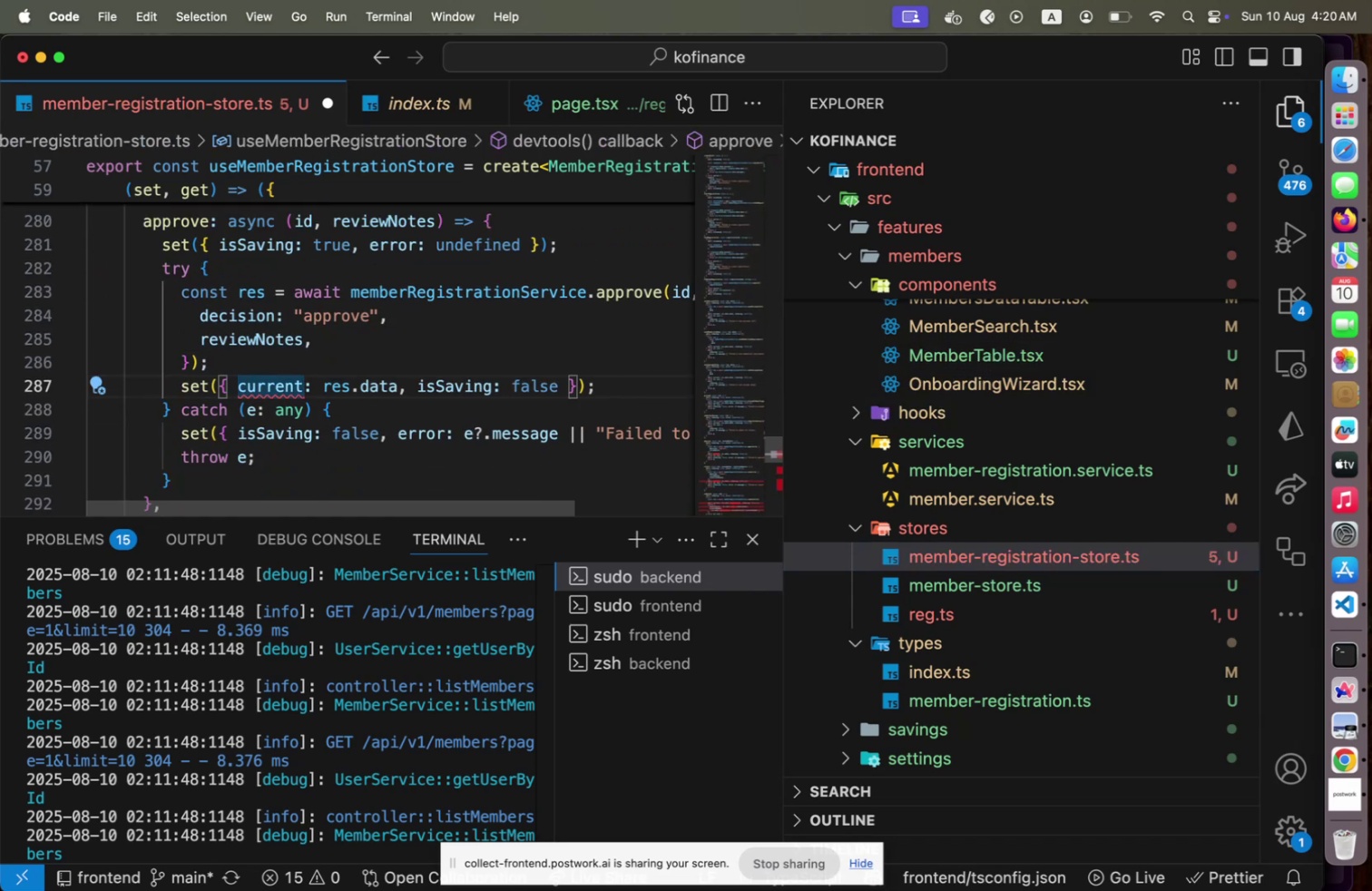 
hold_key(key=ArrowRight, duration=1.24)
 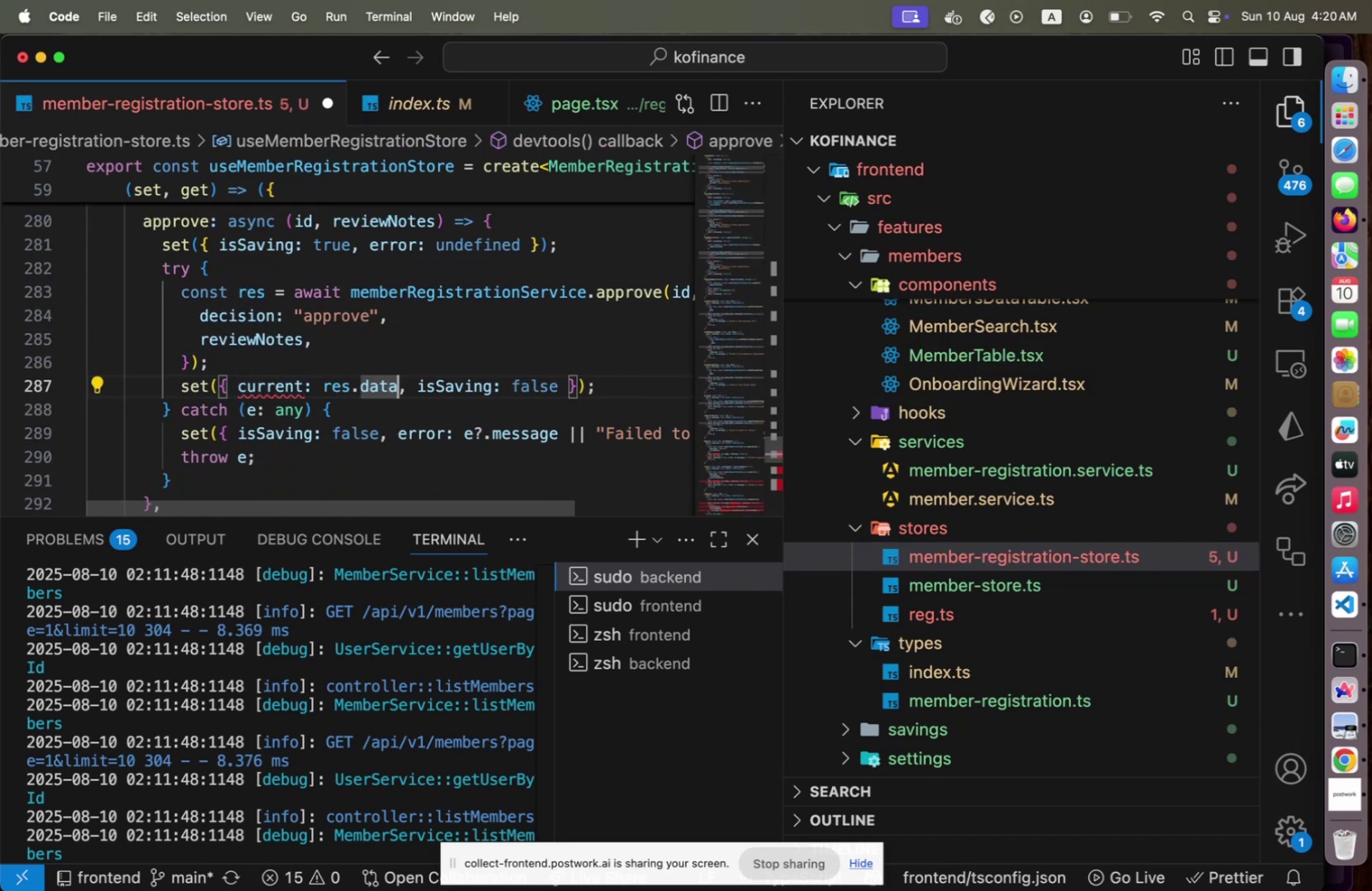 
key(Period)
 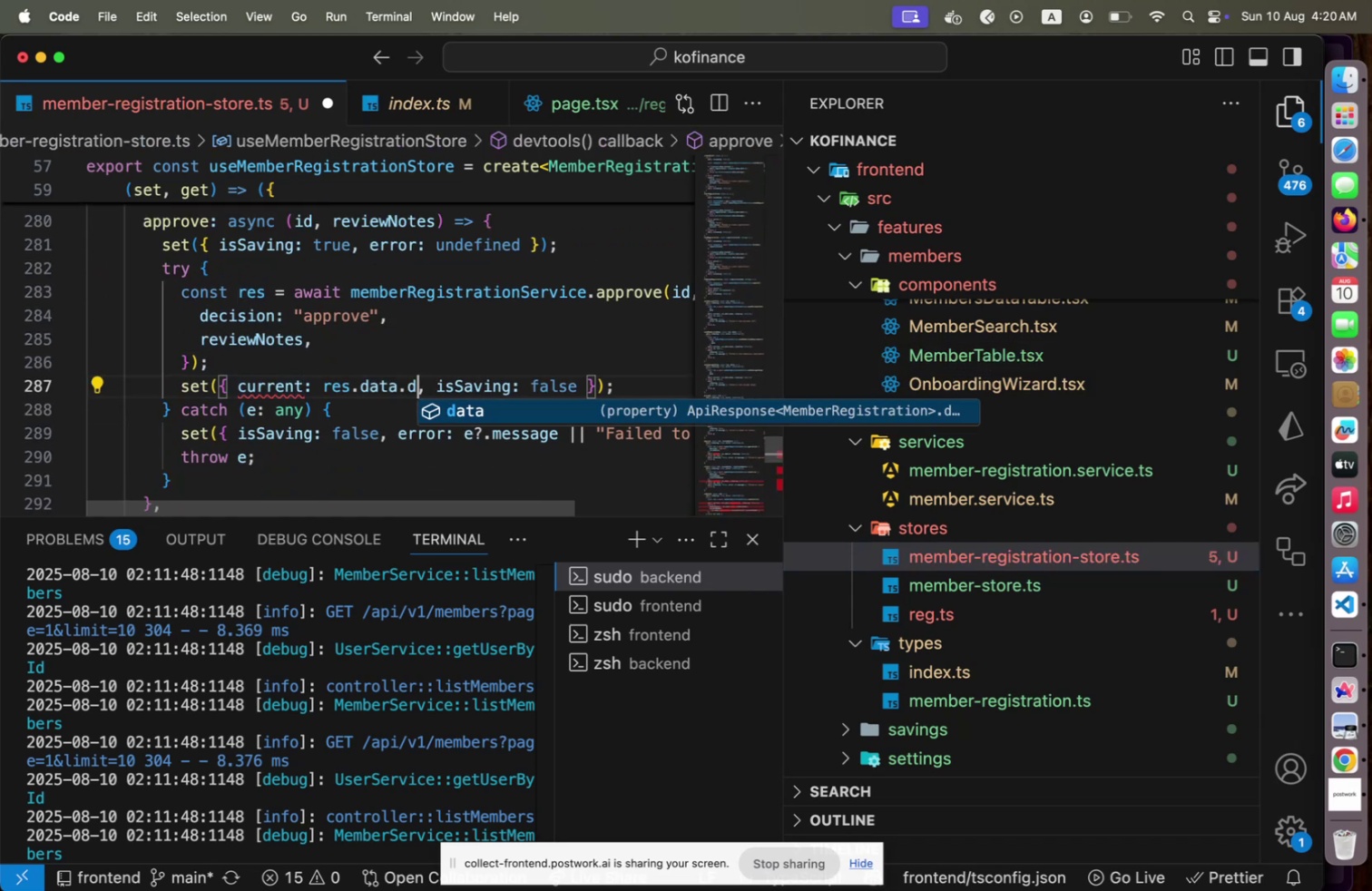 
key(D)
 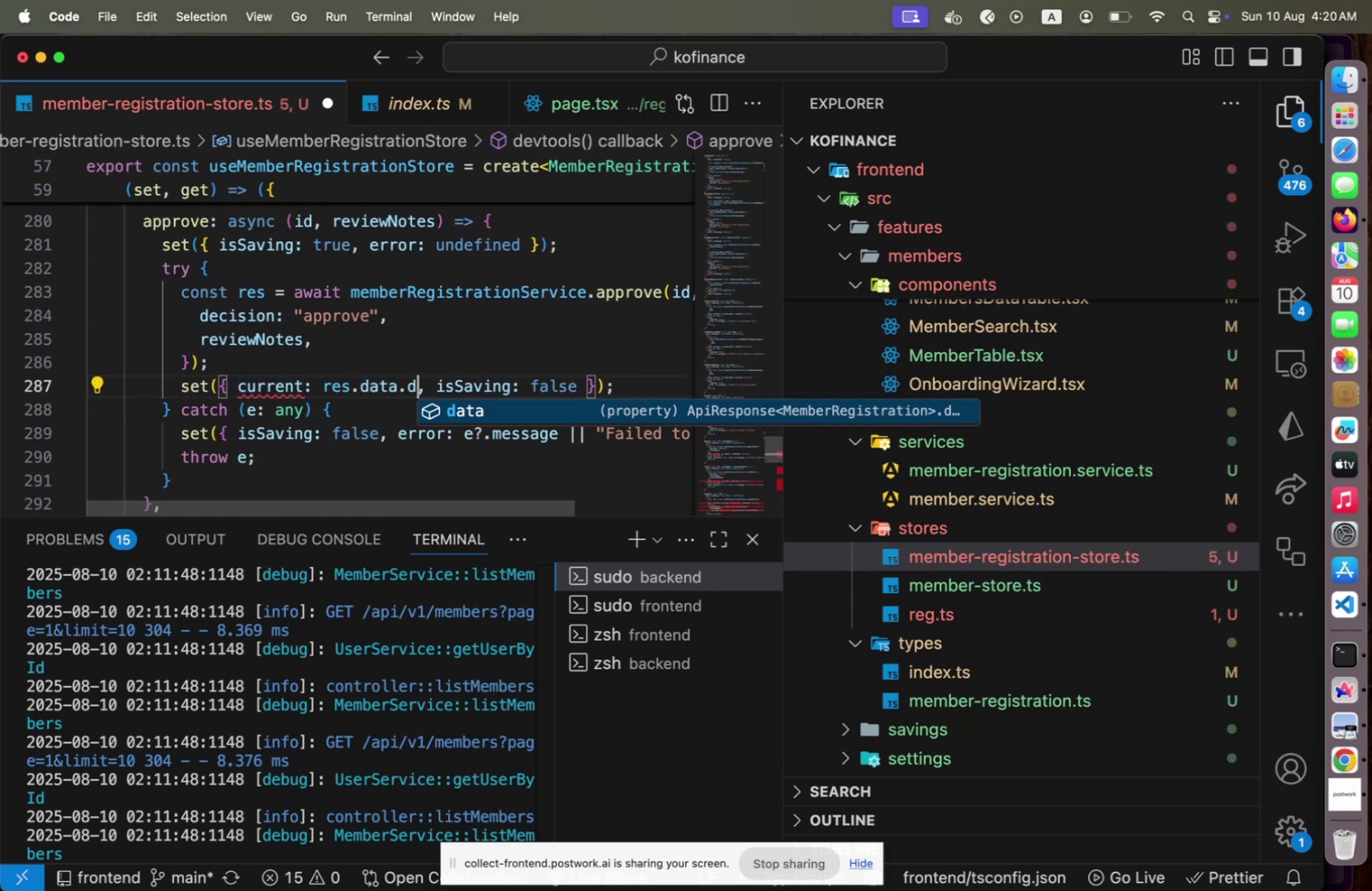 
key(Enter)
 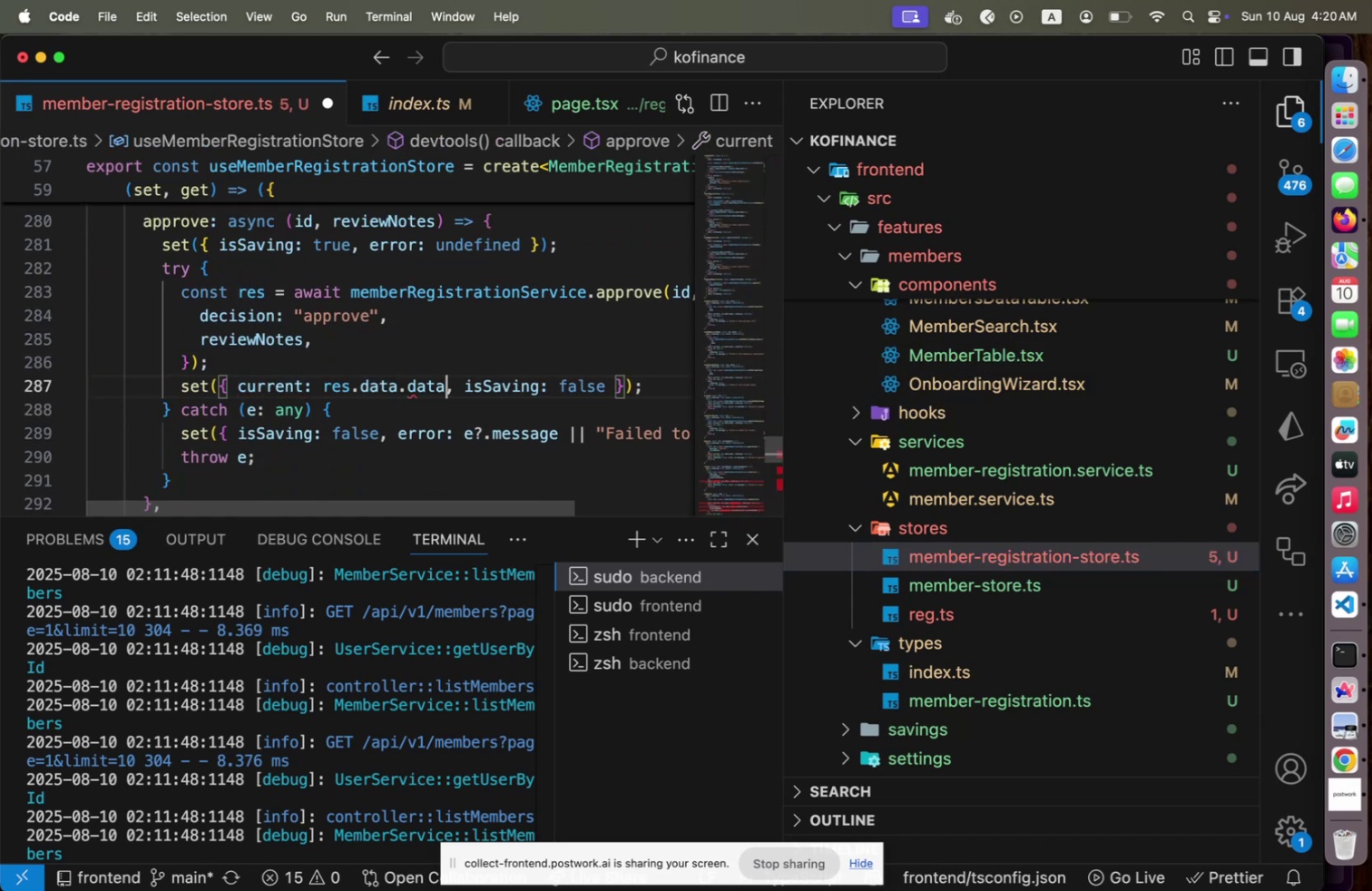 
hold_key(key=ArrowDown, duration=1.5)
 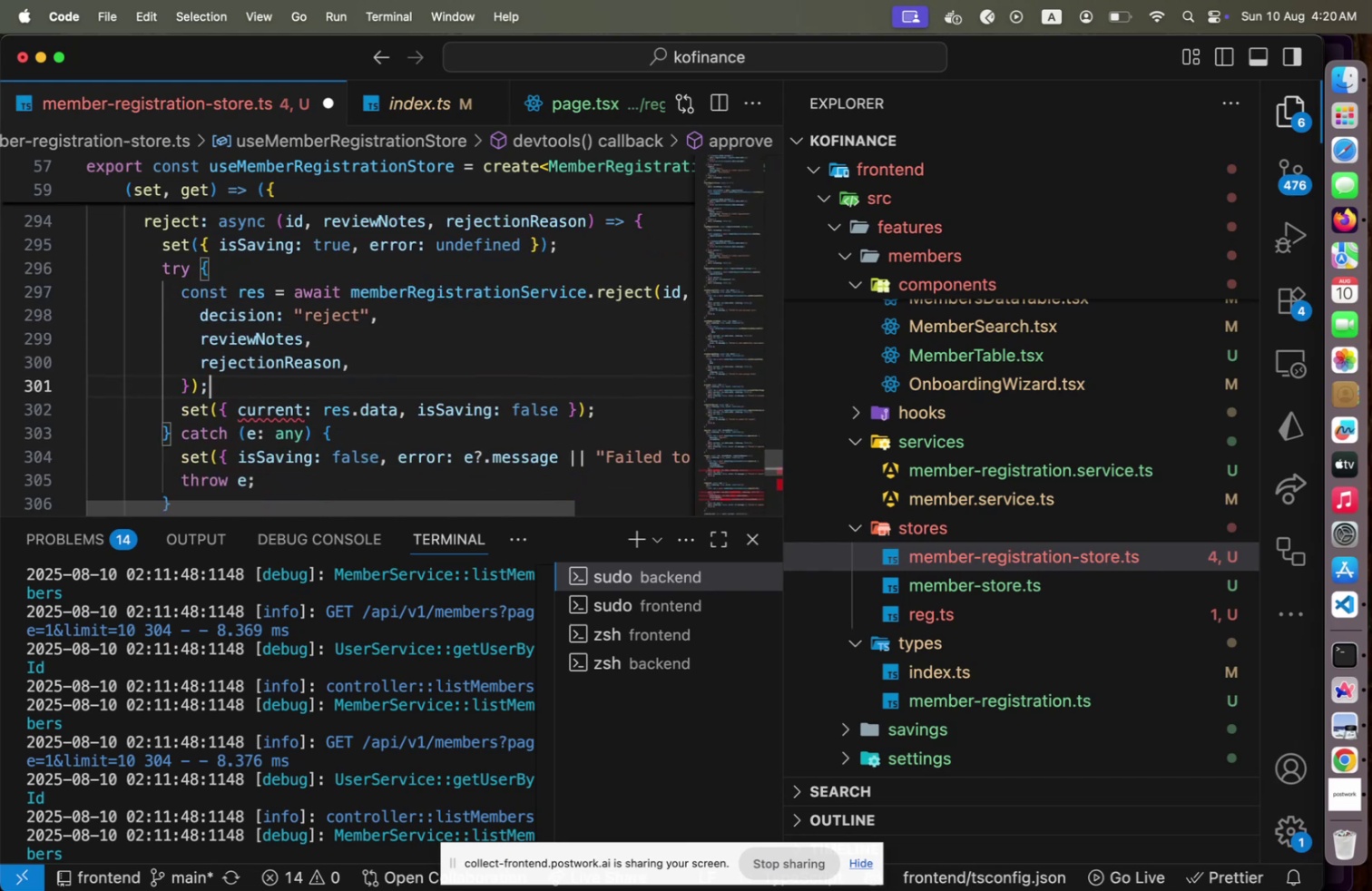 
key(ArrowDown)
 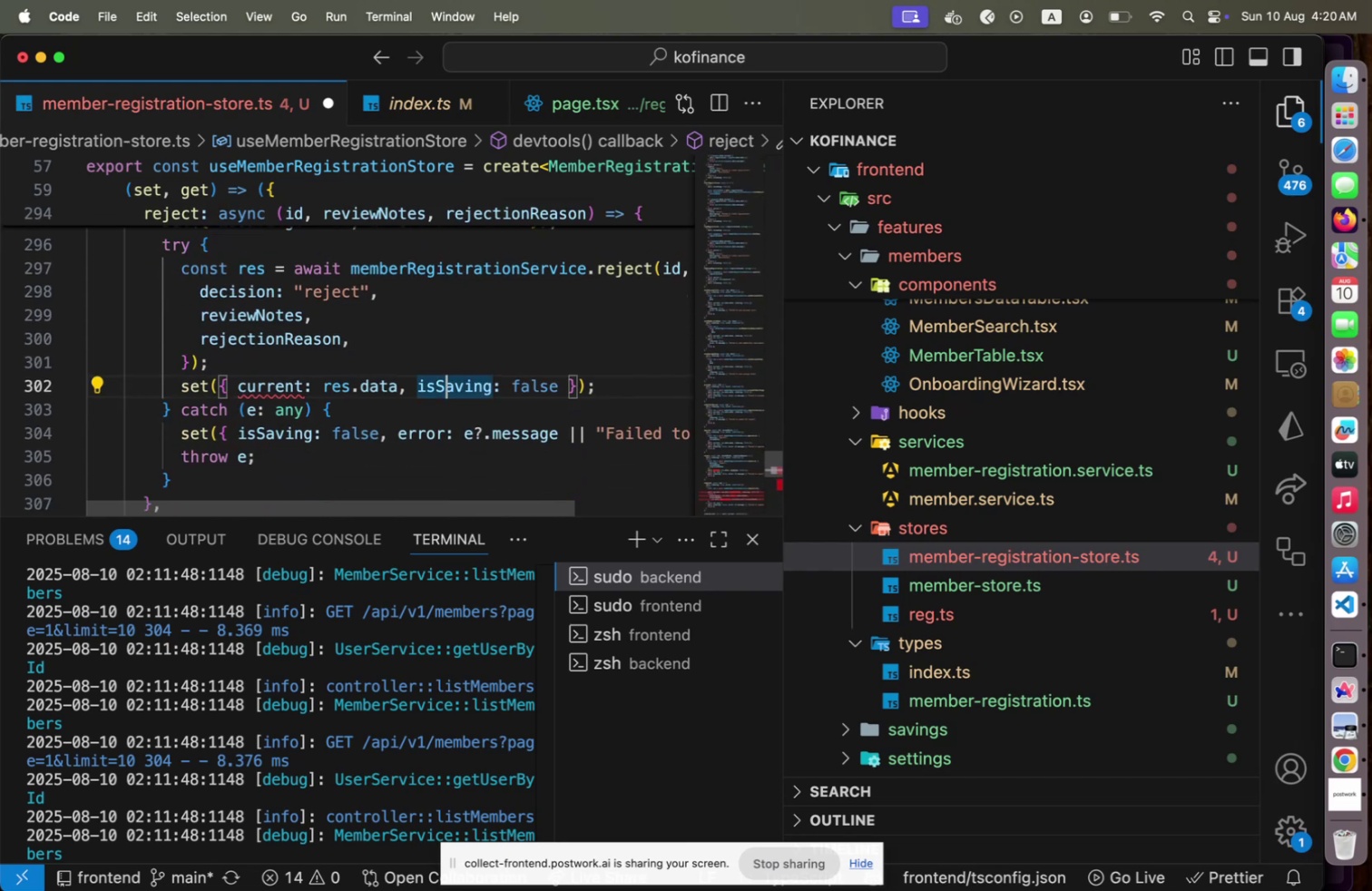 
hold_key(key=ArrowLeft, duration=0.75)
 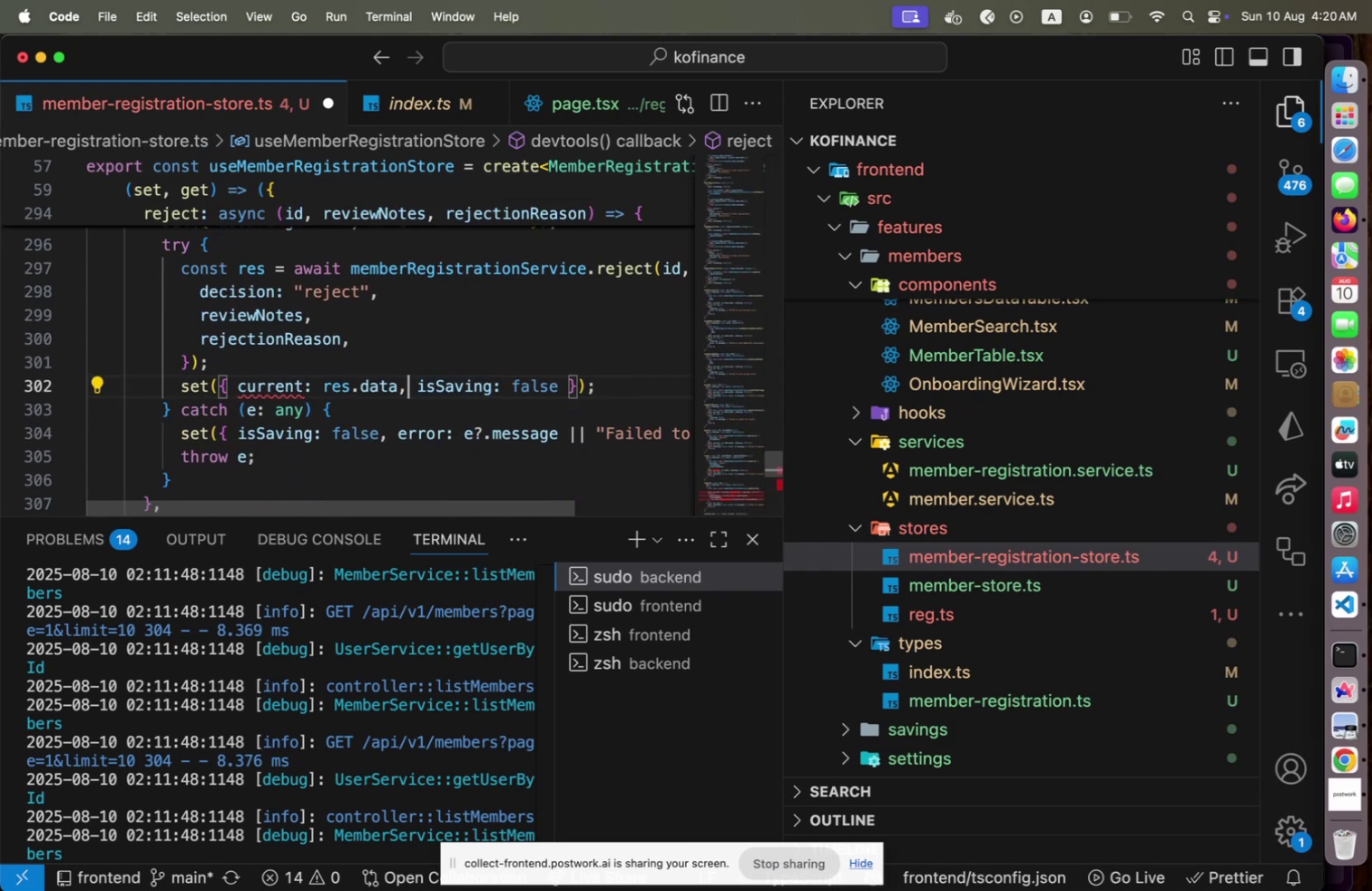 
key(ArrowLeft)
 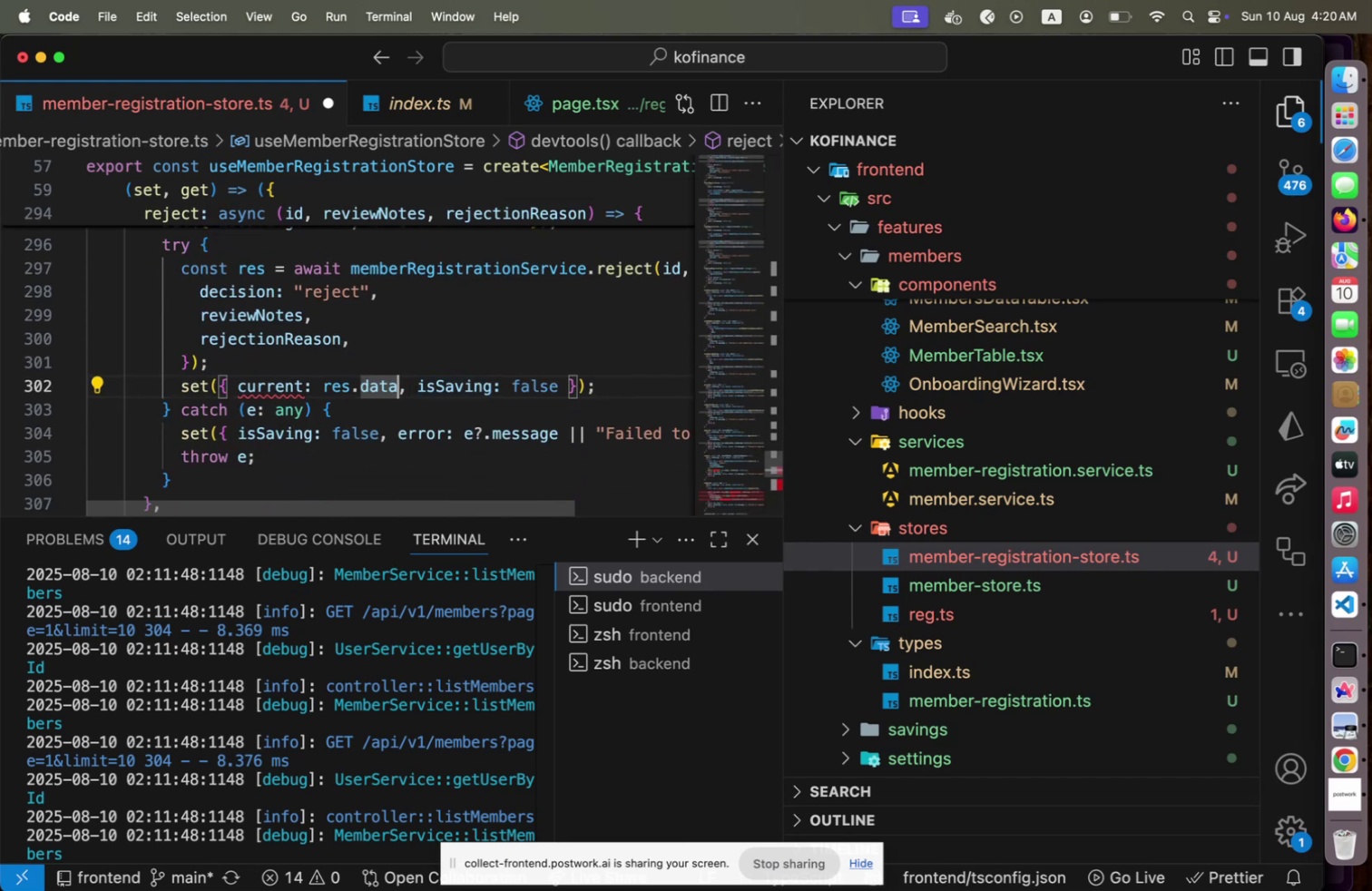 
hold_key(key=ArrowUp, duration=0.93)
 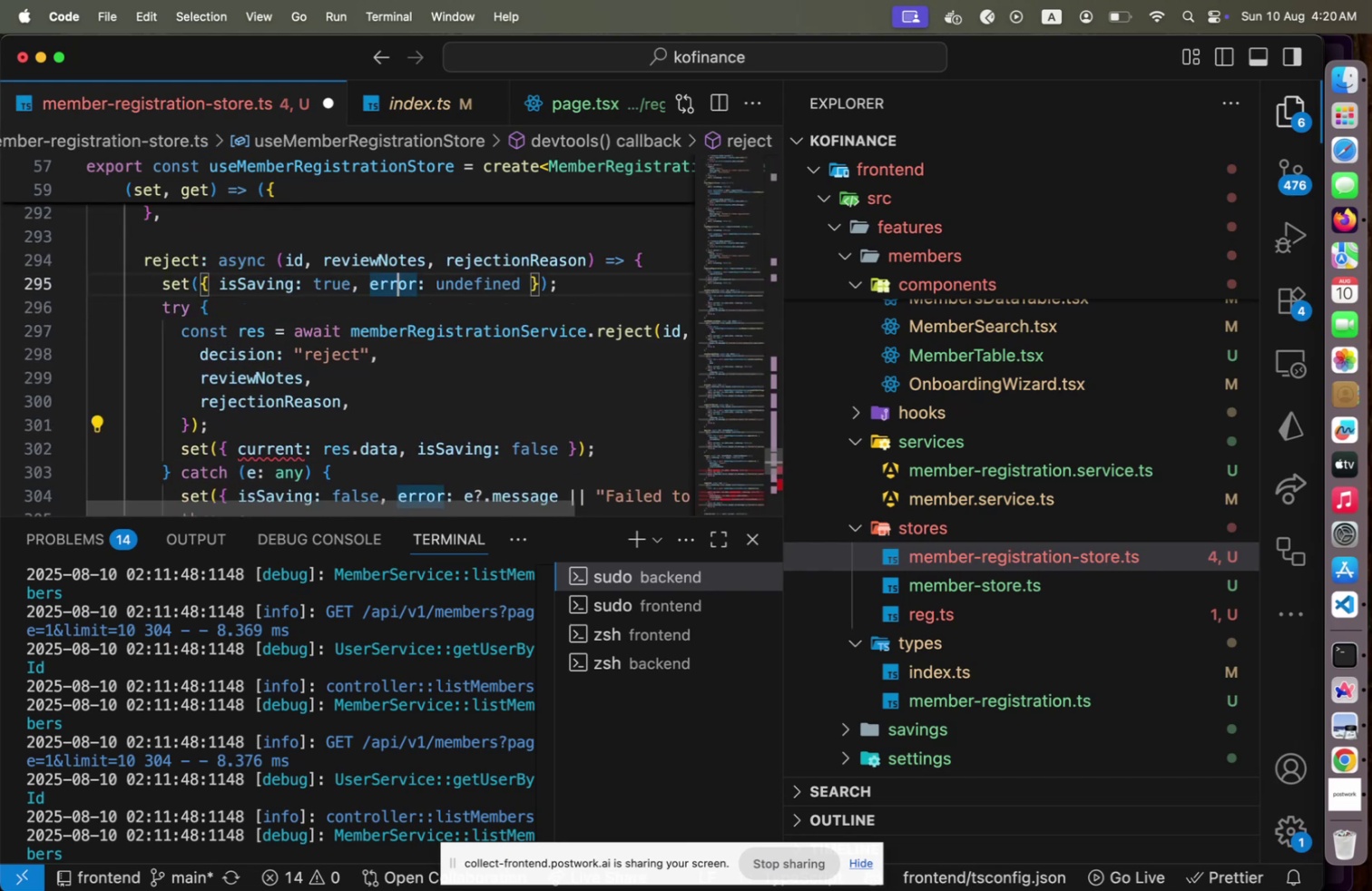 
hold_key(key=ArrowDown, duration=0.97)
 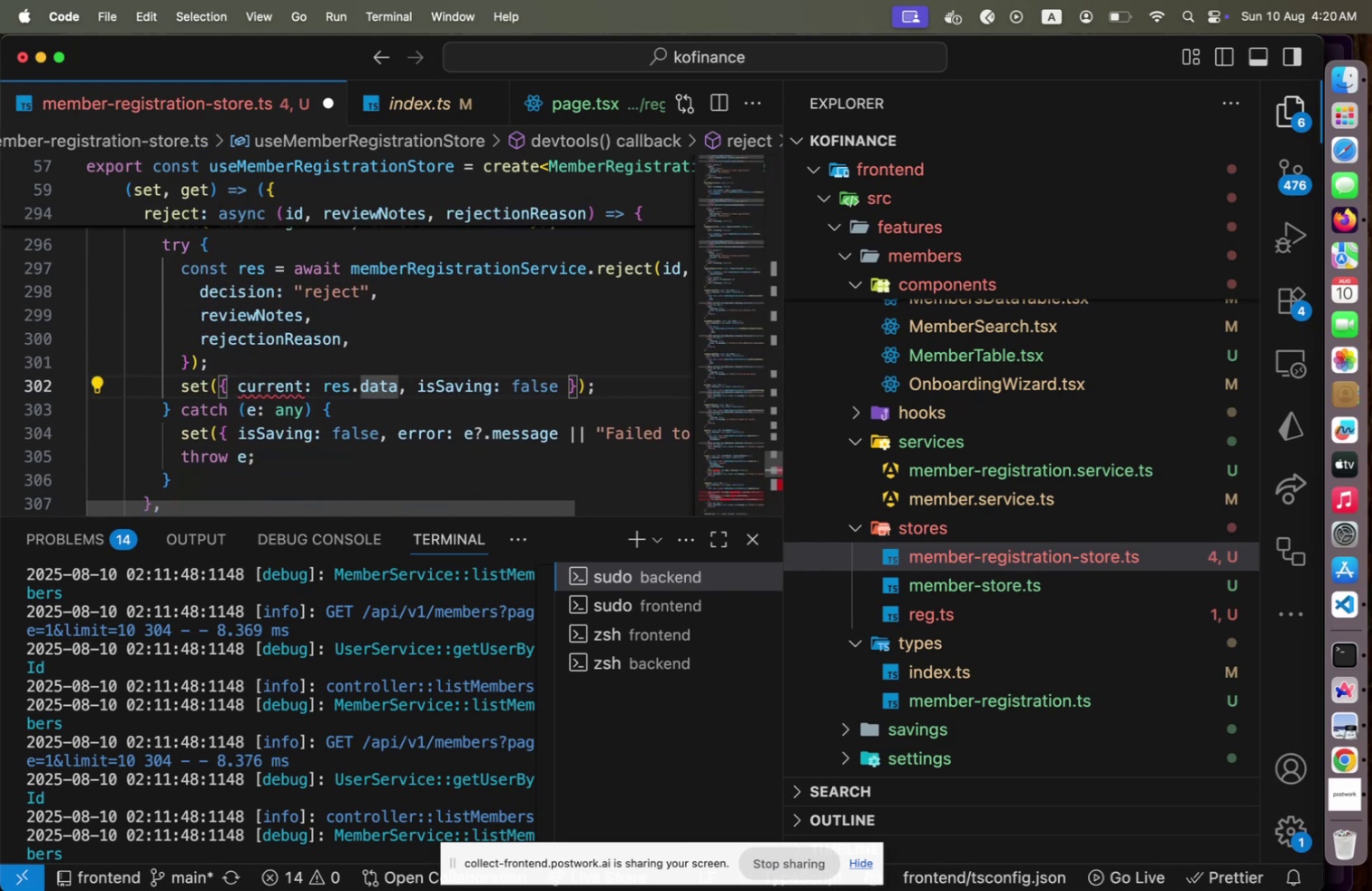 
key(Period)
 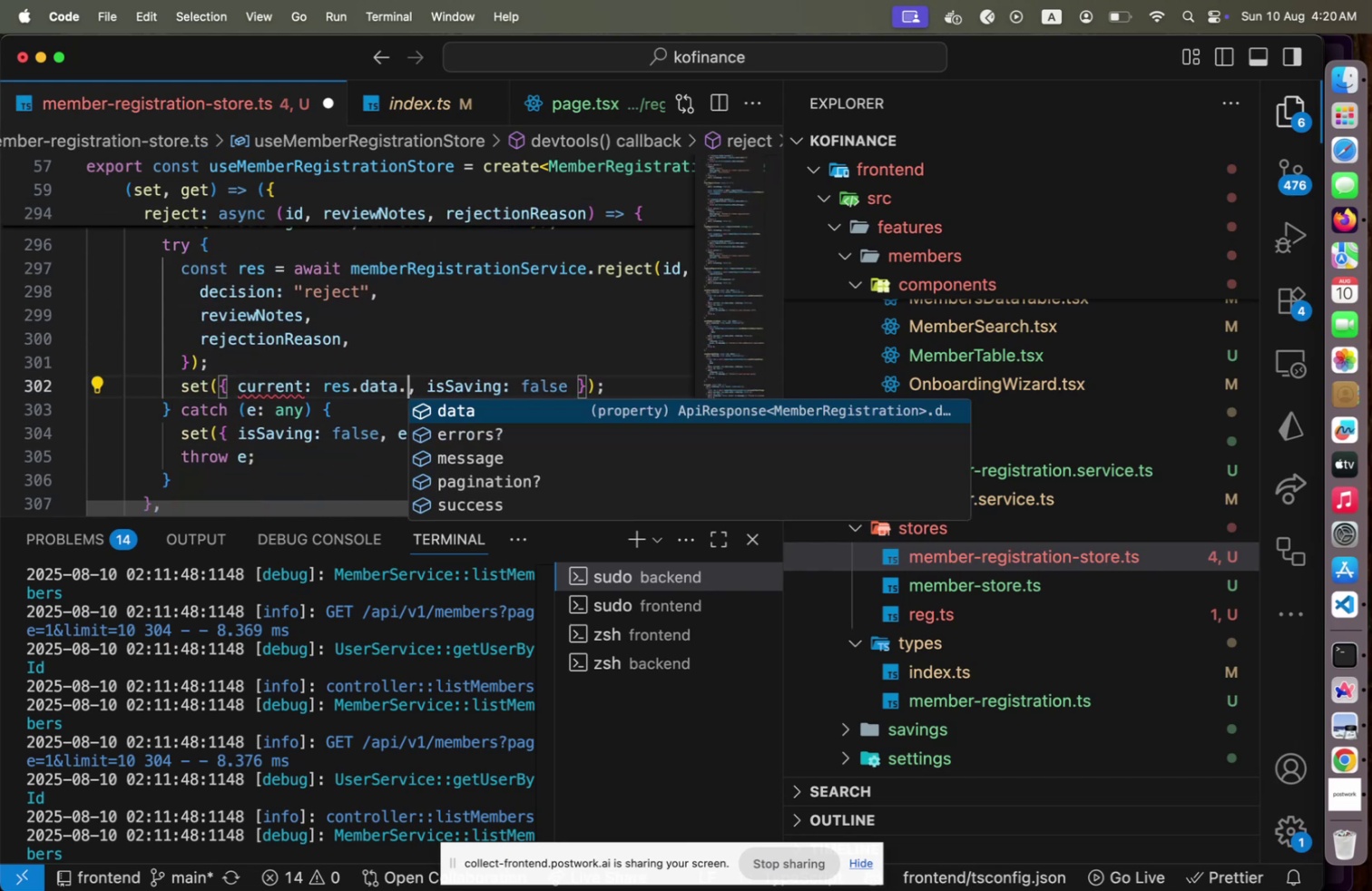 
key(D)
 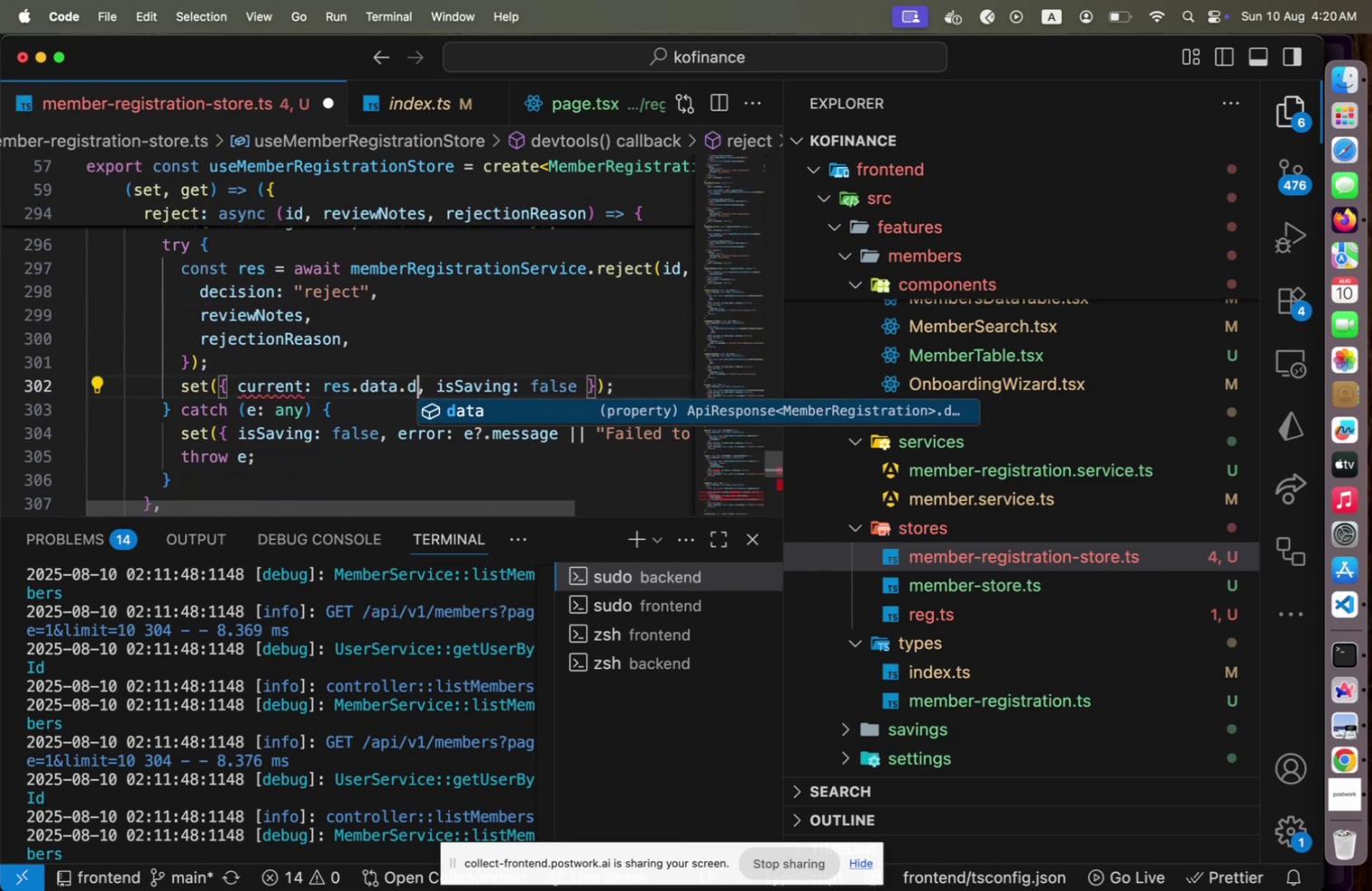 
key(Enter)
 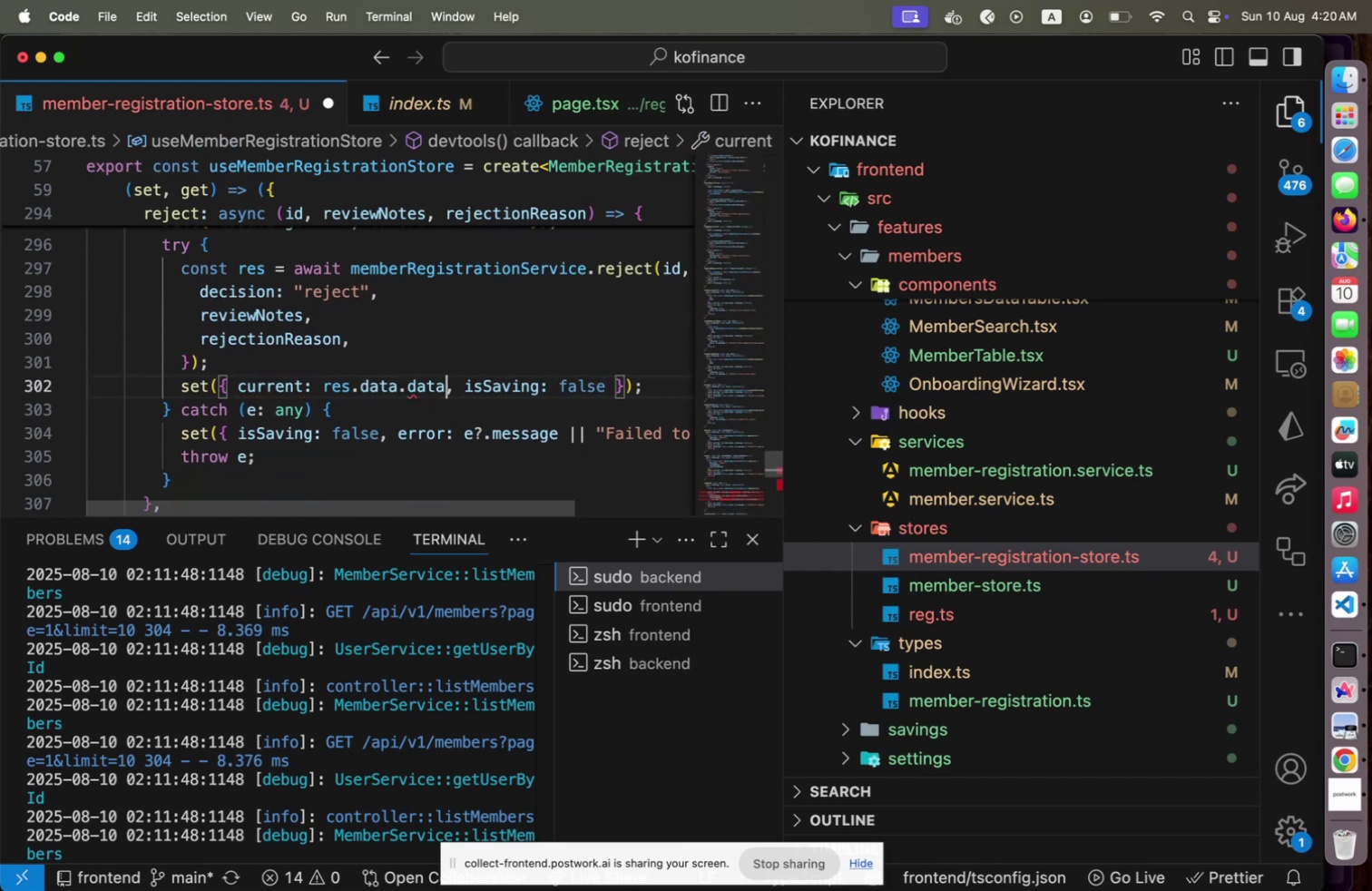 
hold_key(key=ArrowDown, duration=1.13)
 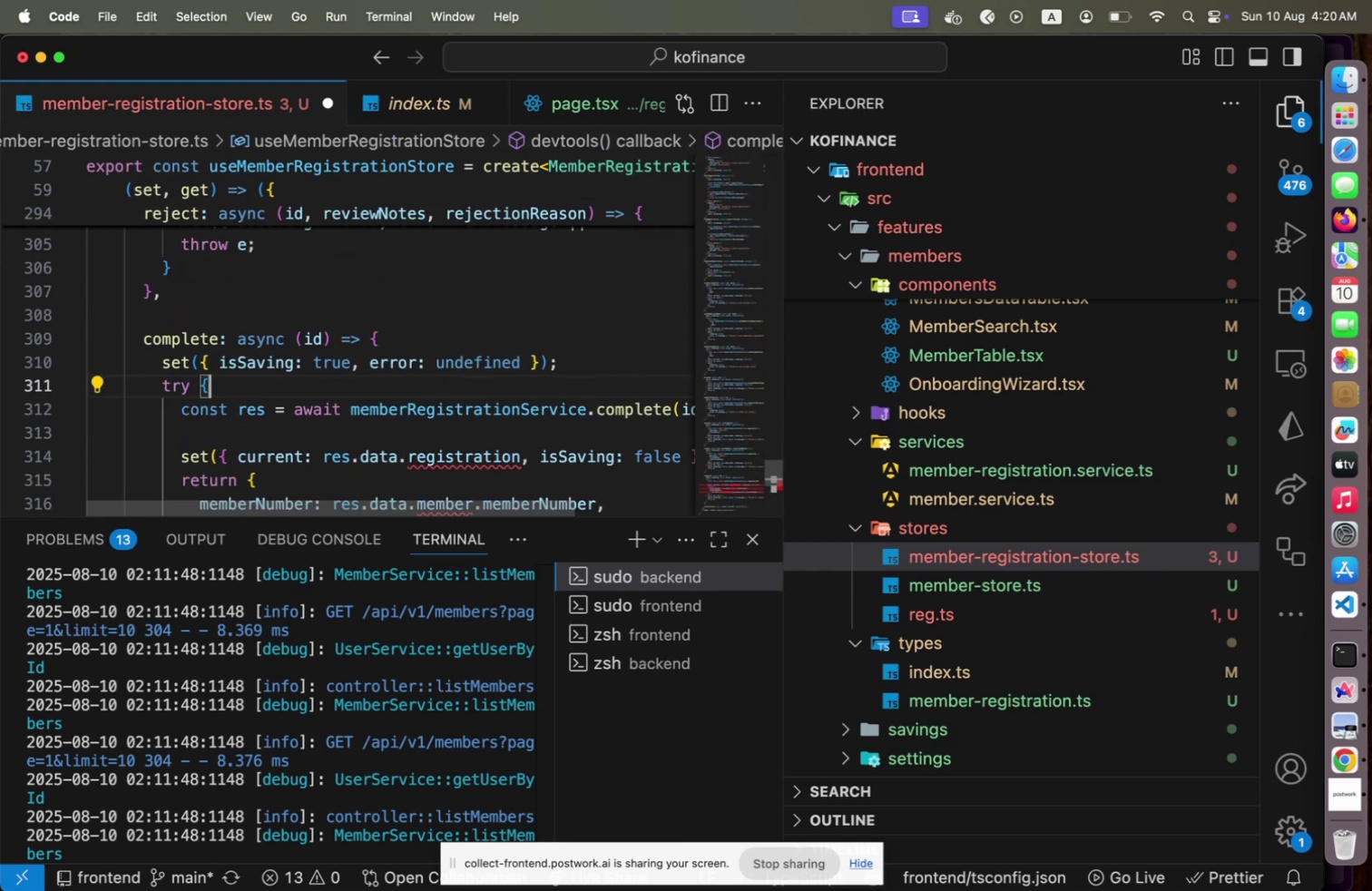 
key(ArrowDown)
 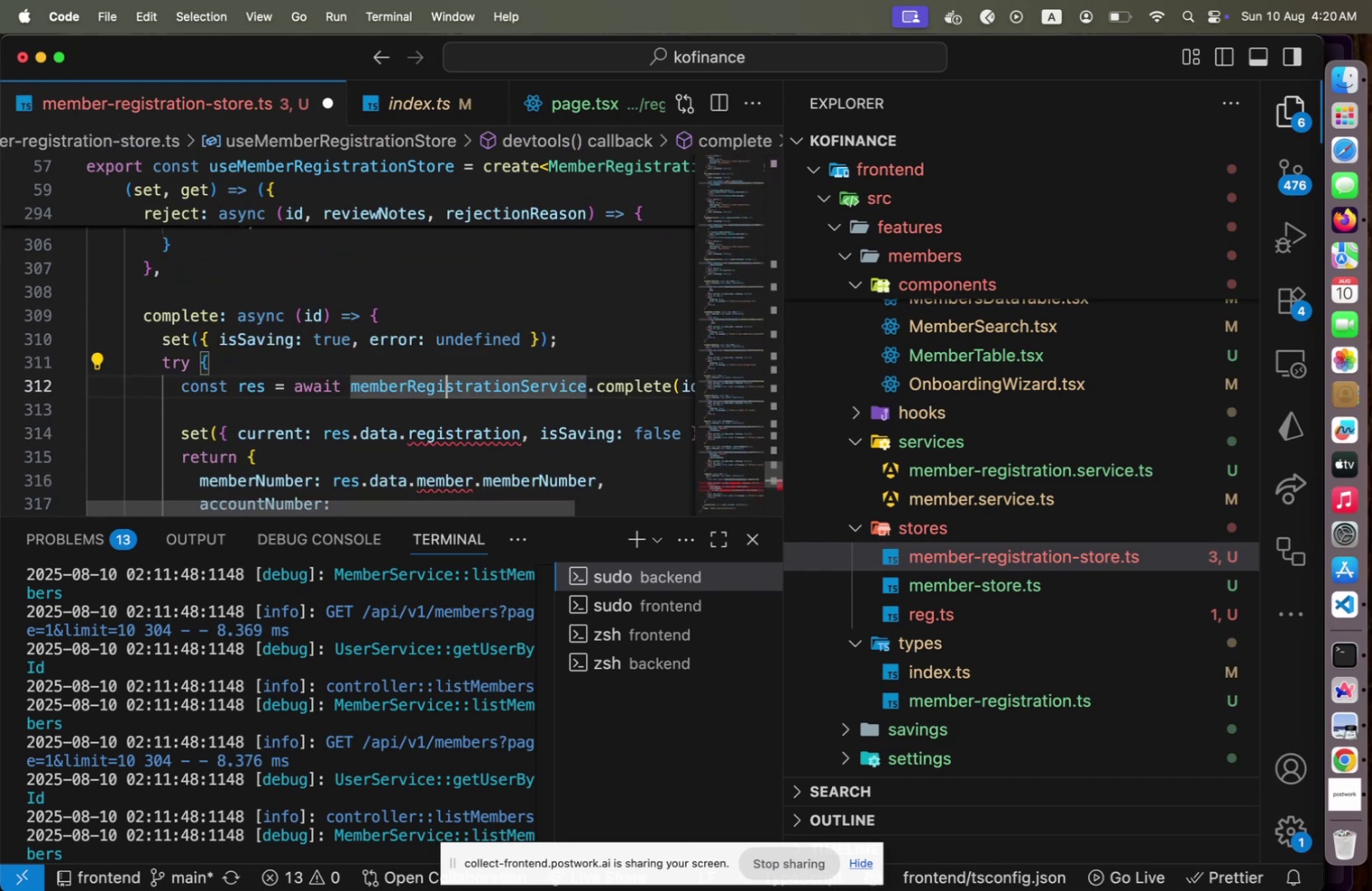 
key(ArrowDown)
 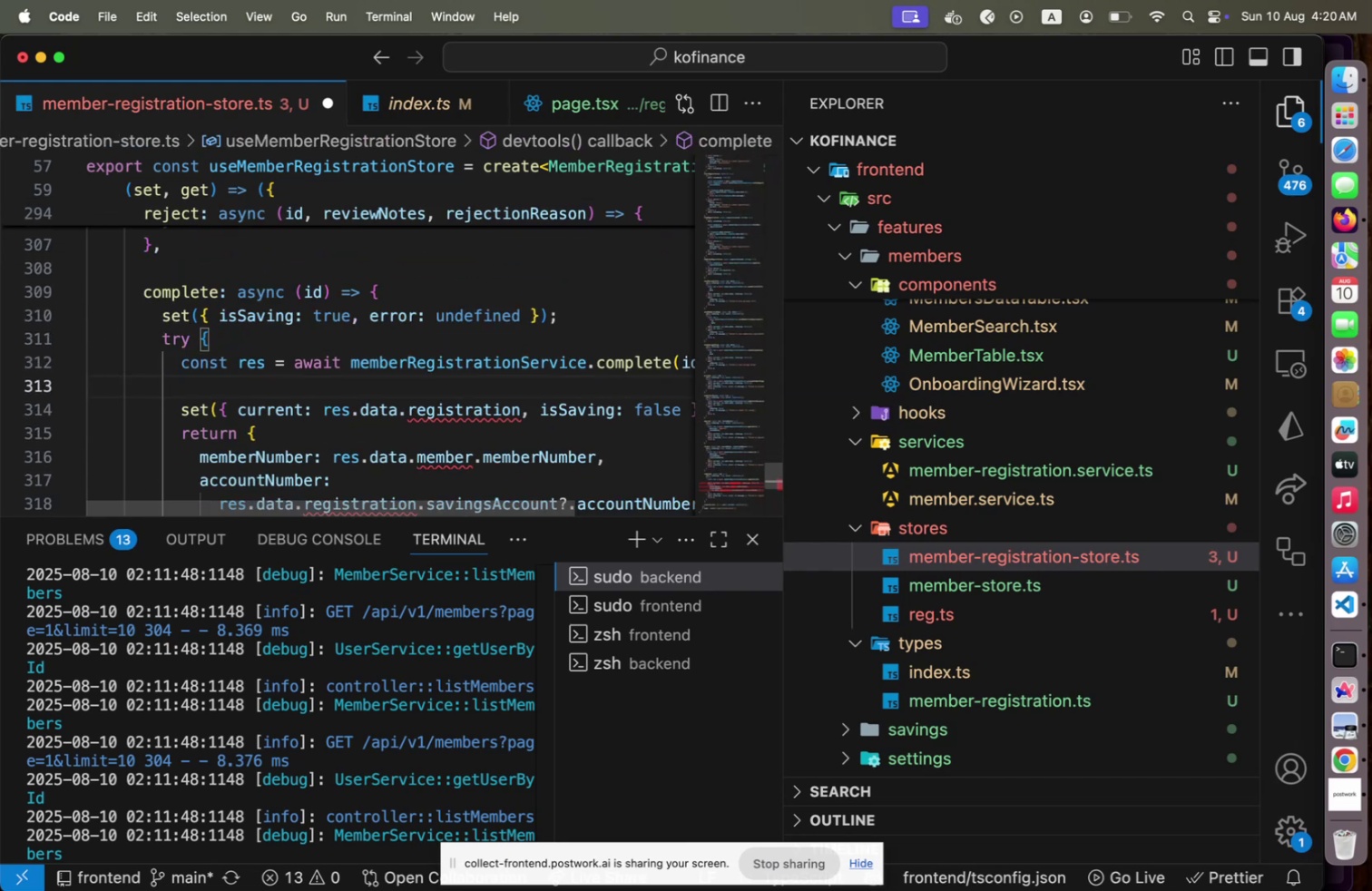 
key(ArrowDown)
 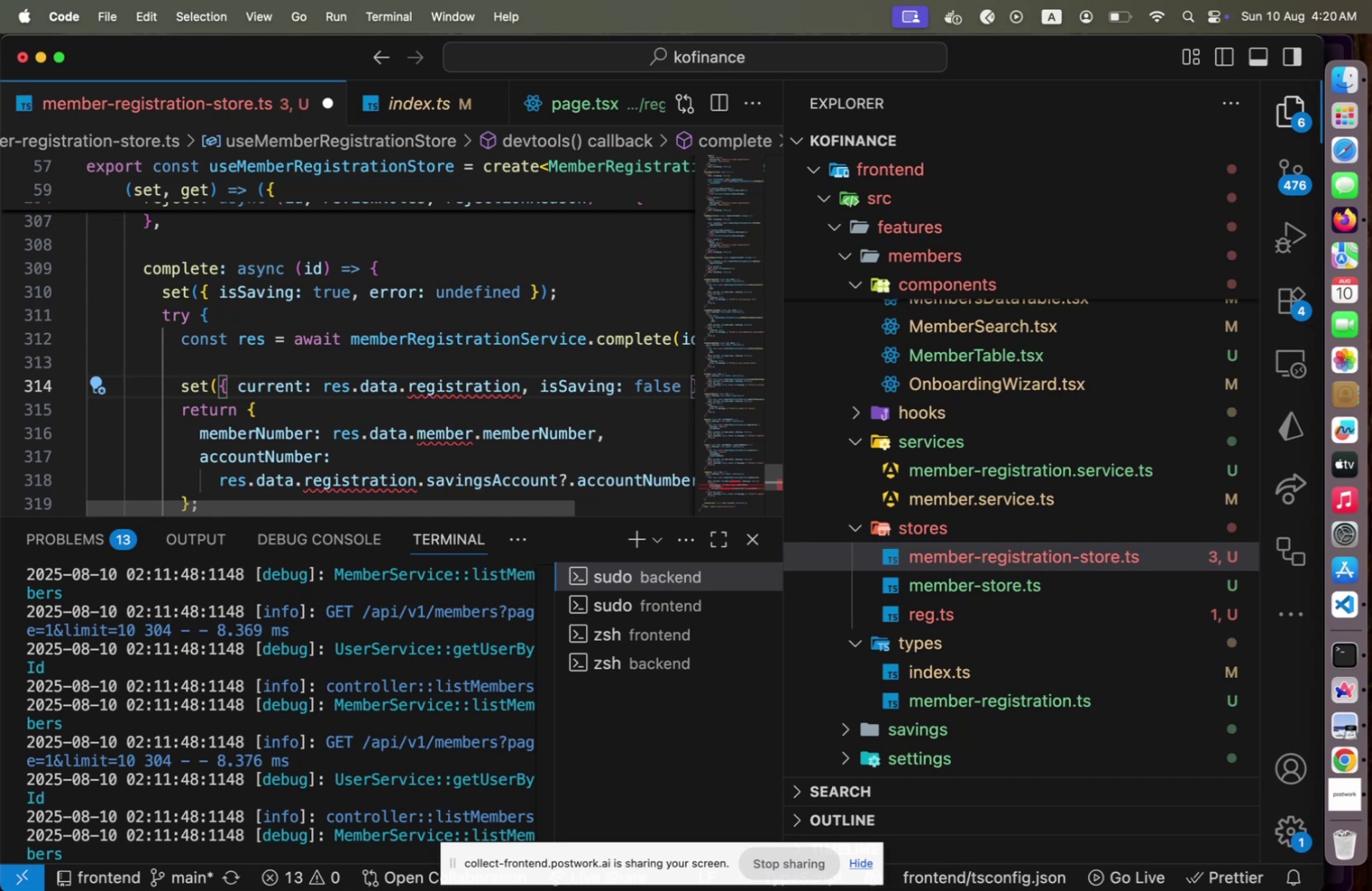 
key(ArrowLeft)
 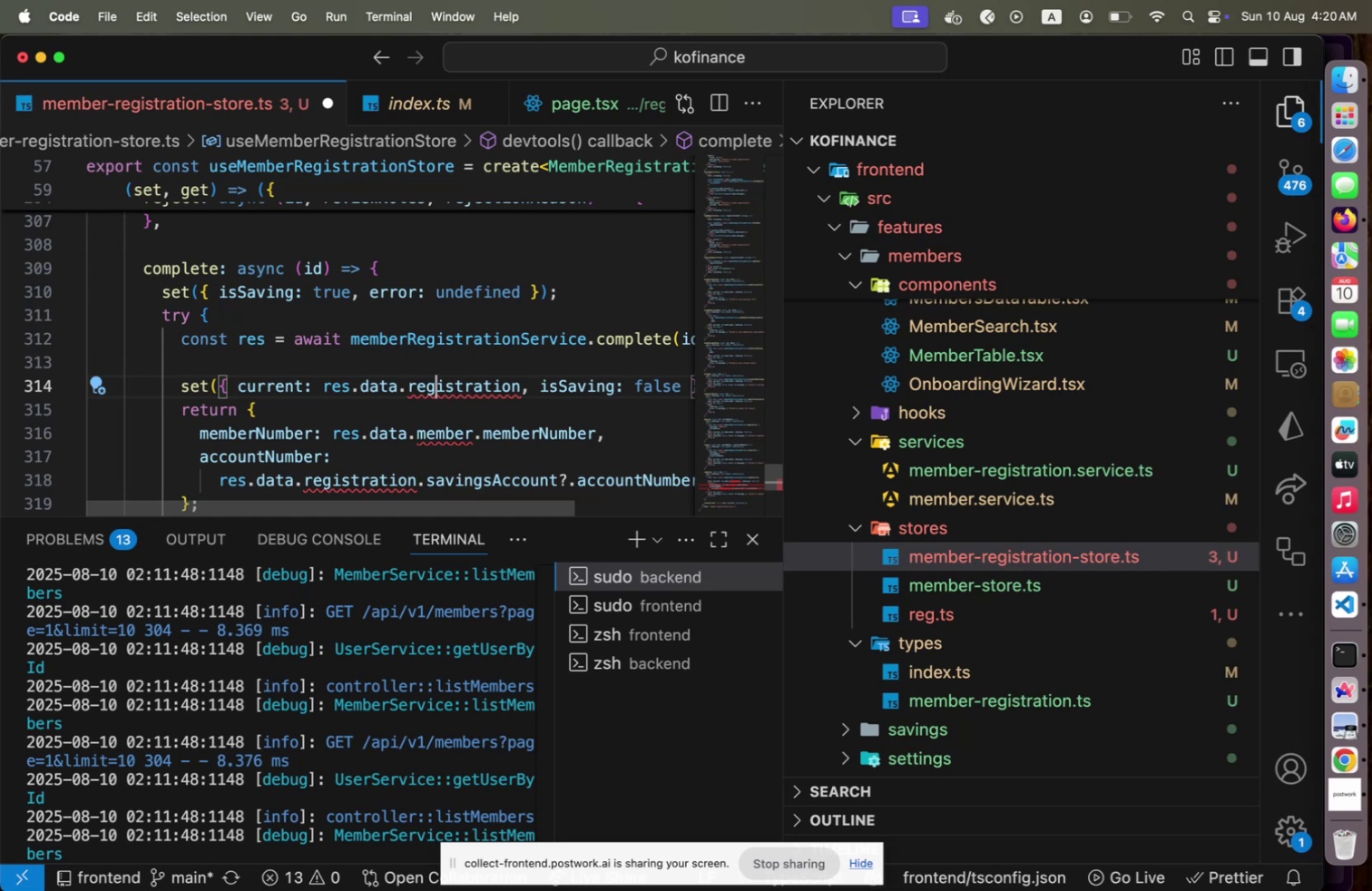 
key(ArrowLeft)
 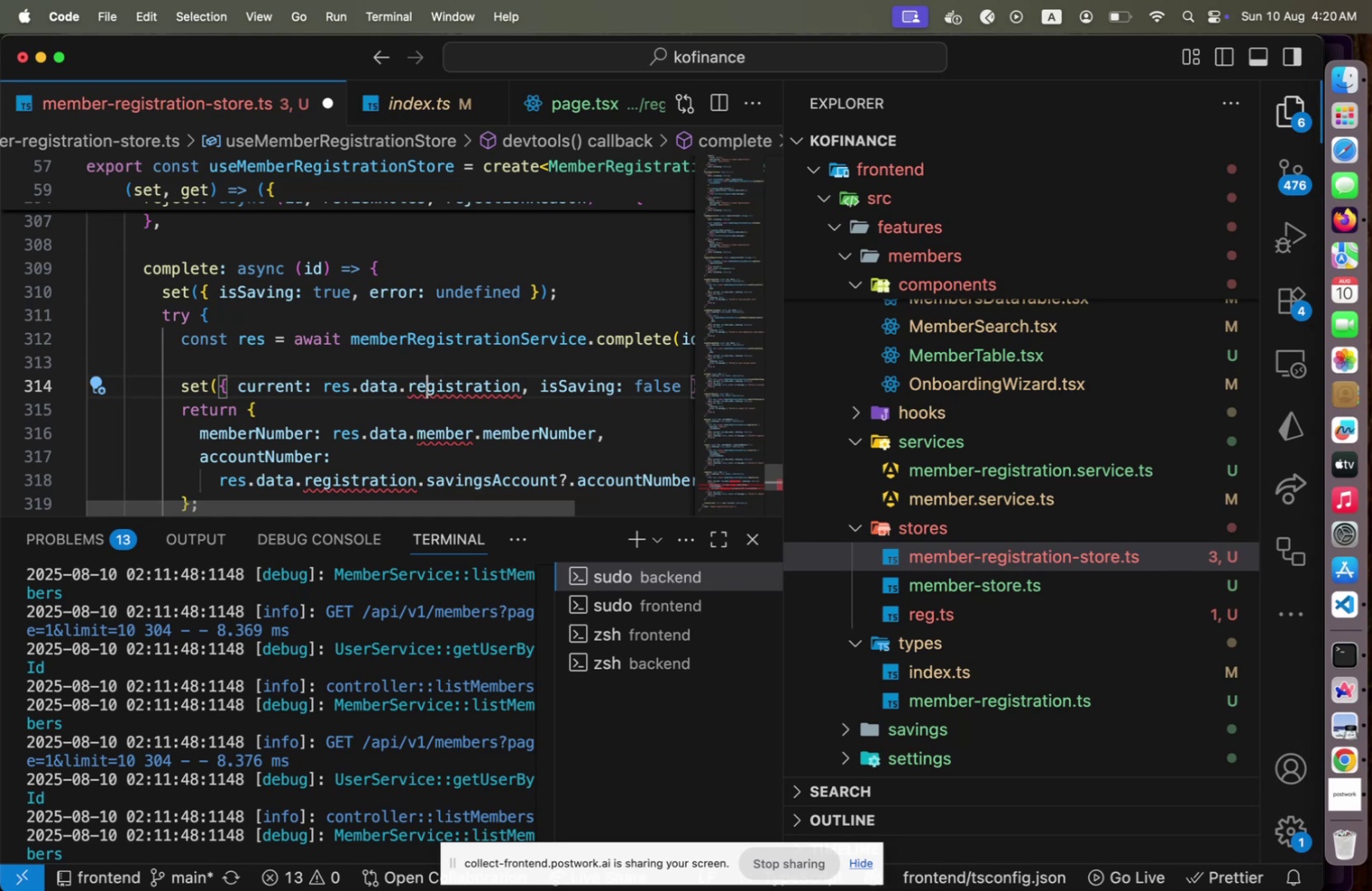 
key(ArrowLeft)
 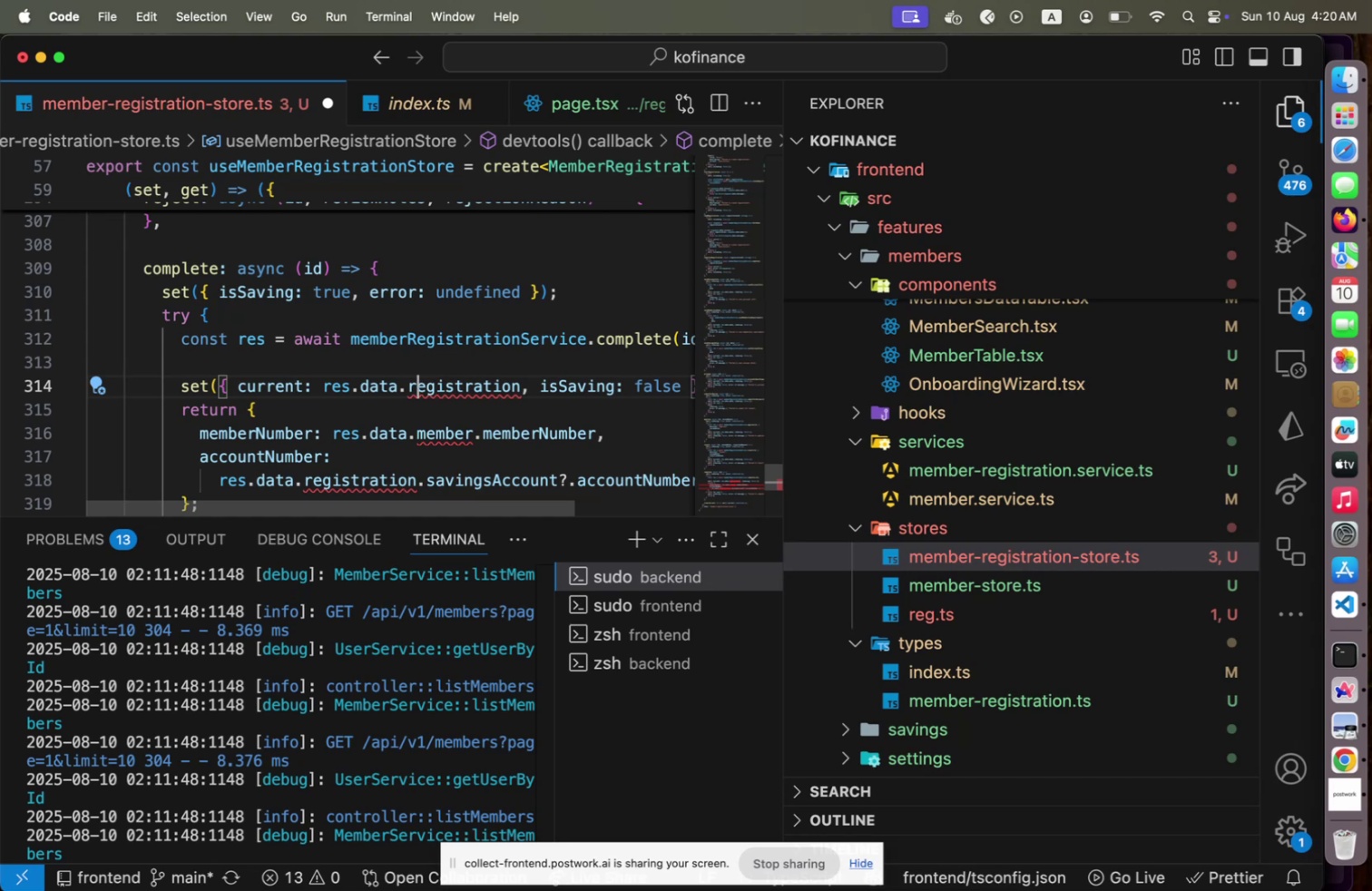 
key(ArrowLeft)
 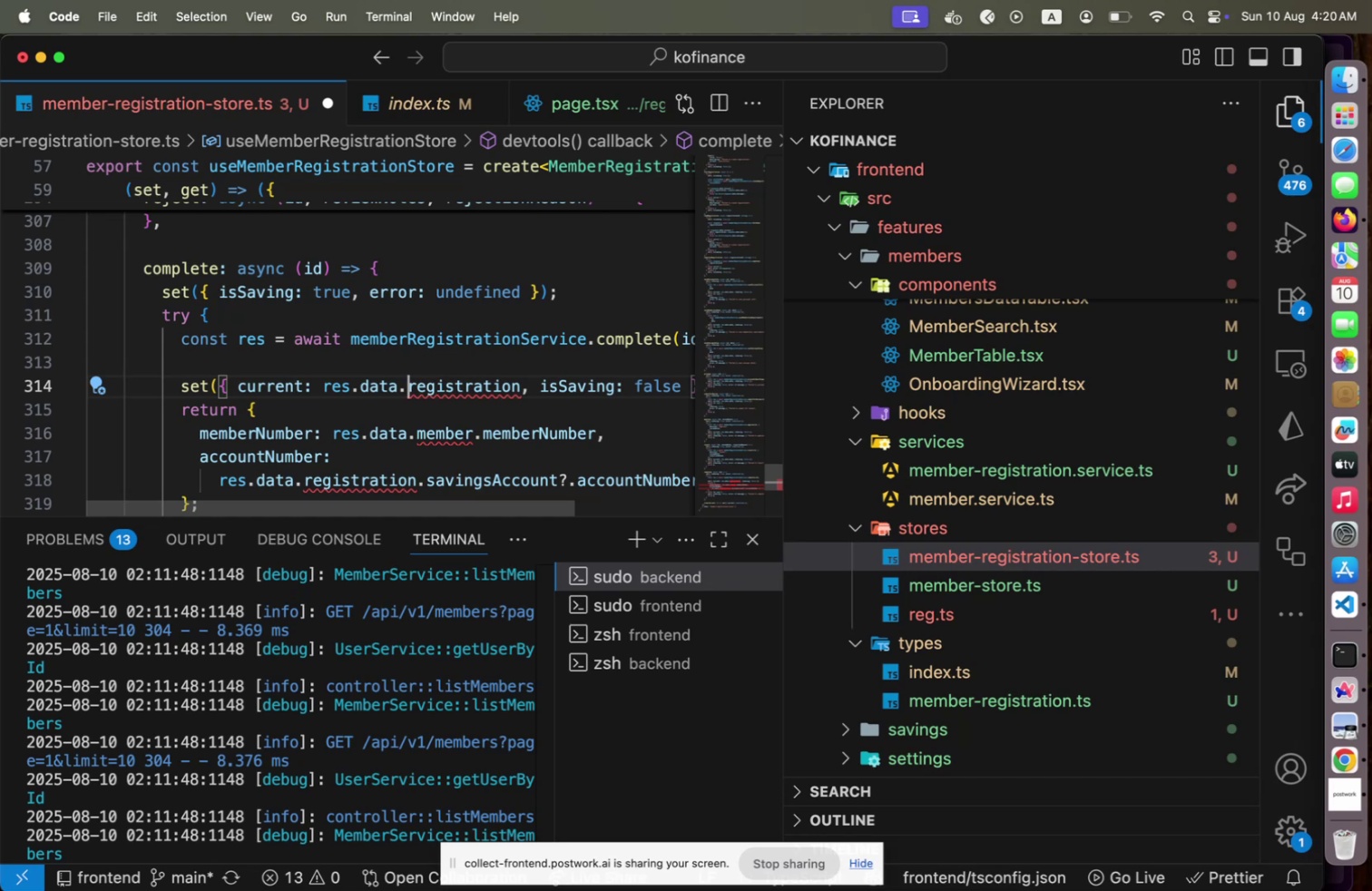 
key(ArrowLeft)
 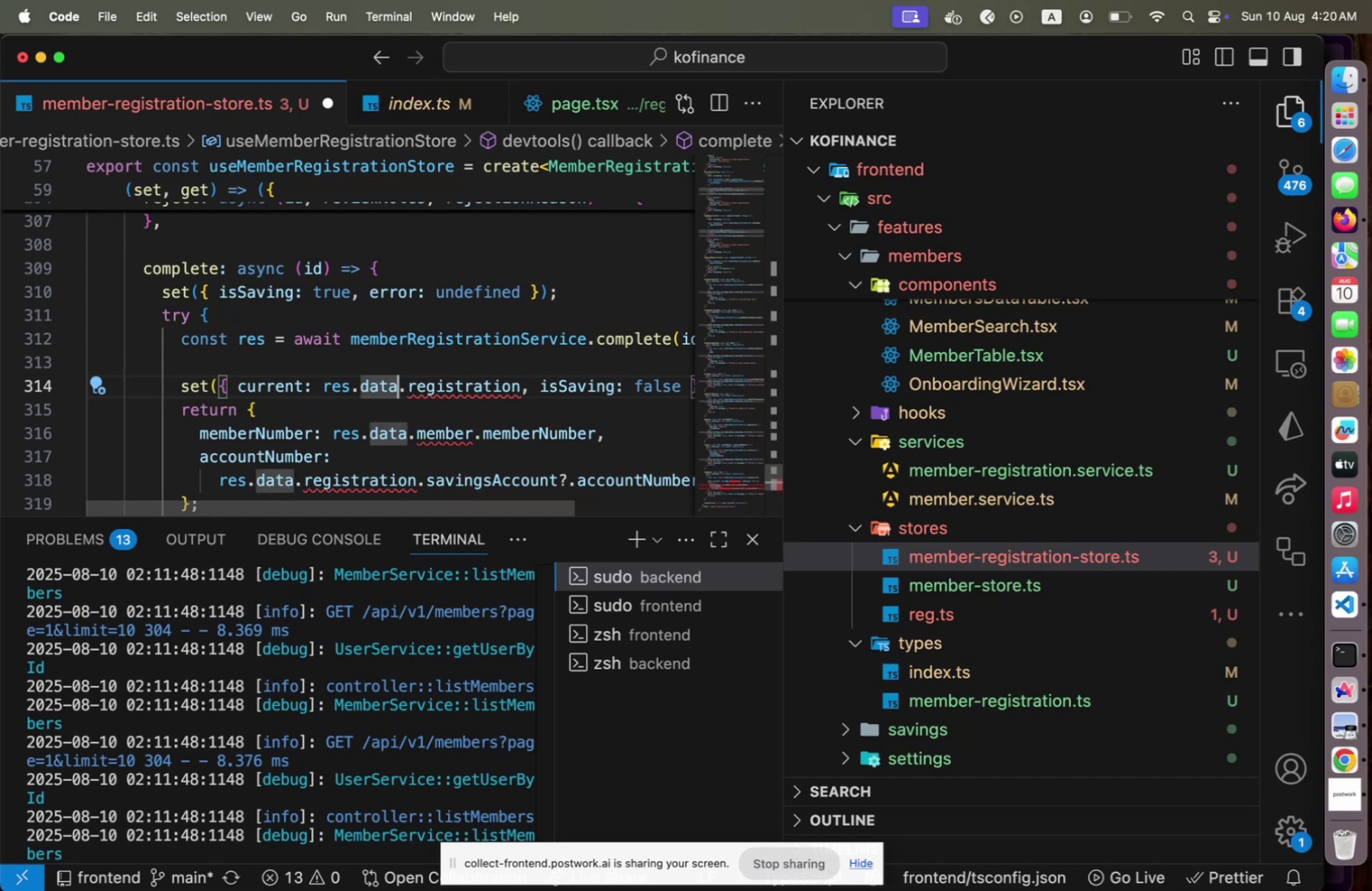 
type(da)
key(Backspace)
key(Backspace)
type(.data)
 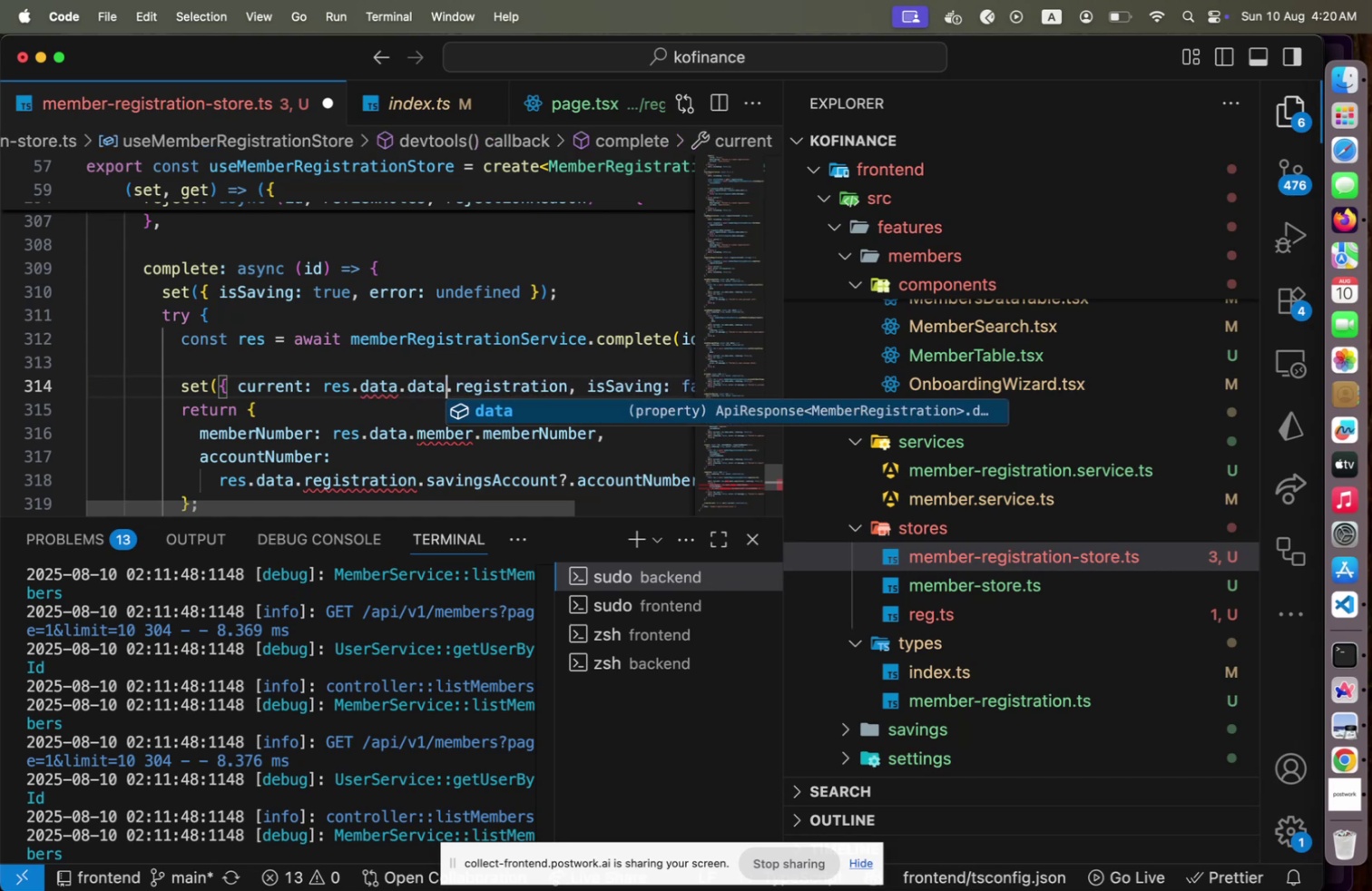 
key(ArrowRight)
 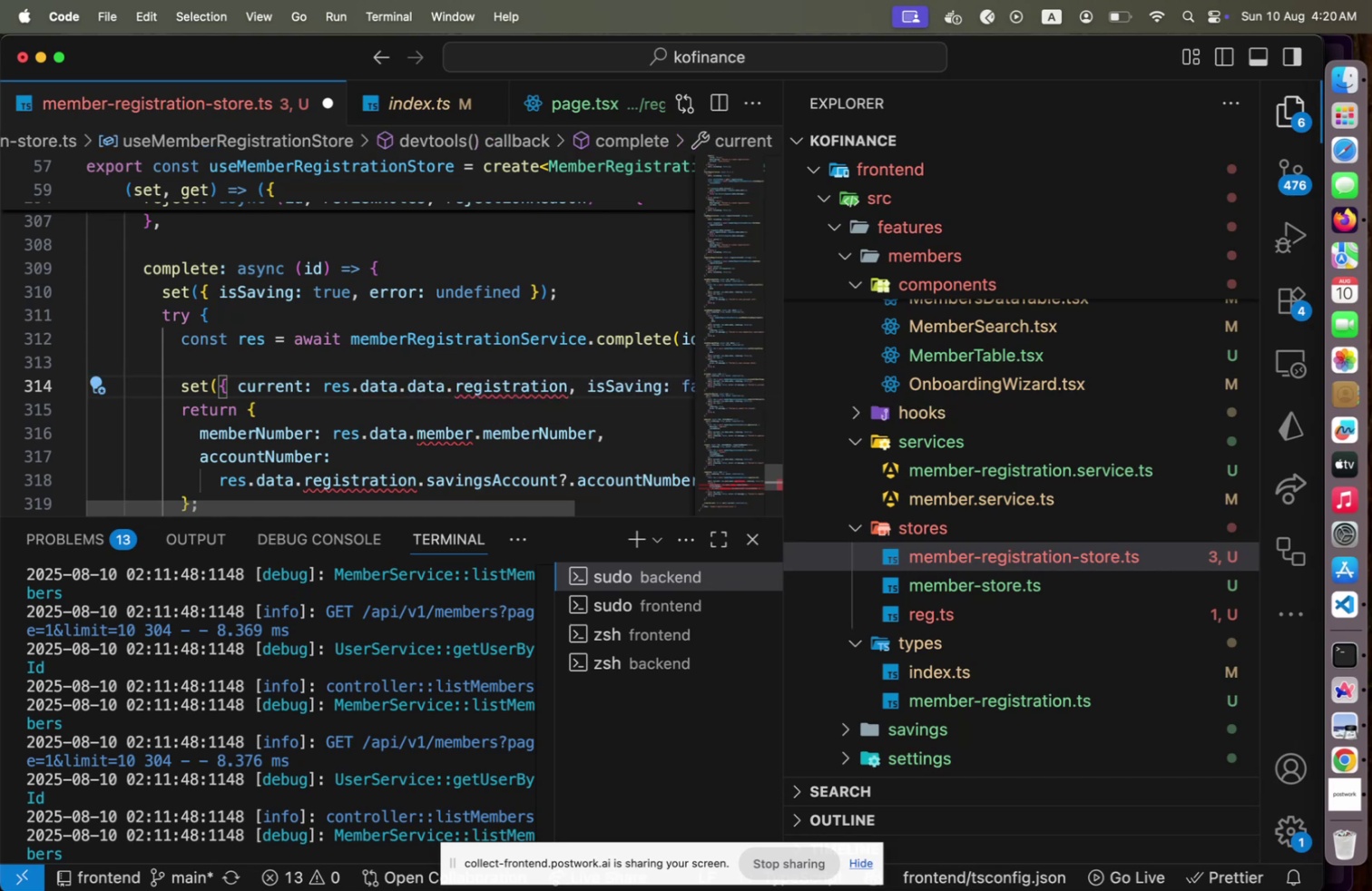 
key(ArrowLeft)
 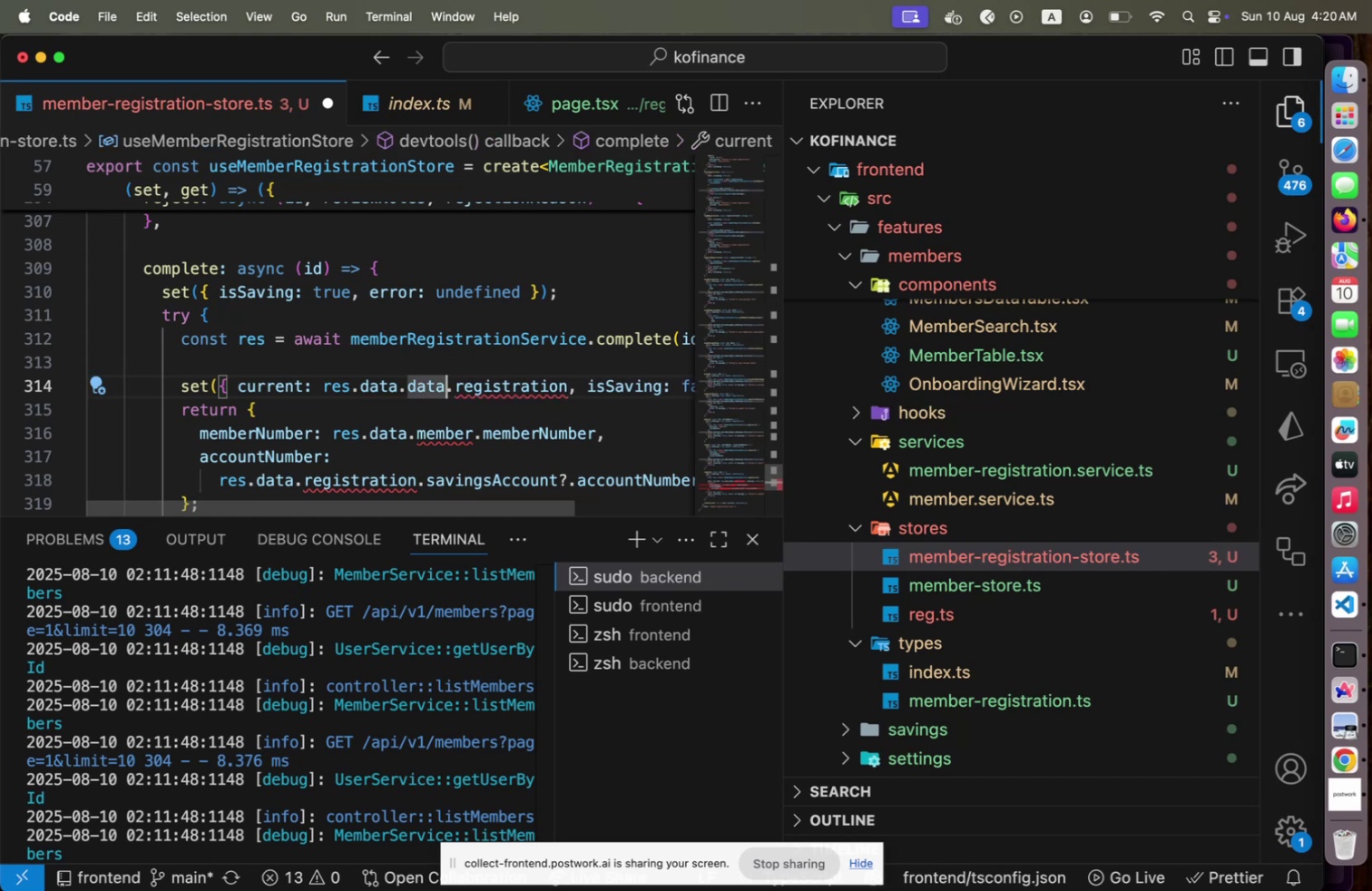 
key(Shift+Slash)
 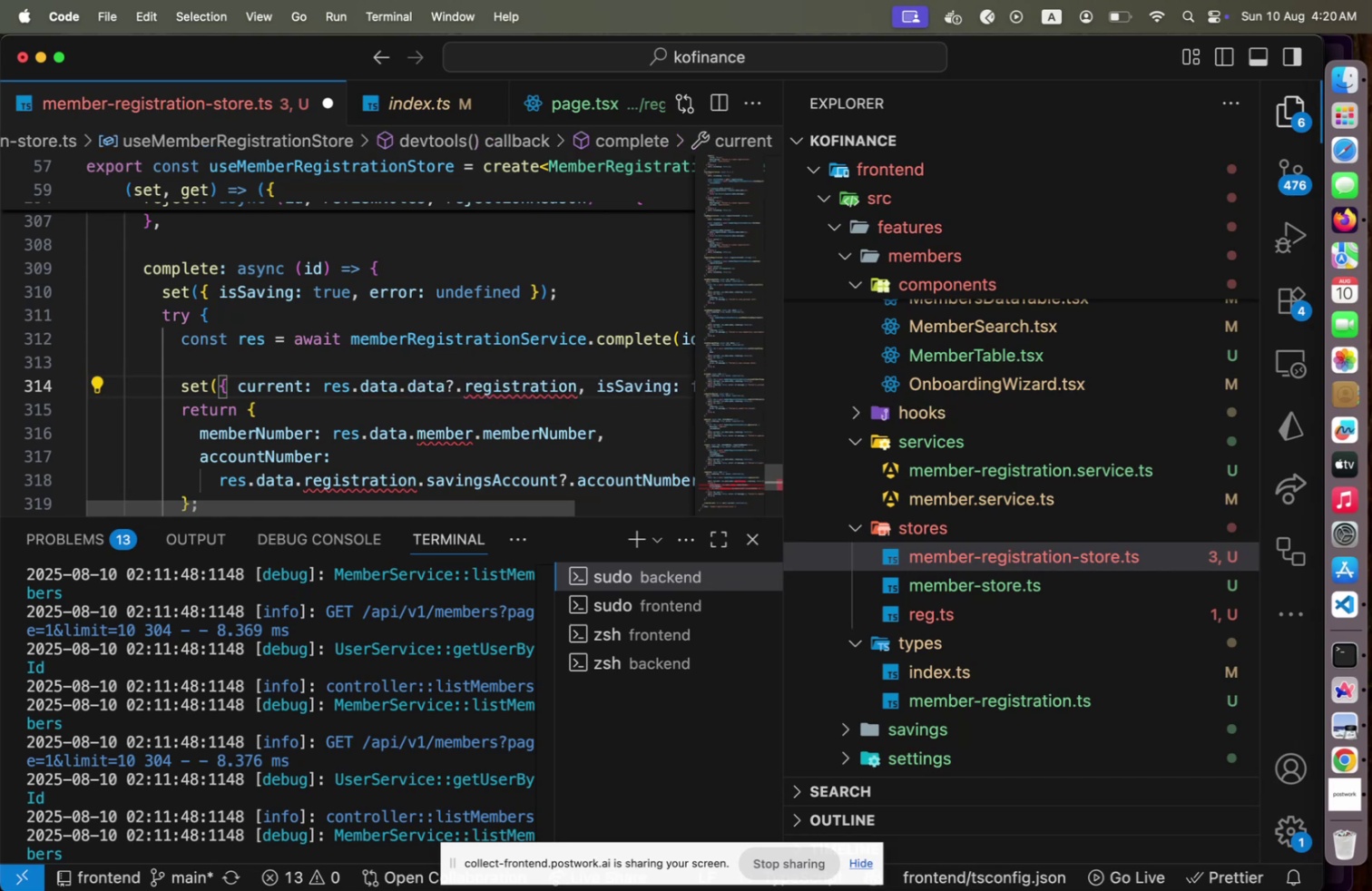 
key(Backspace)
 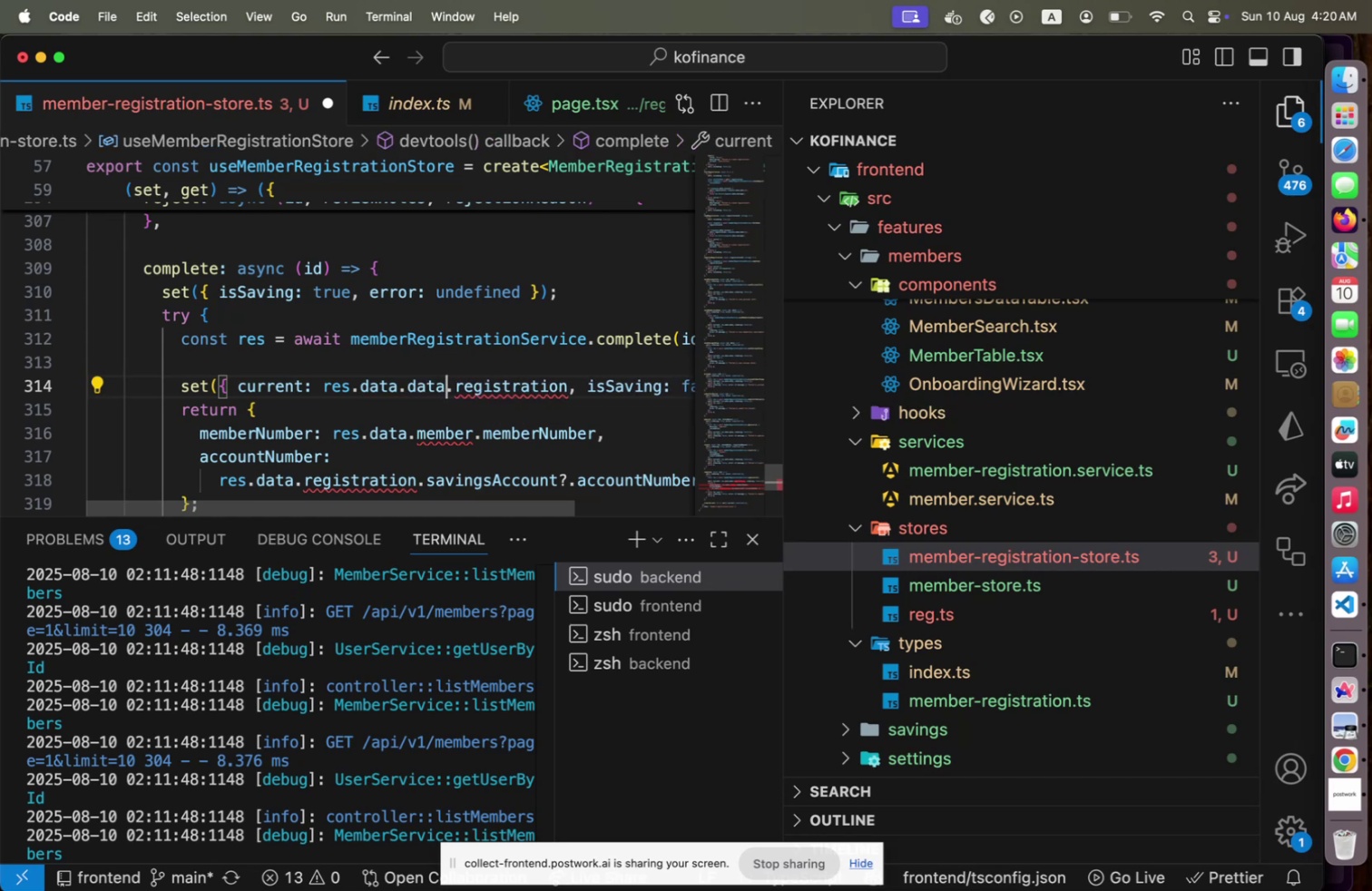 
key(ArrowDown)
 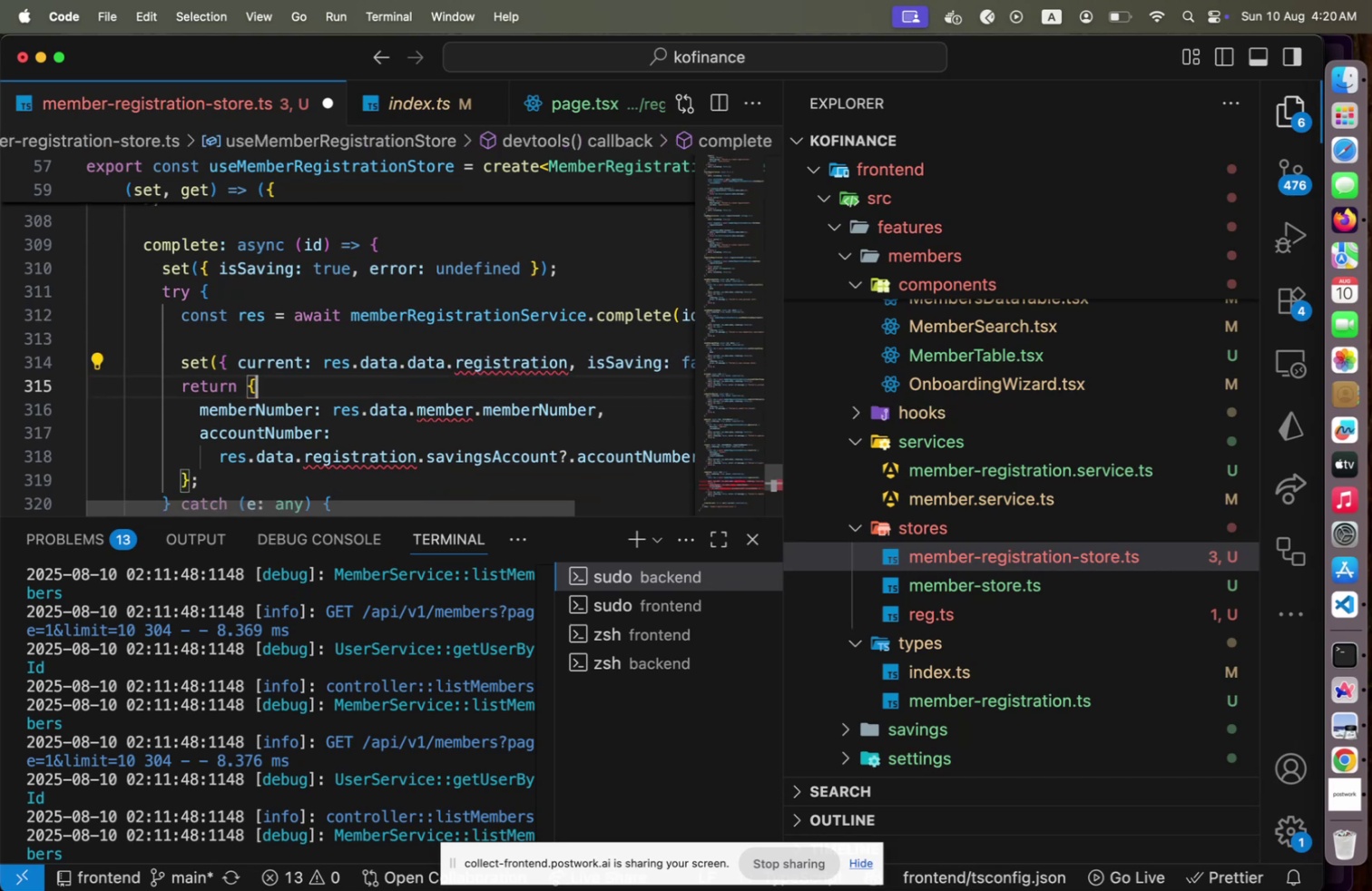 
key(ArrowDown)
 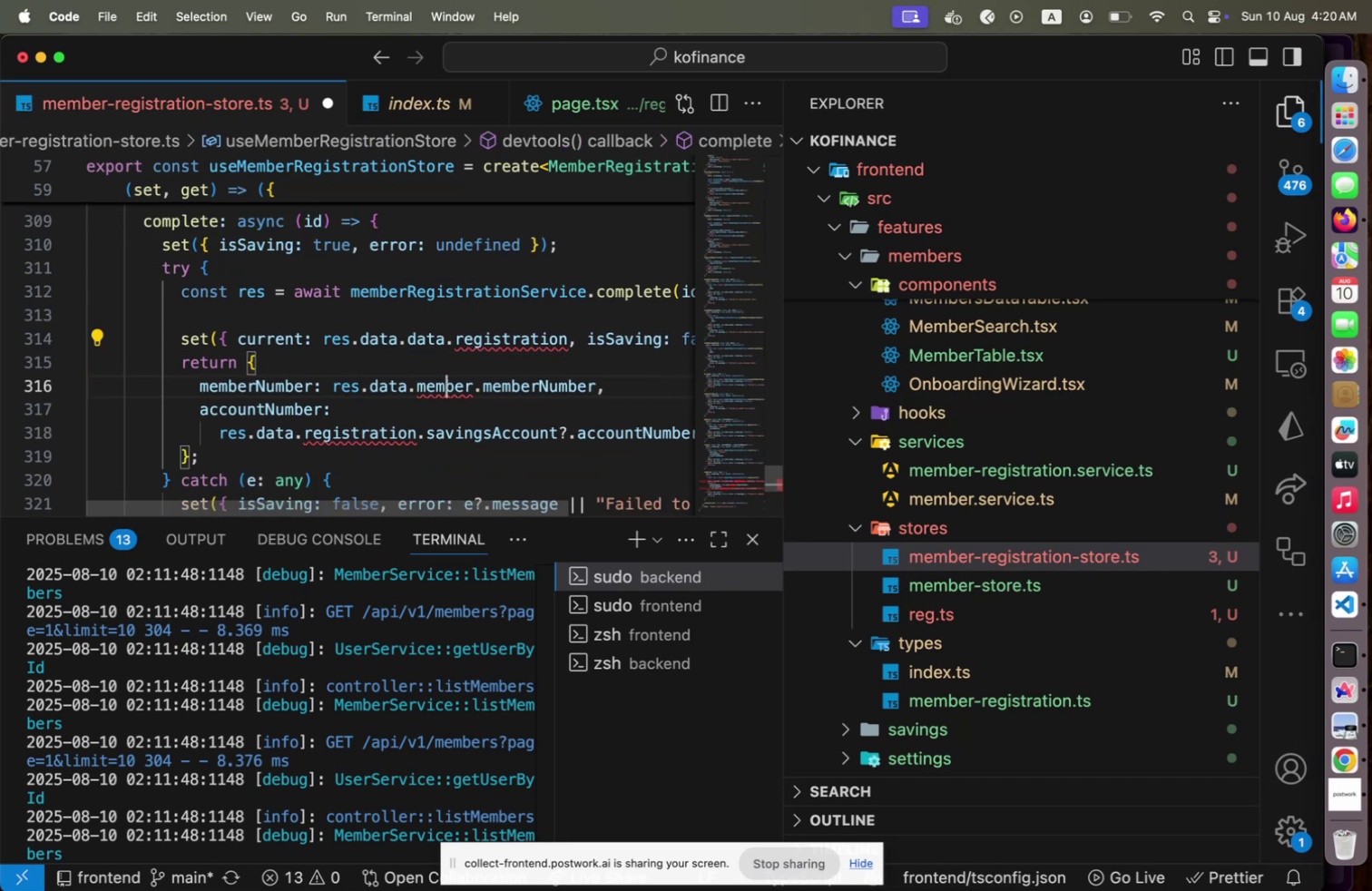 
key(ArrowLeft)
 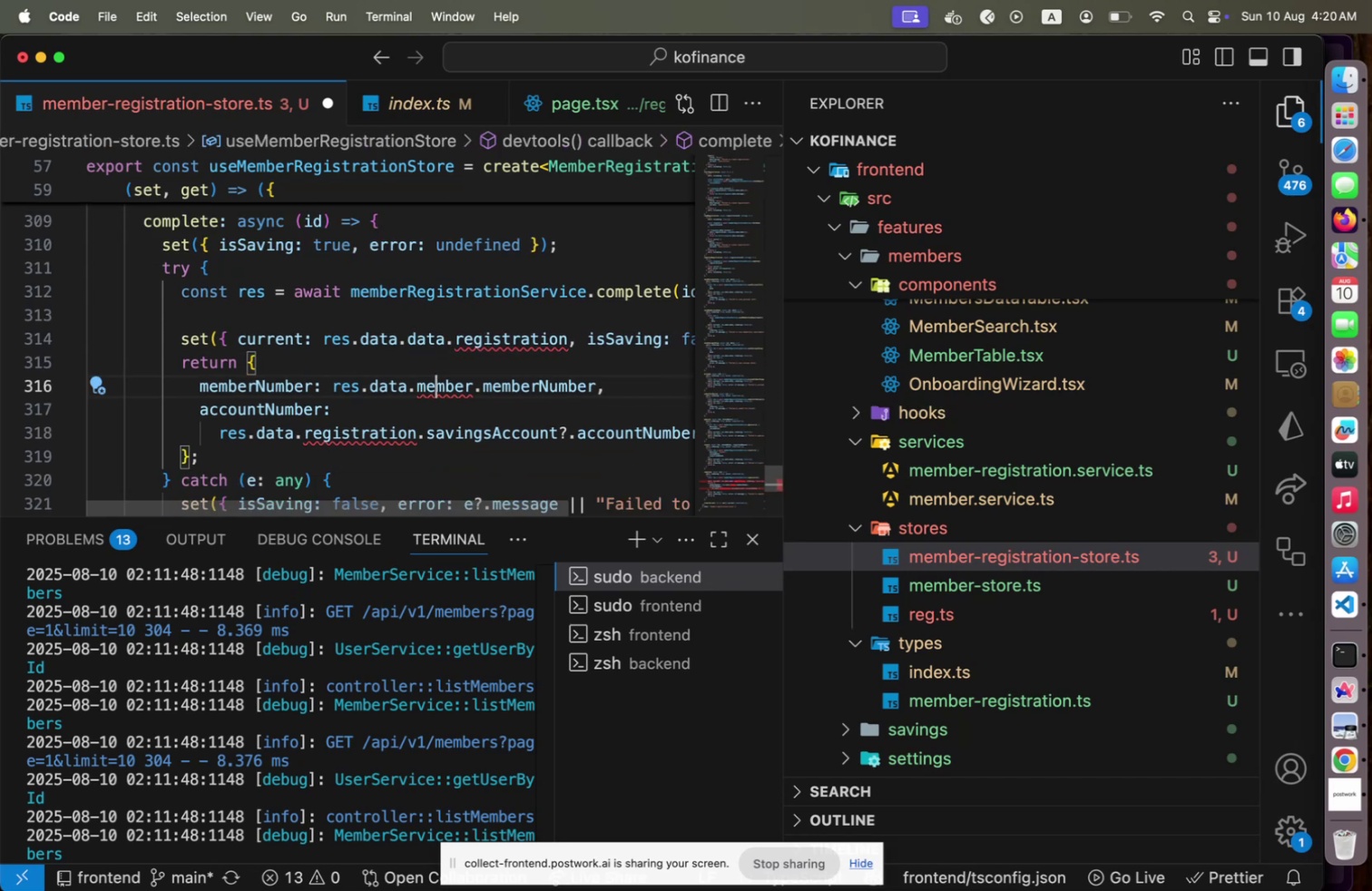 
key(ArrowLeft)
 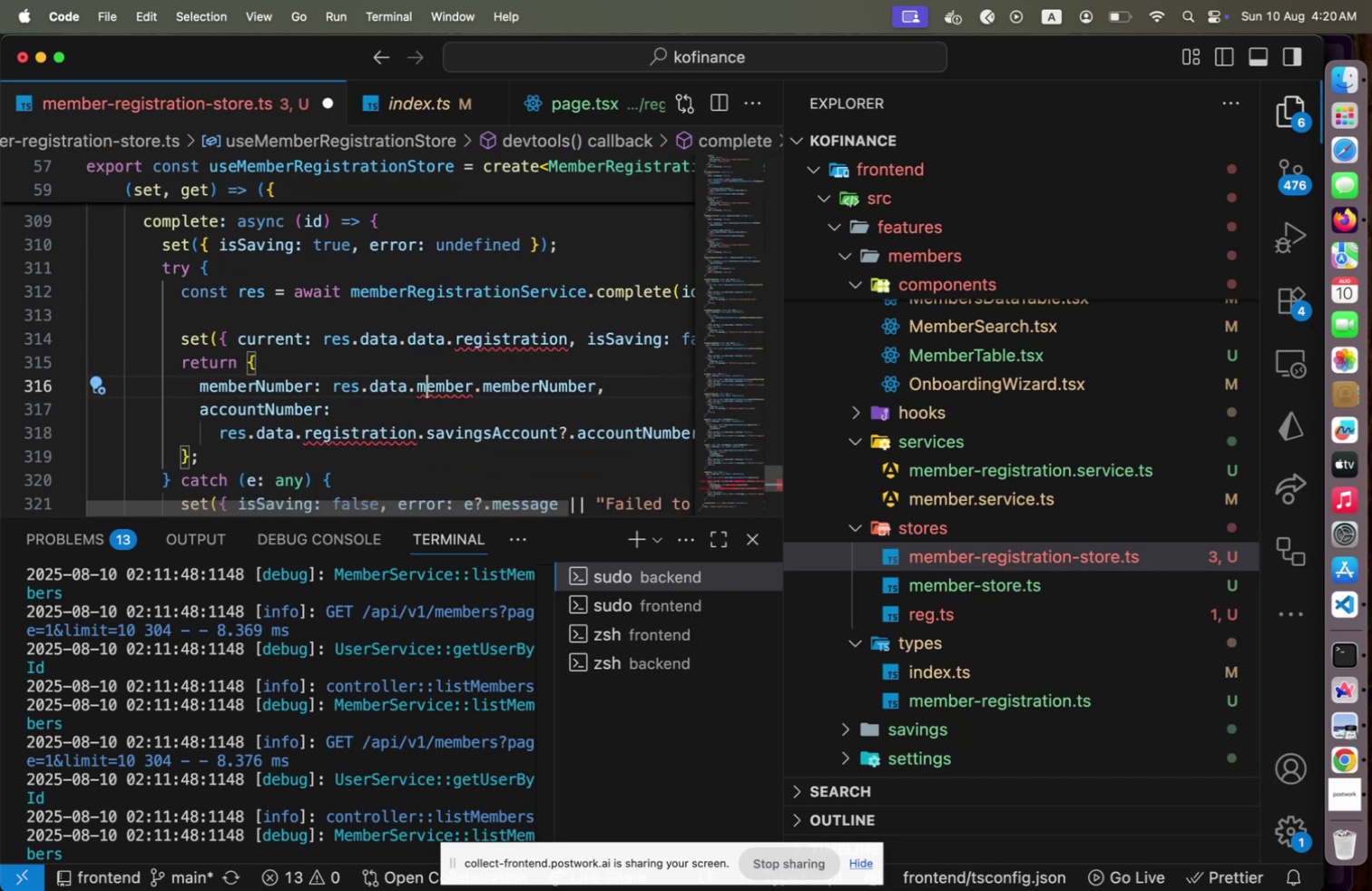 
key(ArrowLeft)
 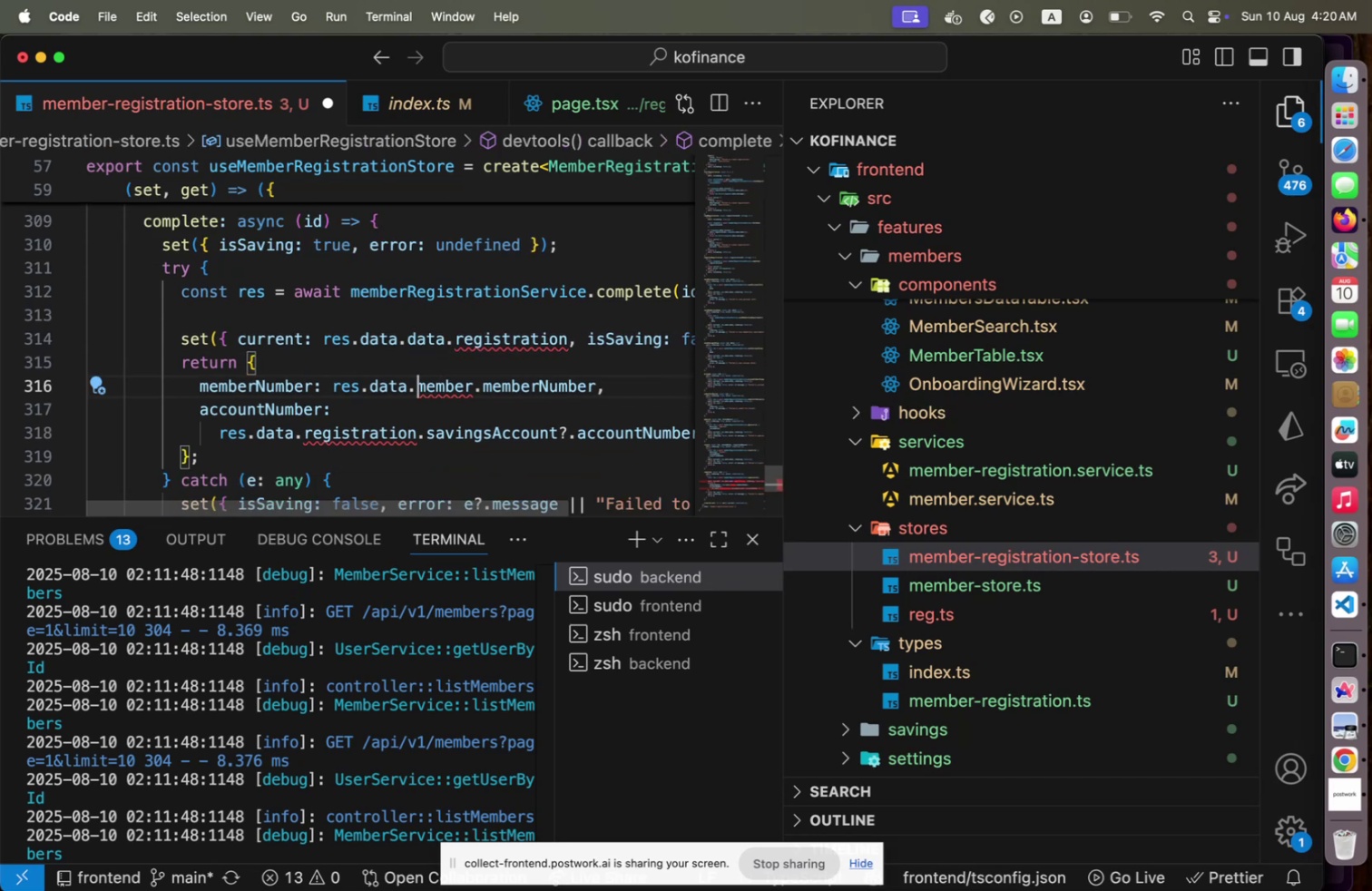 
type(data.)
 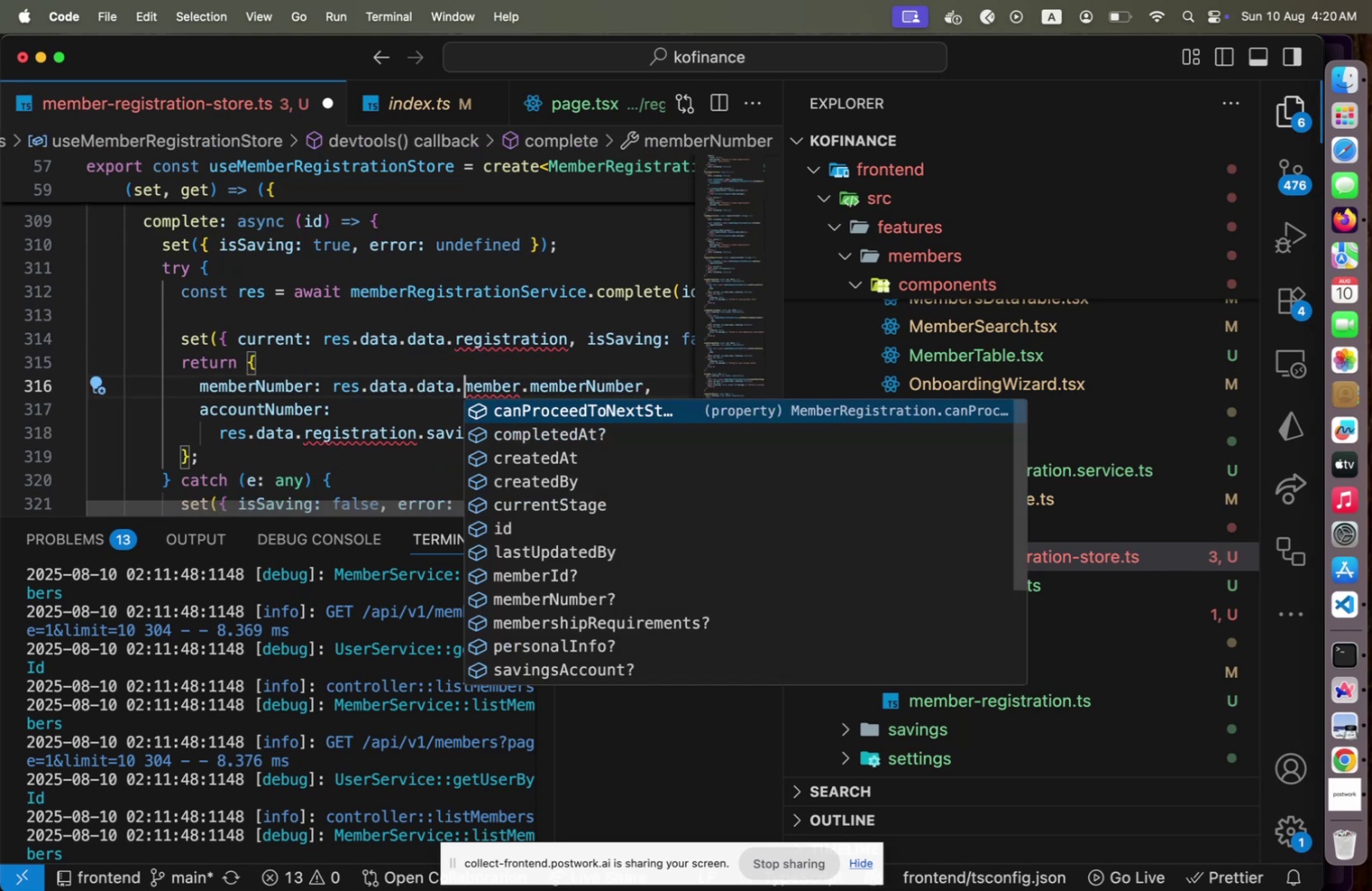 
hold_key(key=ArrowRight, duration=0.94)
 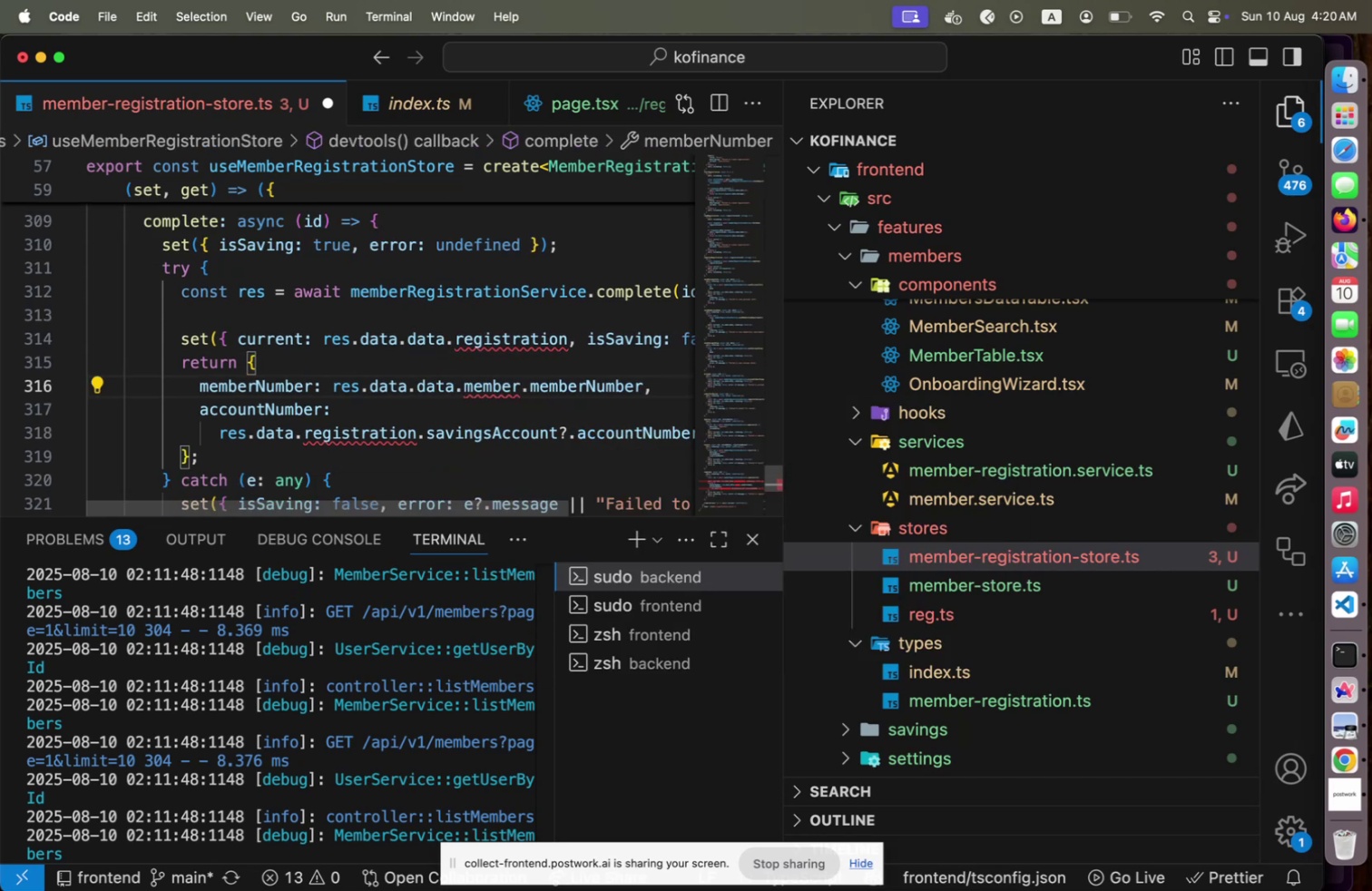 
hold_key(key=ArrowLeft, duration=0.68)
 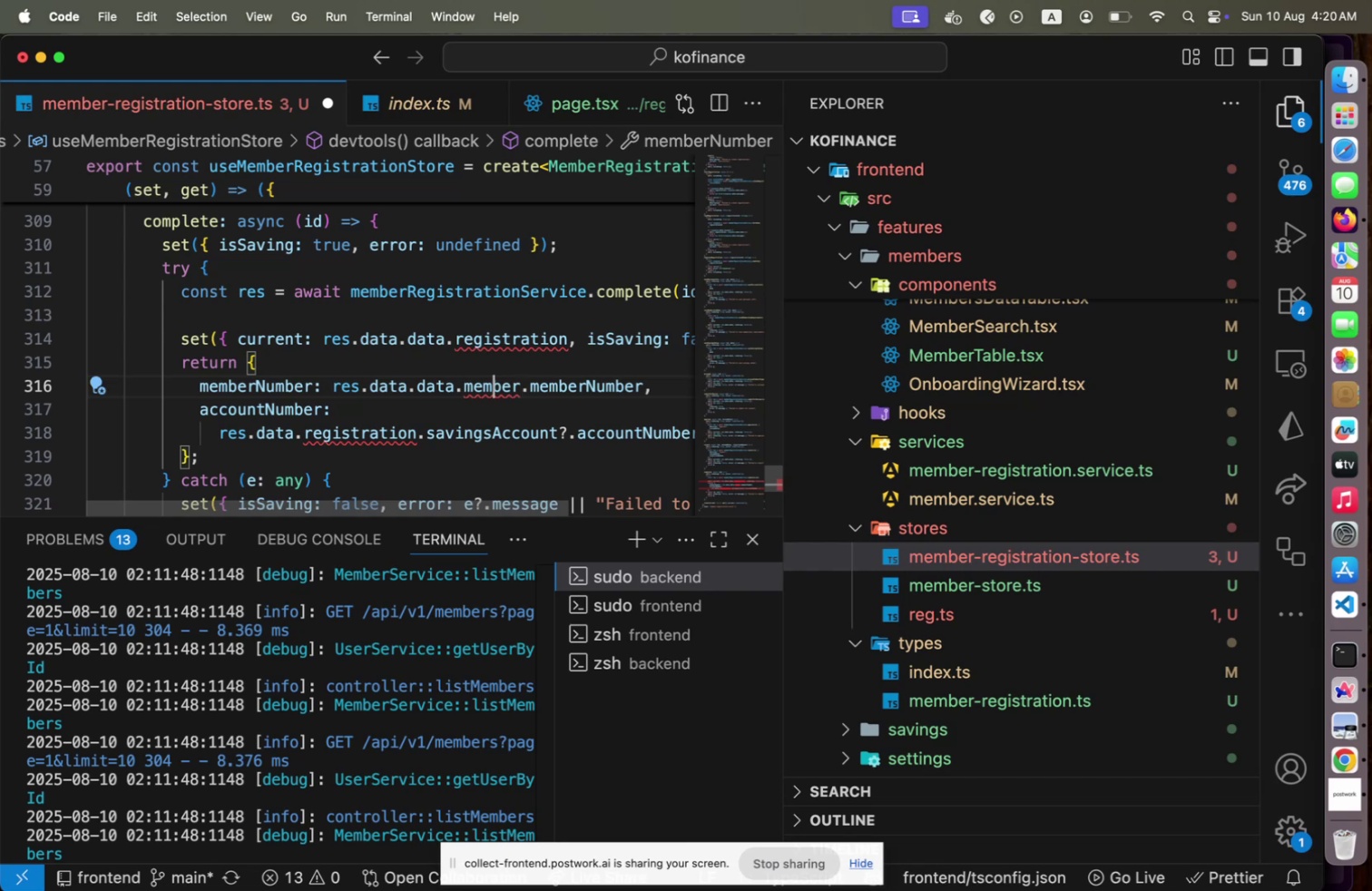 
key(ArrowRight)
 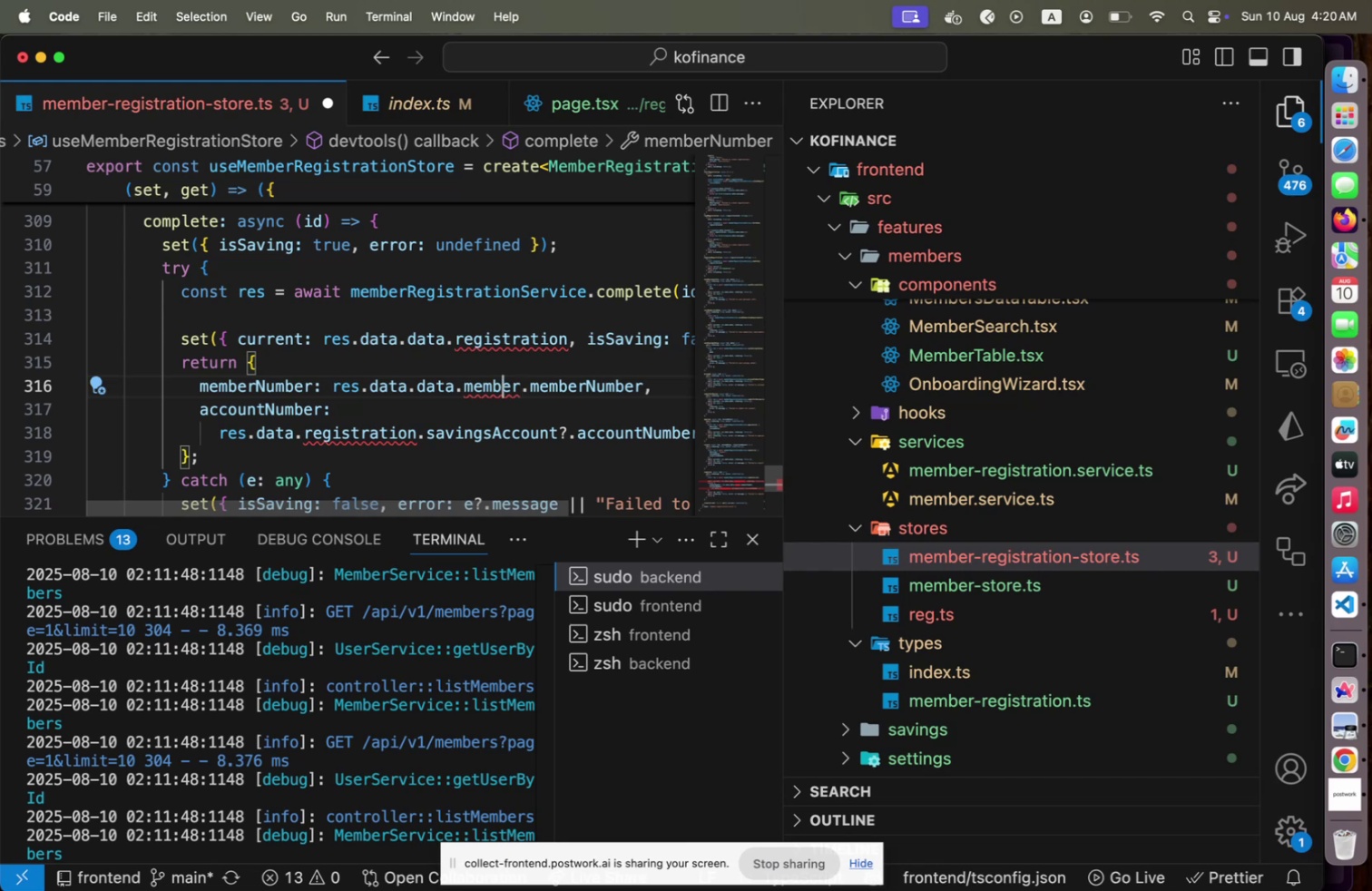 
key(ArrowRight)
 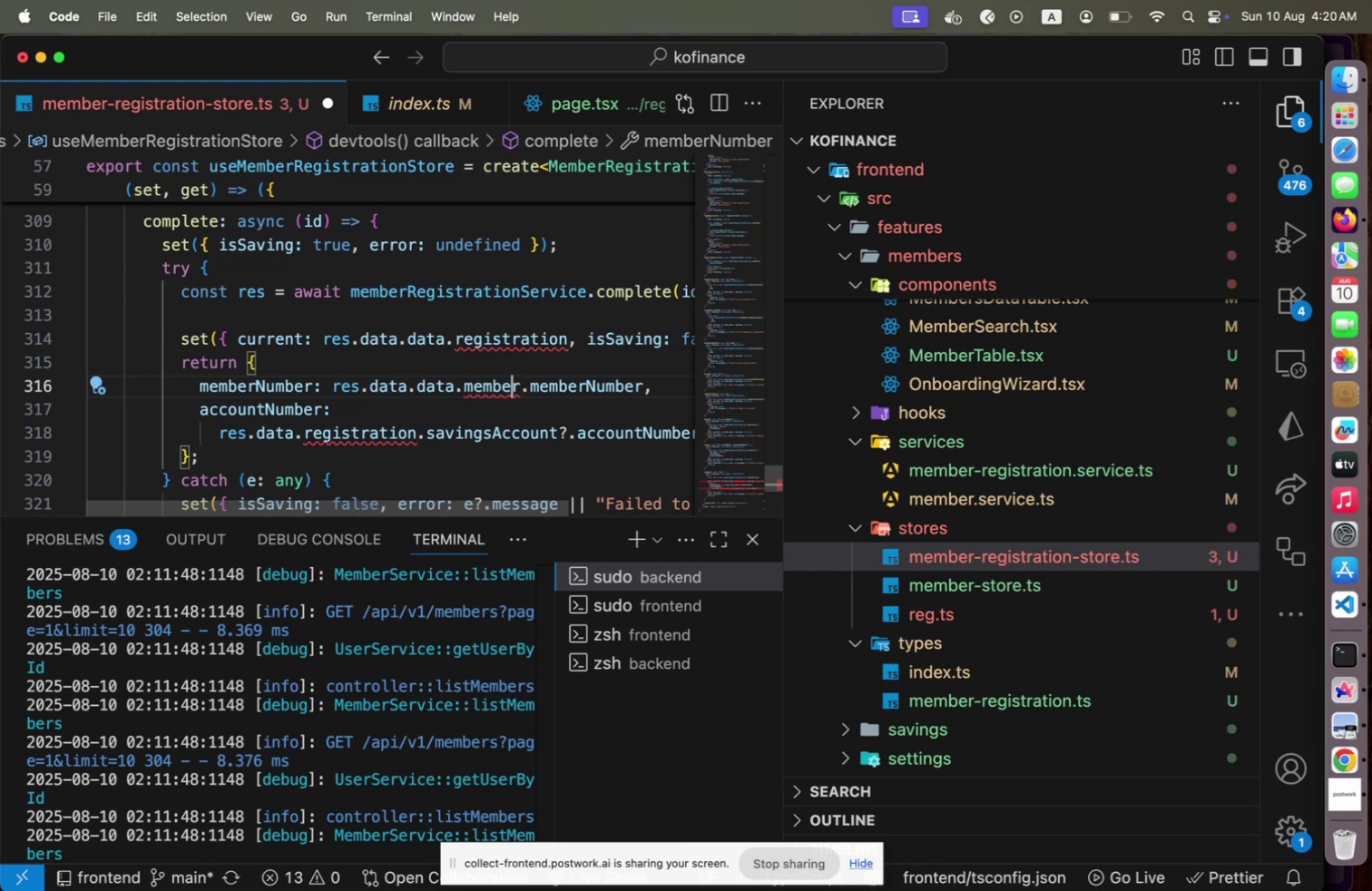 
key(ArrowRight)
 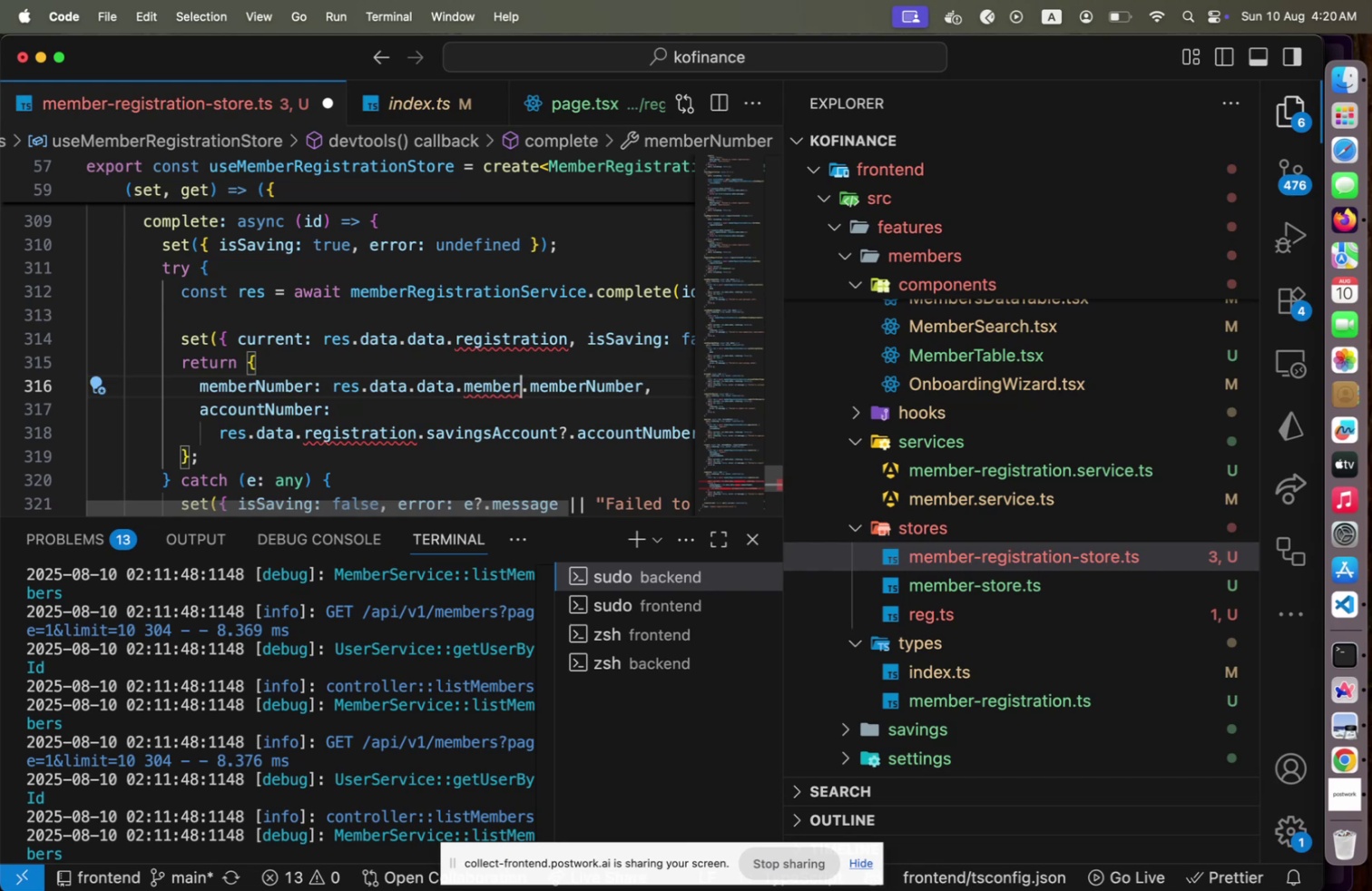 
key(Shift+Slash)
 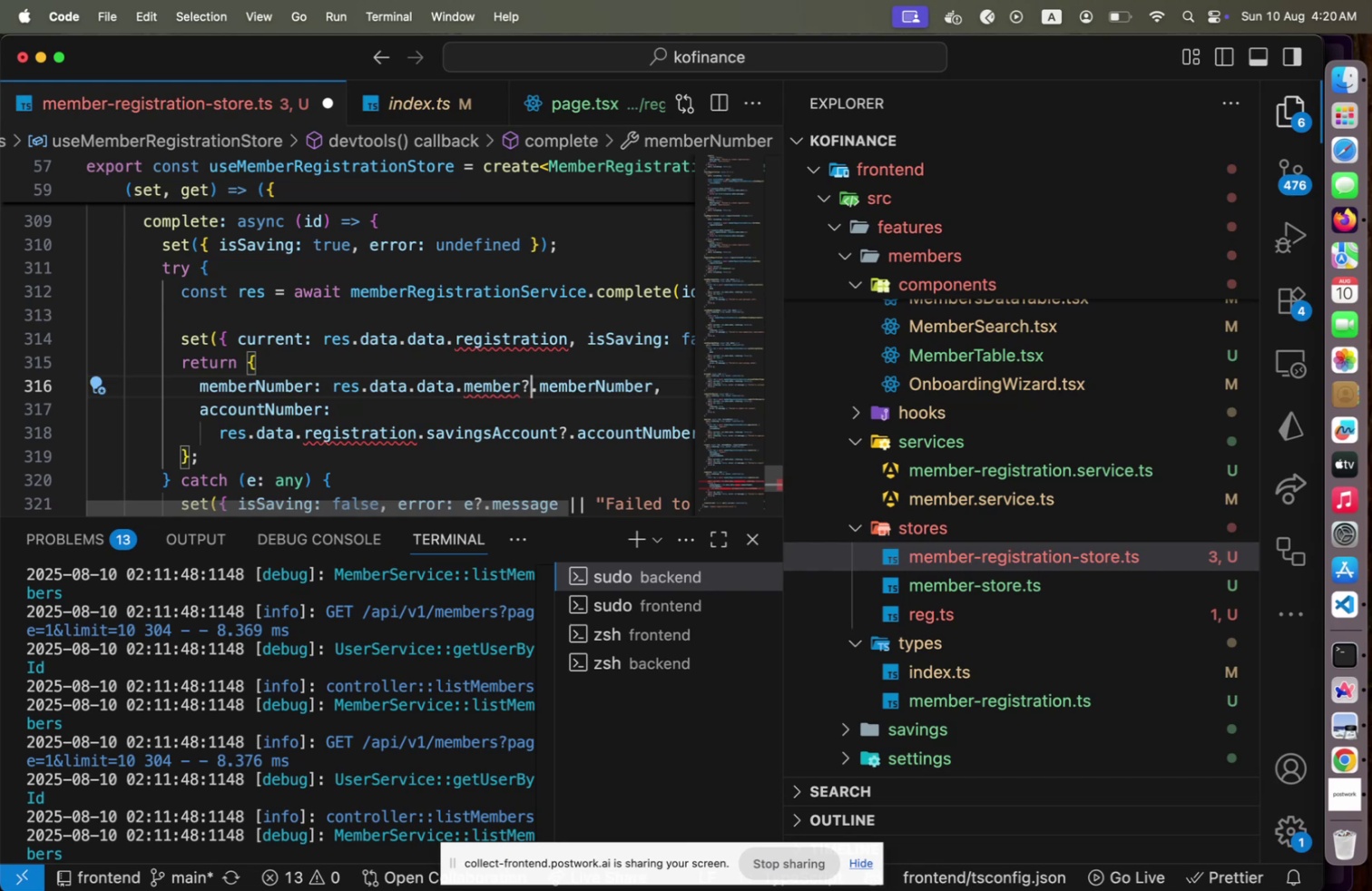 
key(ArrowUp)
 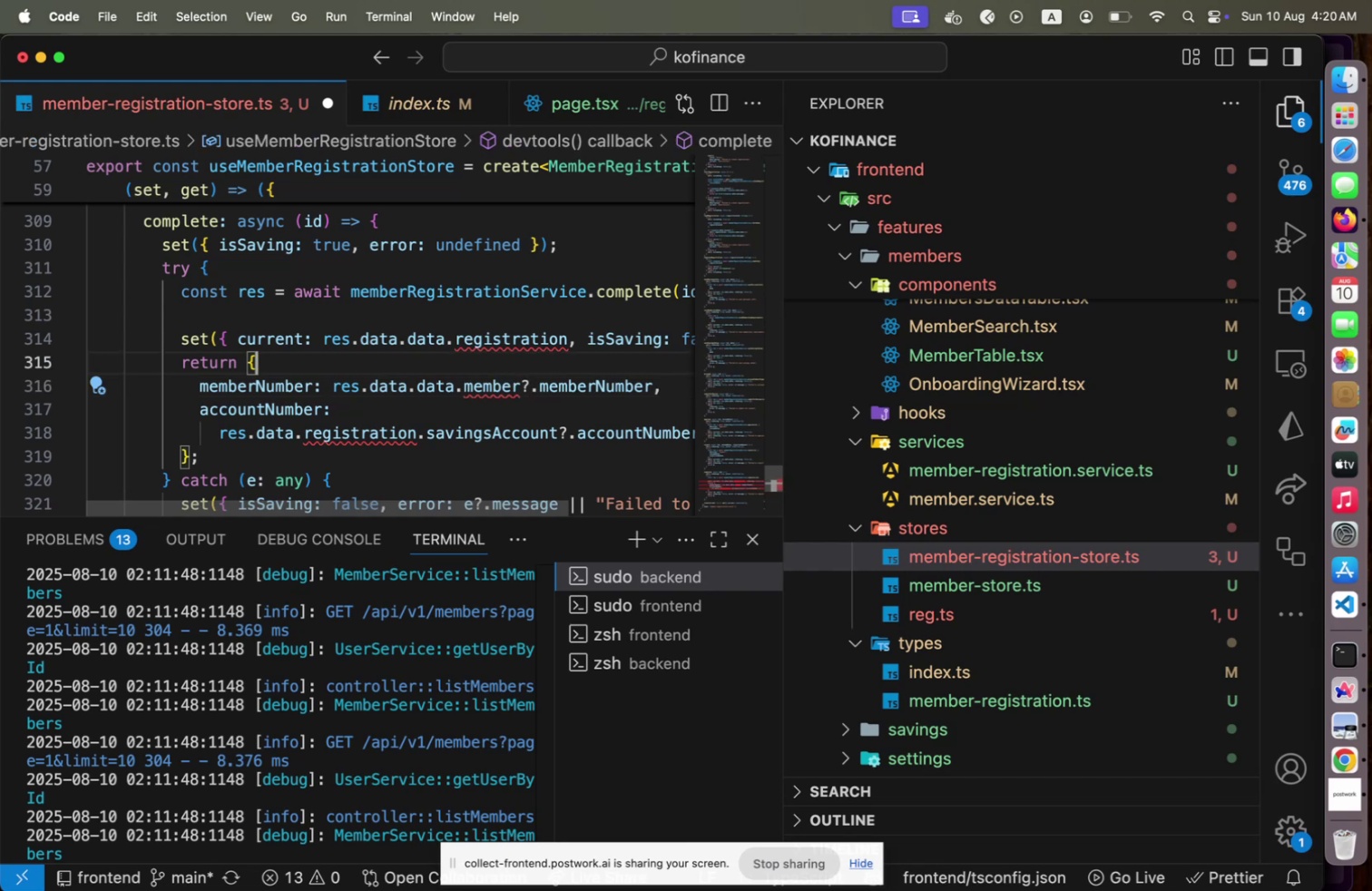 
key(ArrowUp)
 